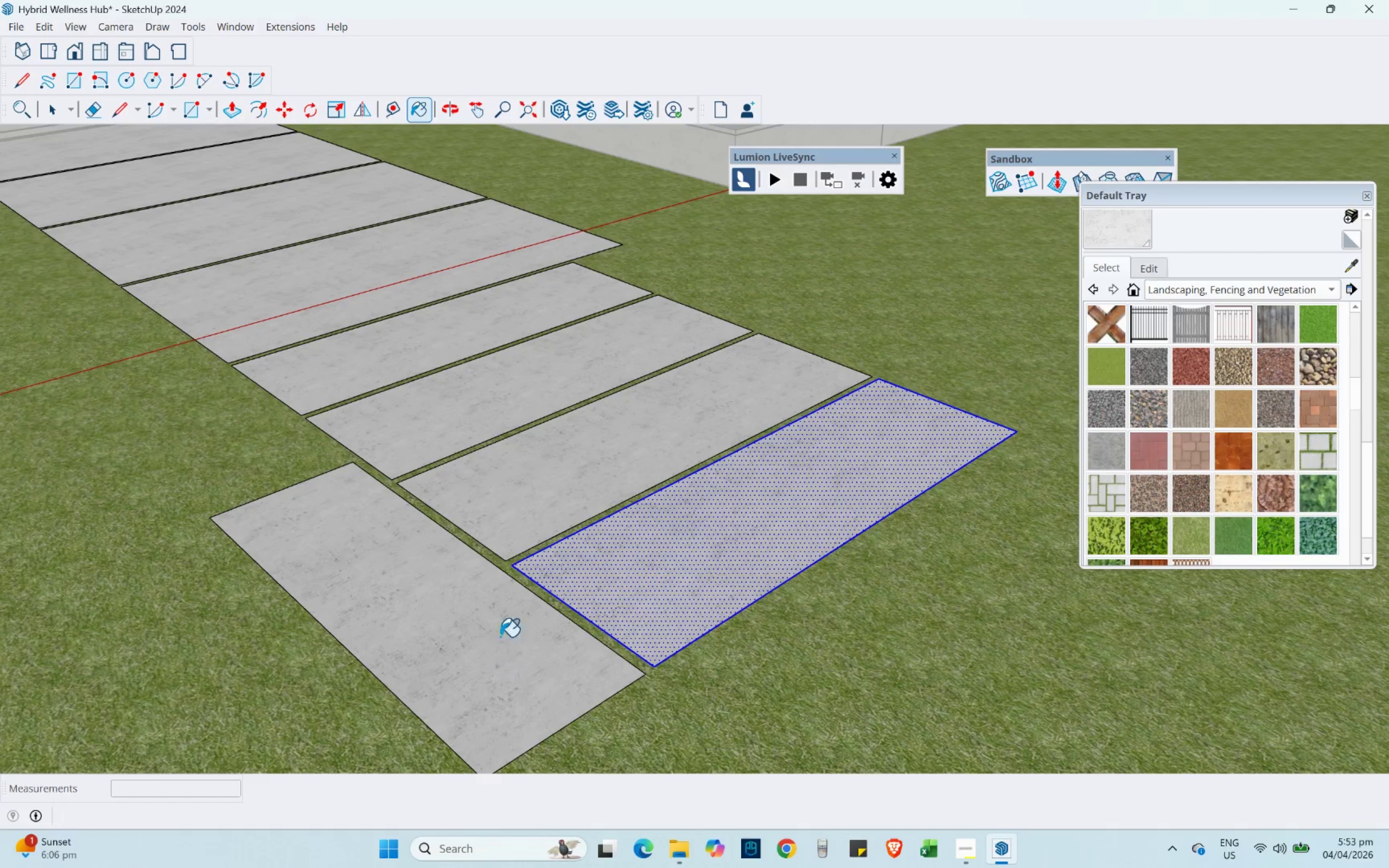 
scroll: coordinate [601, 416], scroll_direction: down, amount: 3.0
 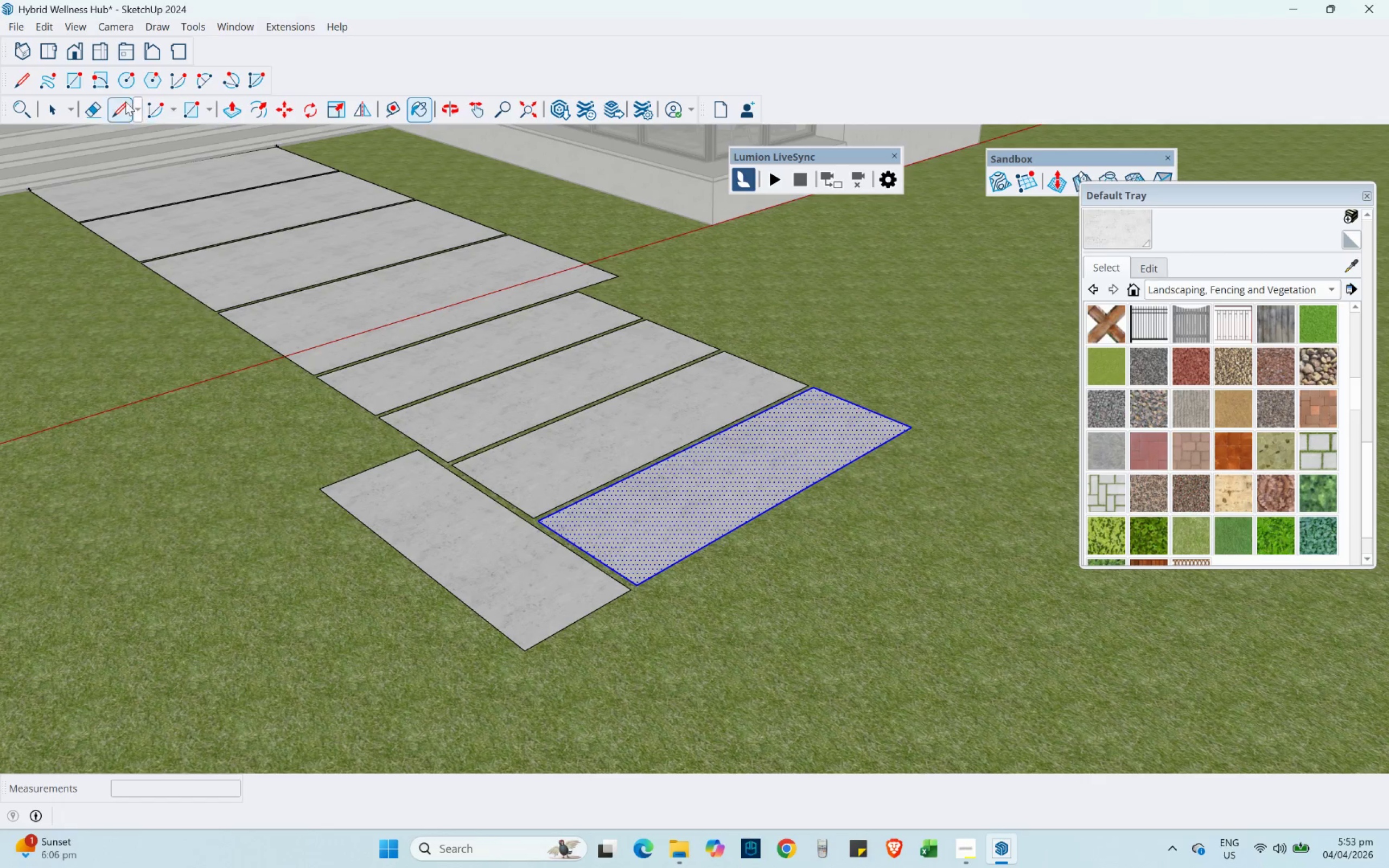 
left_click([61, 106])
 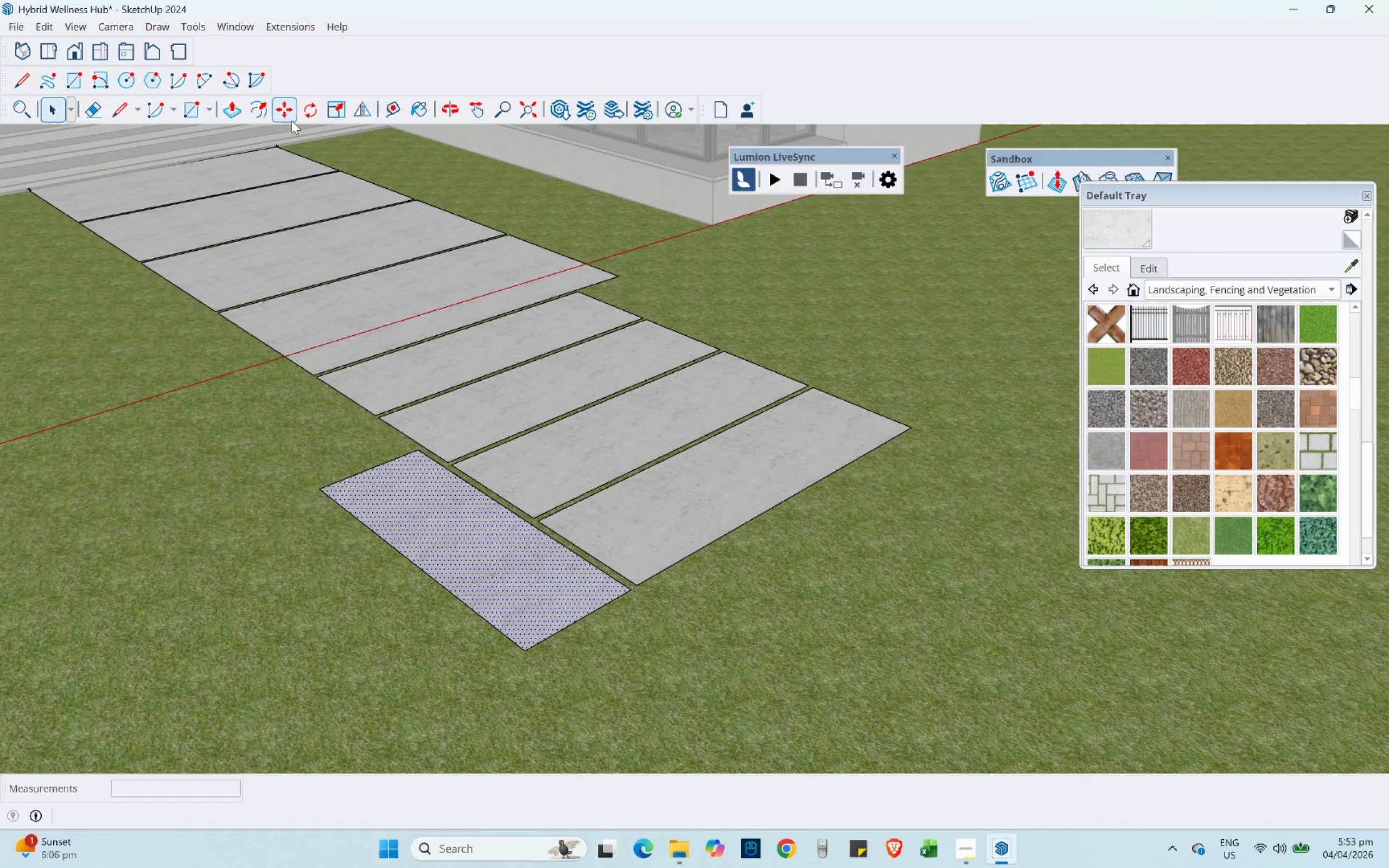 
key(Control+ControlLeft)
 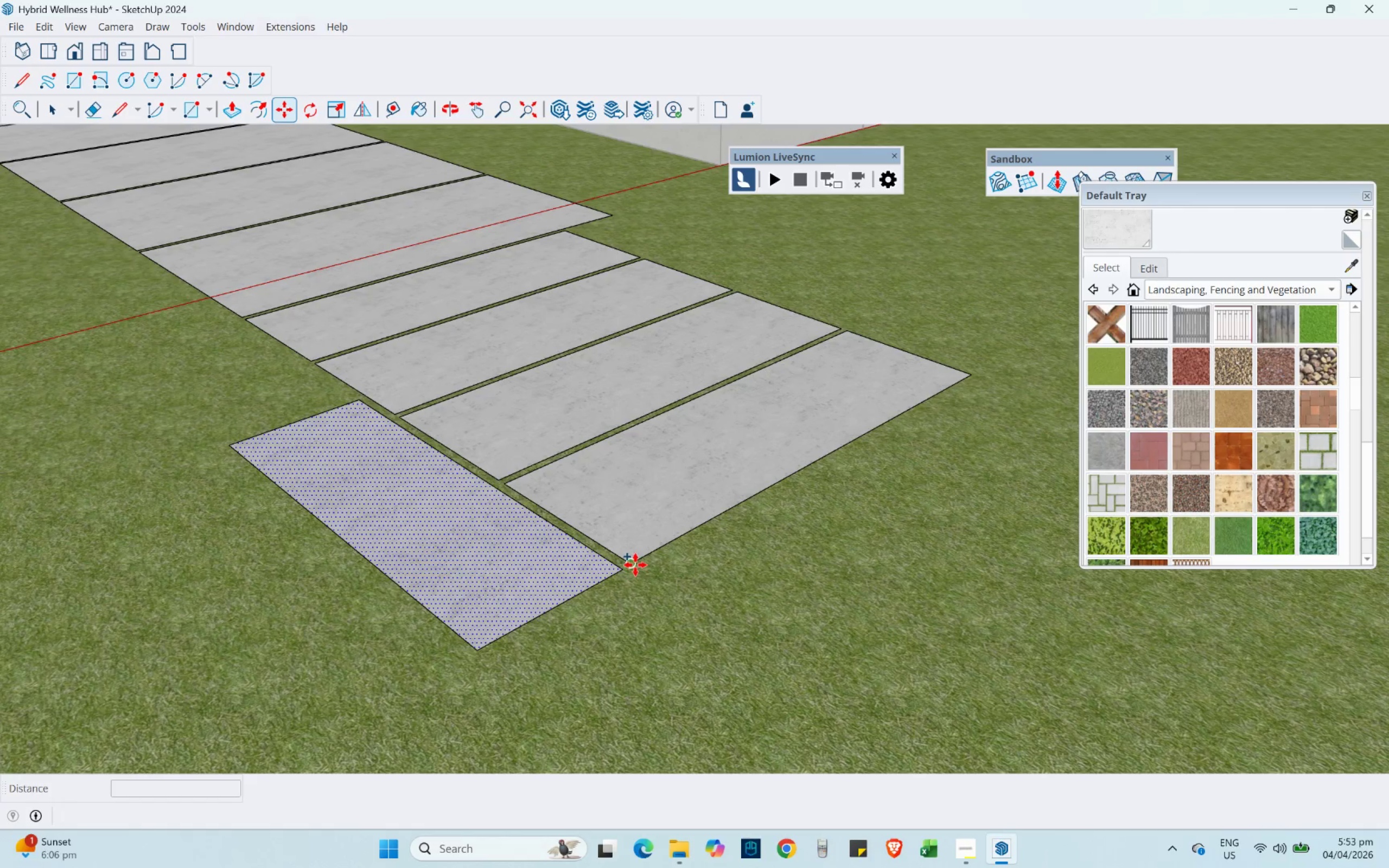 
scroll: coordinate [657, 653], scroll_direction: up, amount: 3.0
 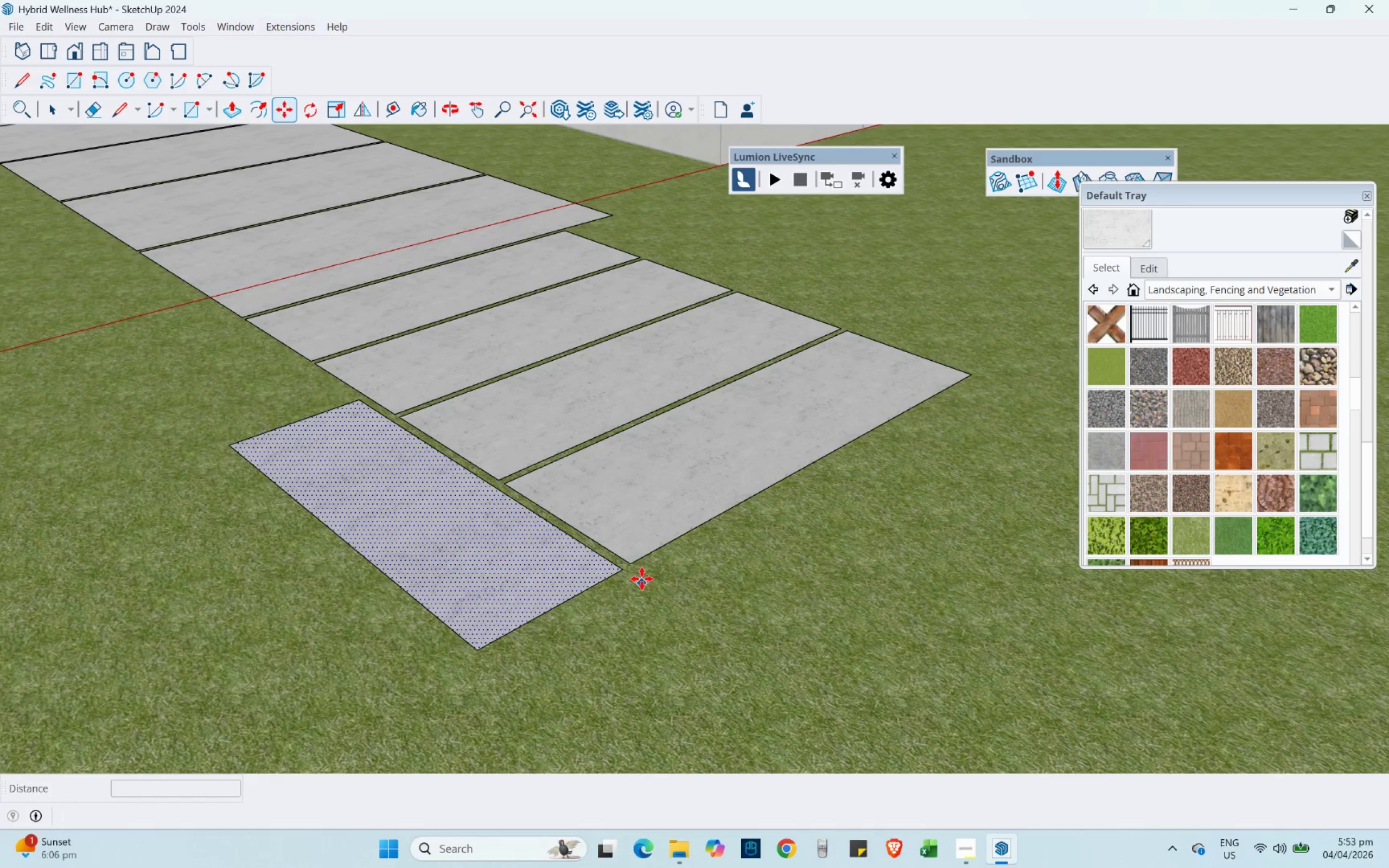 
left_click([635, 565])
 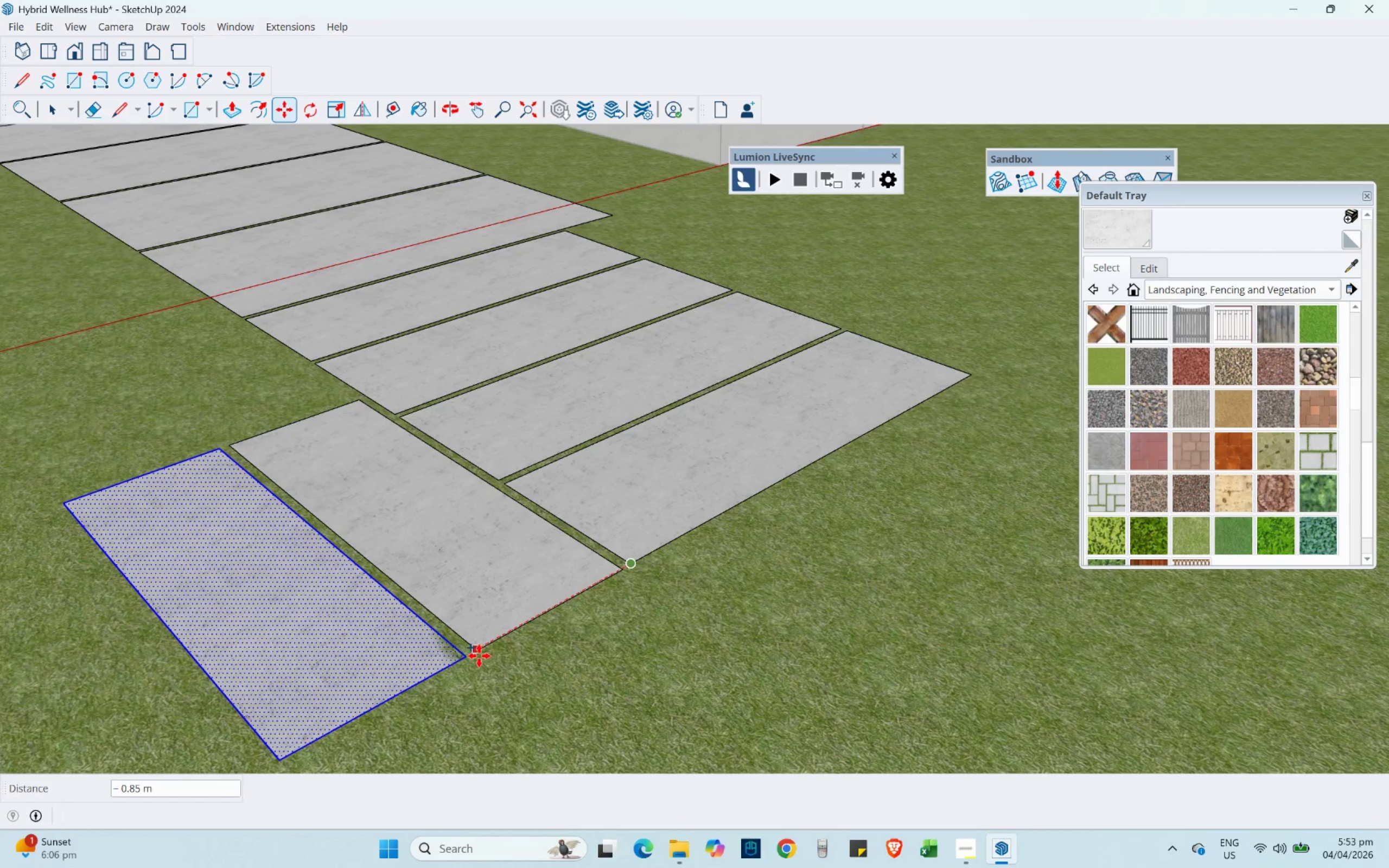 
left_click([479, 656])
 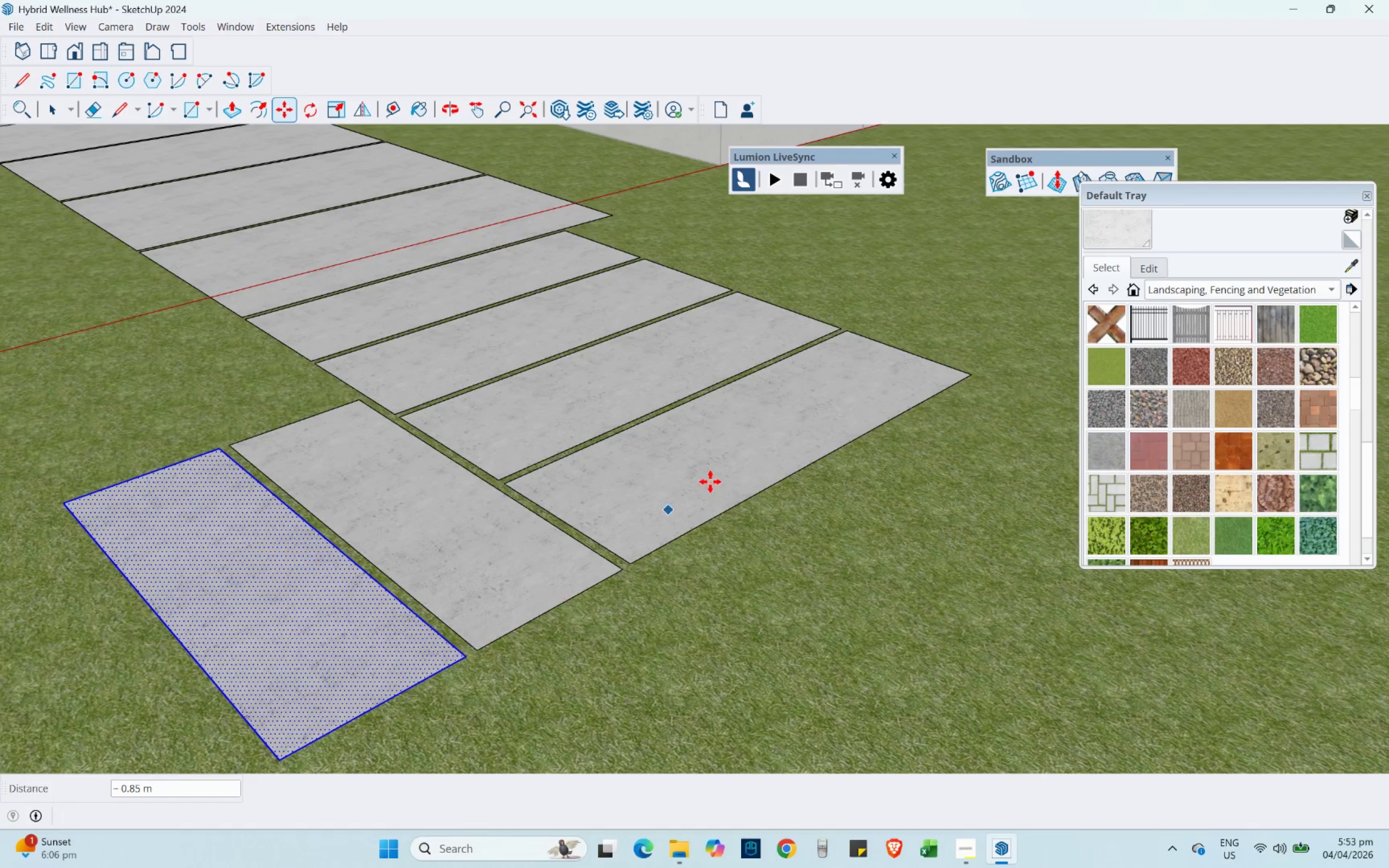 
key(Control+ControlLeft)
 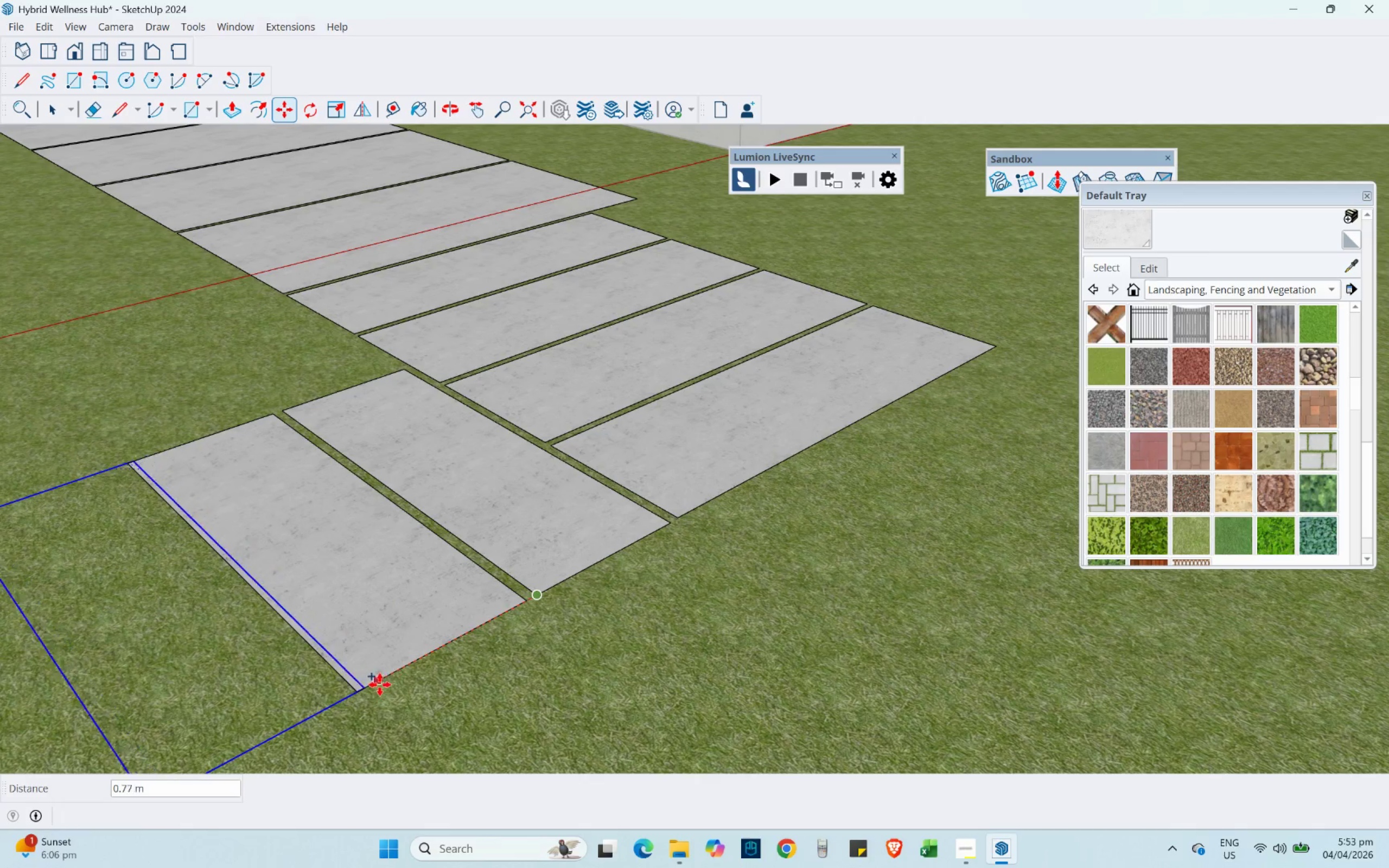 
scroll: coordinate [623, 581], scroll_direction: none, amount: 0.0
 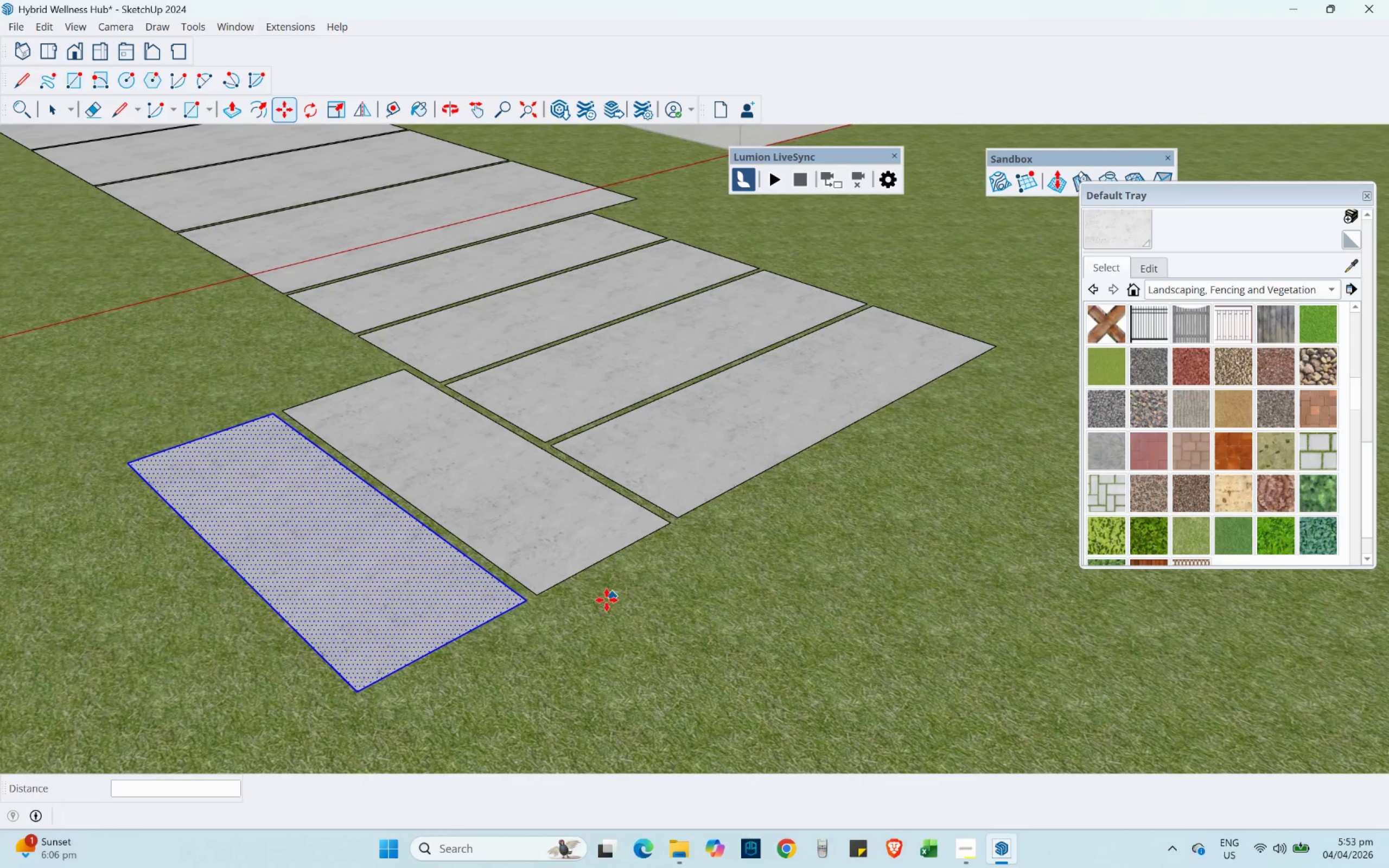 
left_click([363, 691])
 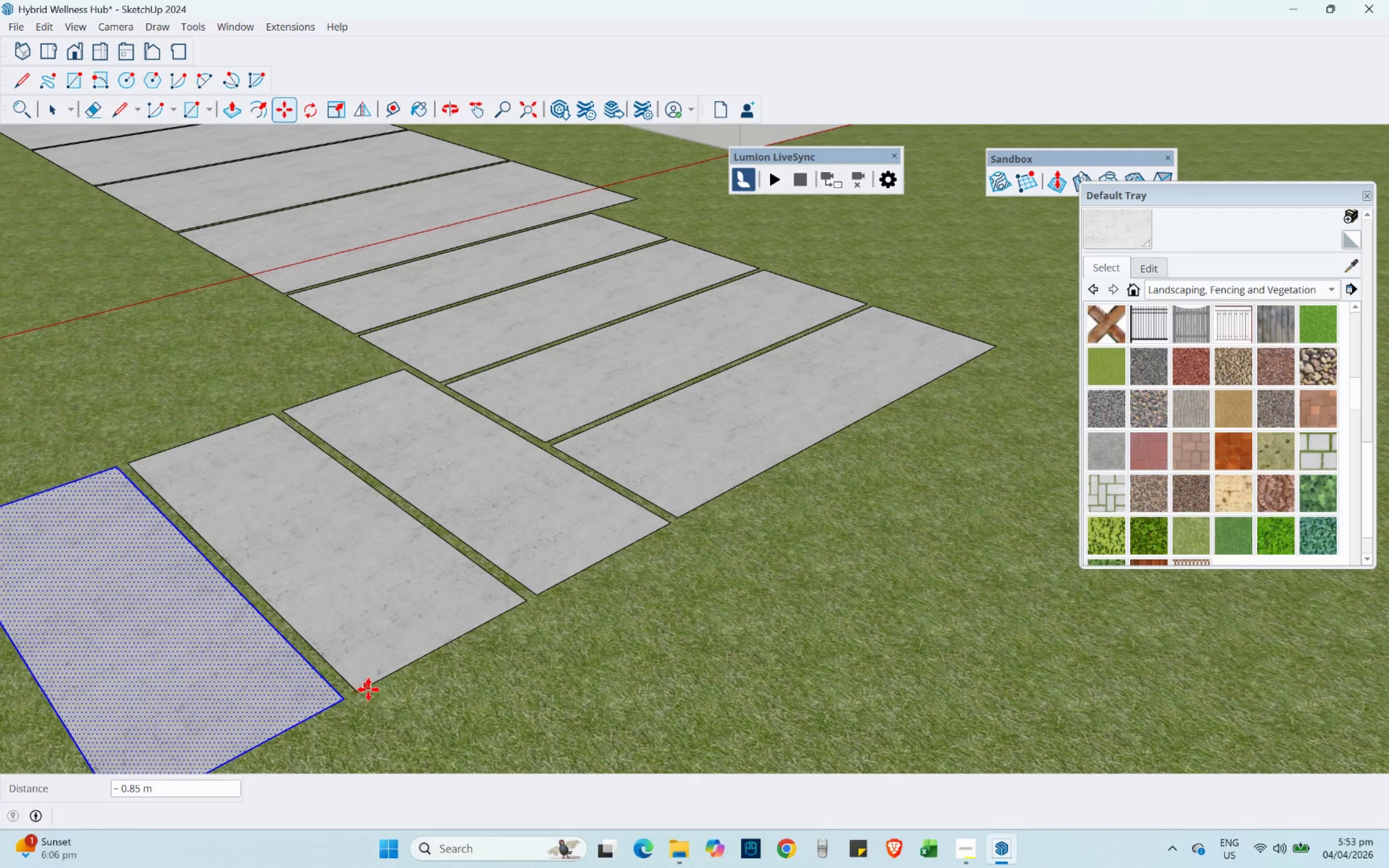 
key(Control+ControlLeft)
 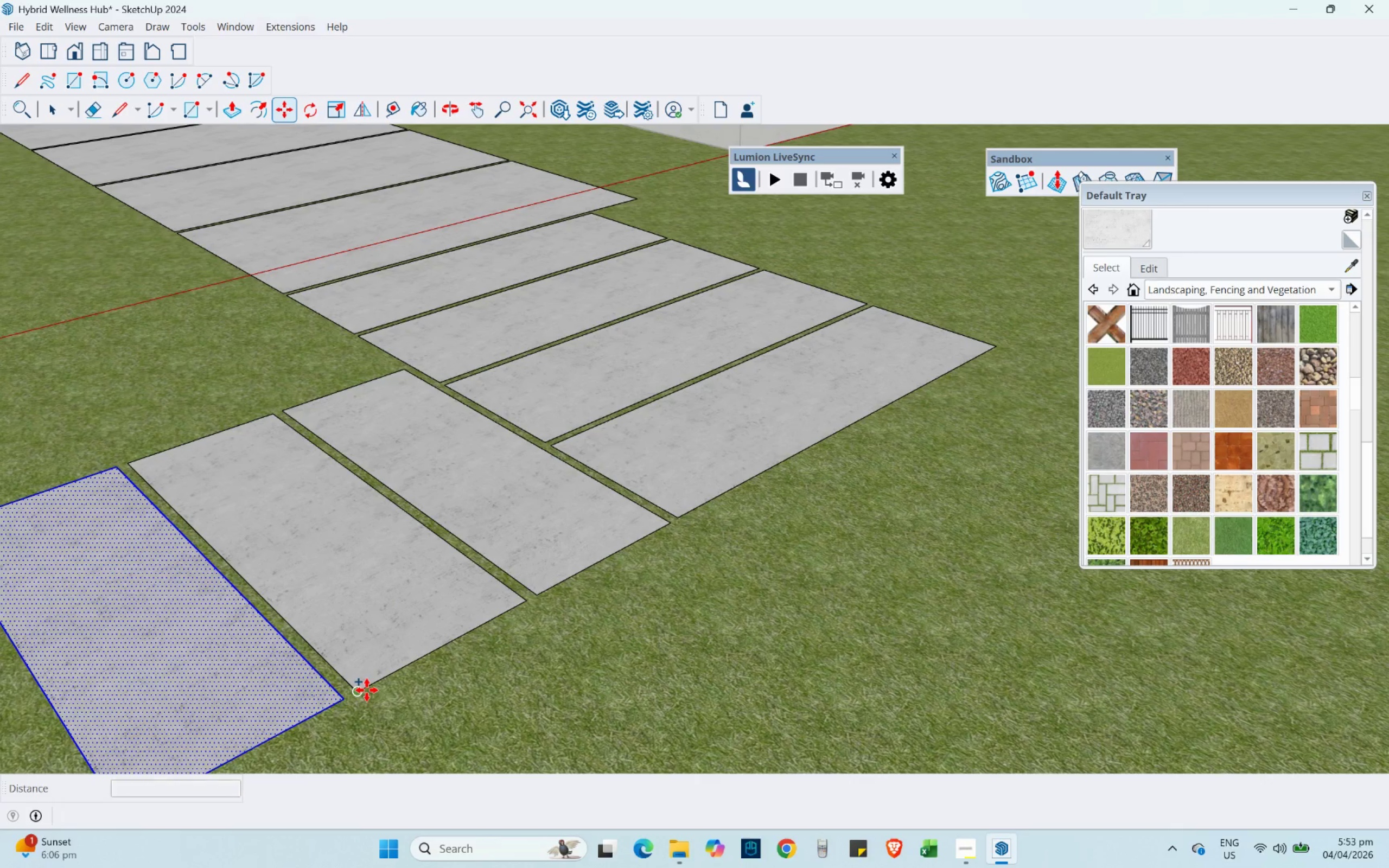 
scroll: coordinate [563, 486], scroll_direction: down, amount: 4.0
 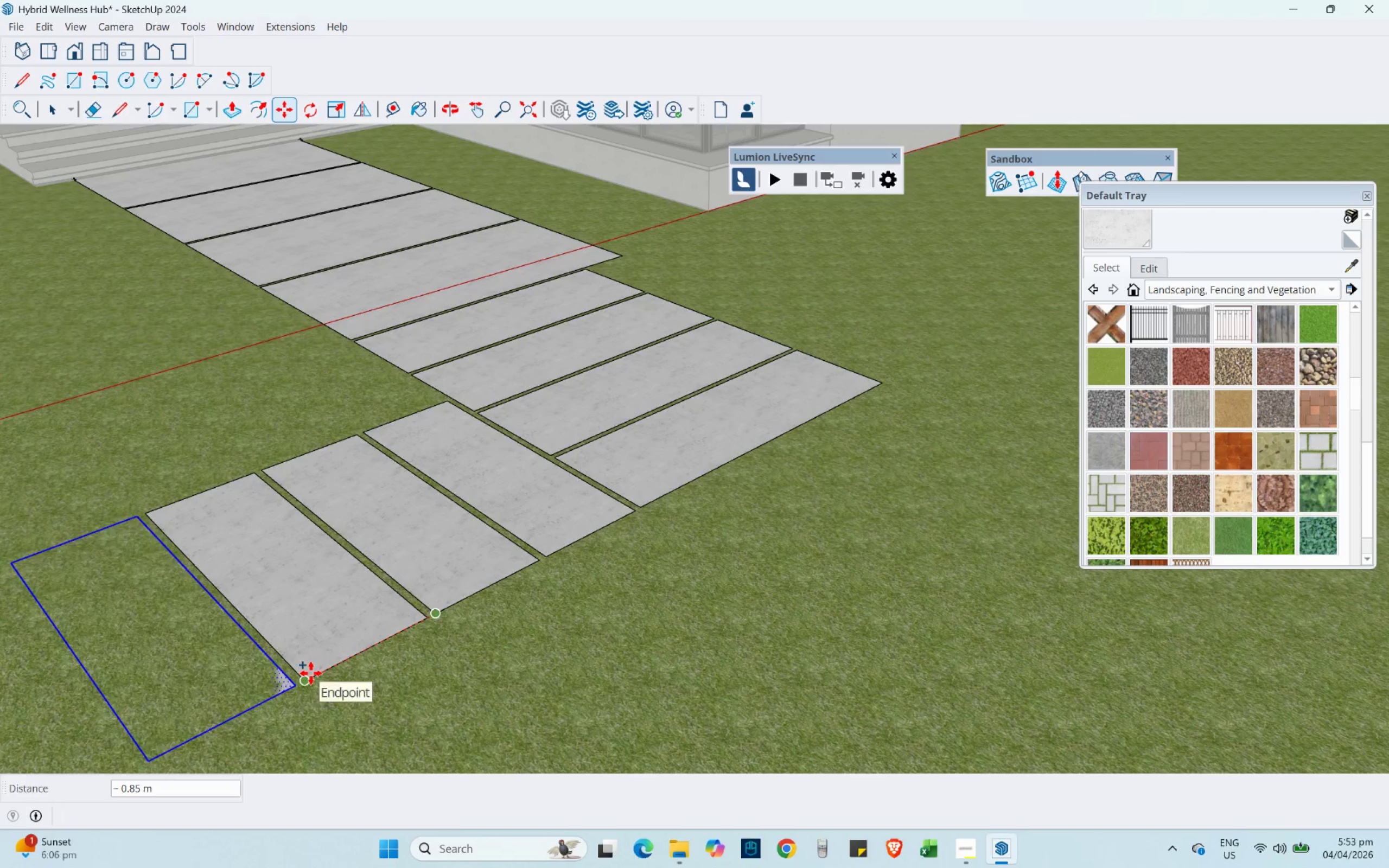 
key(Control+ControlLeft)
 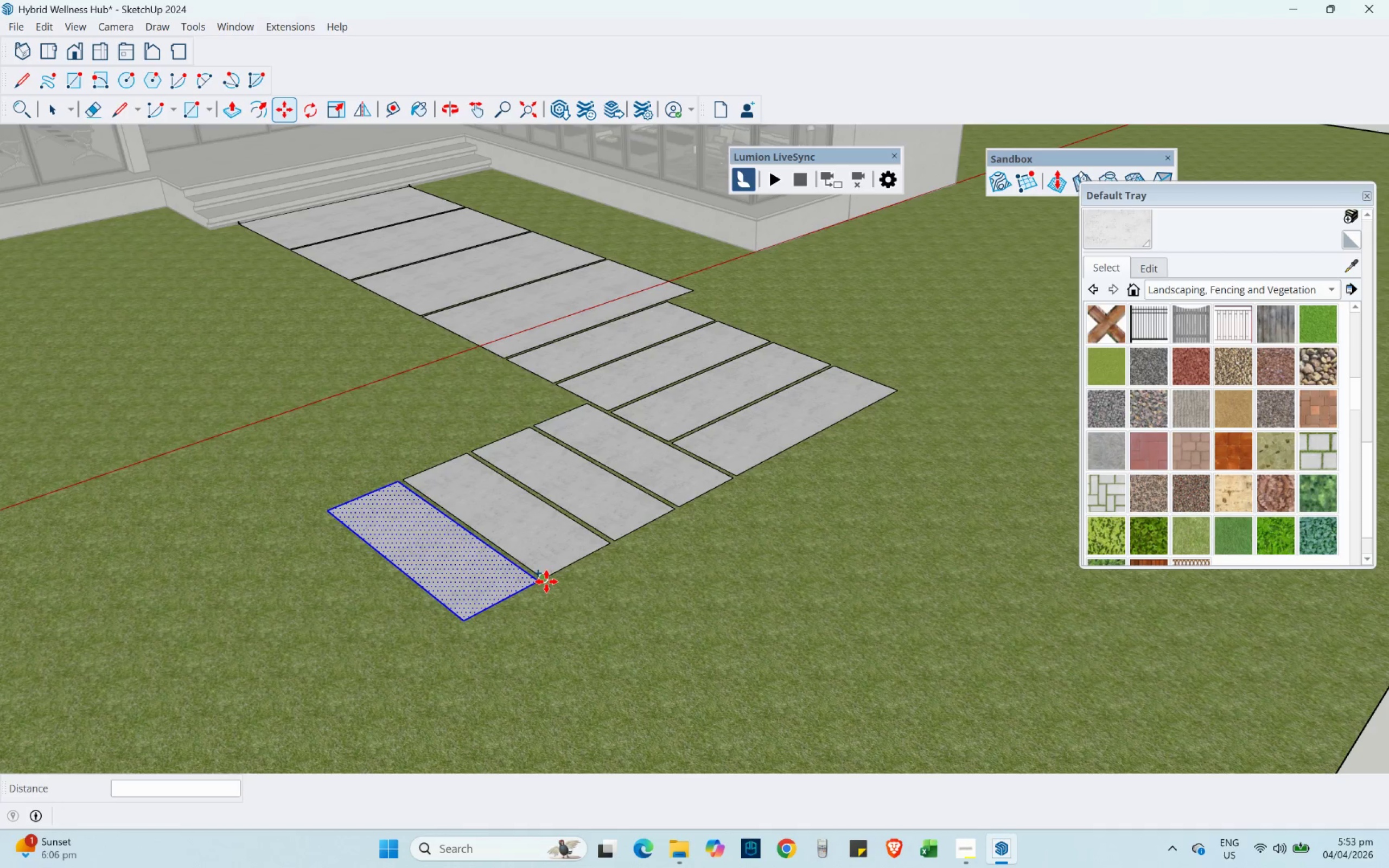 
scroll: coordinate [556, 623], scroll_direction: down, amount: 4.0
 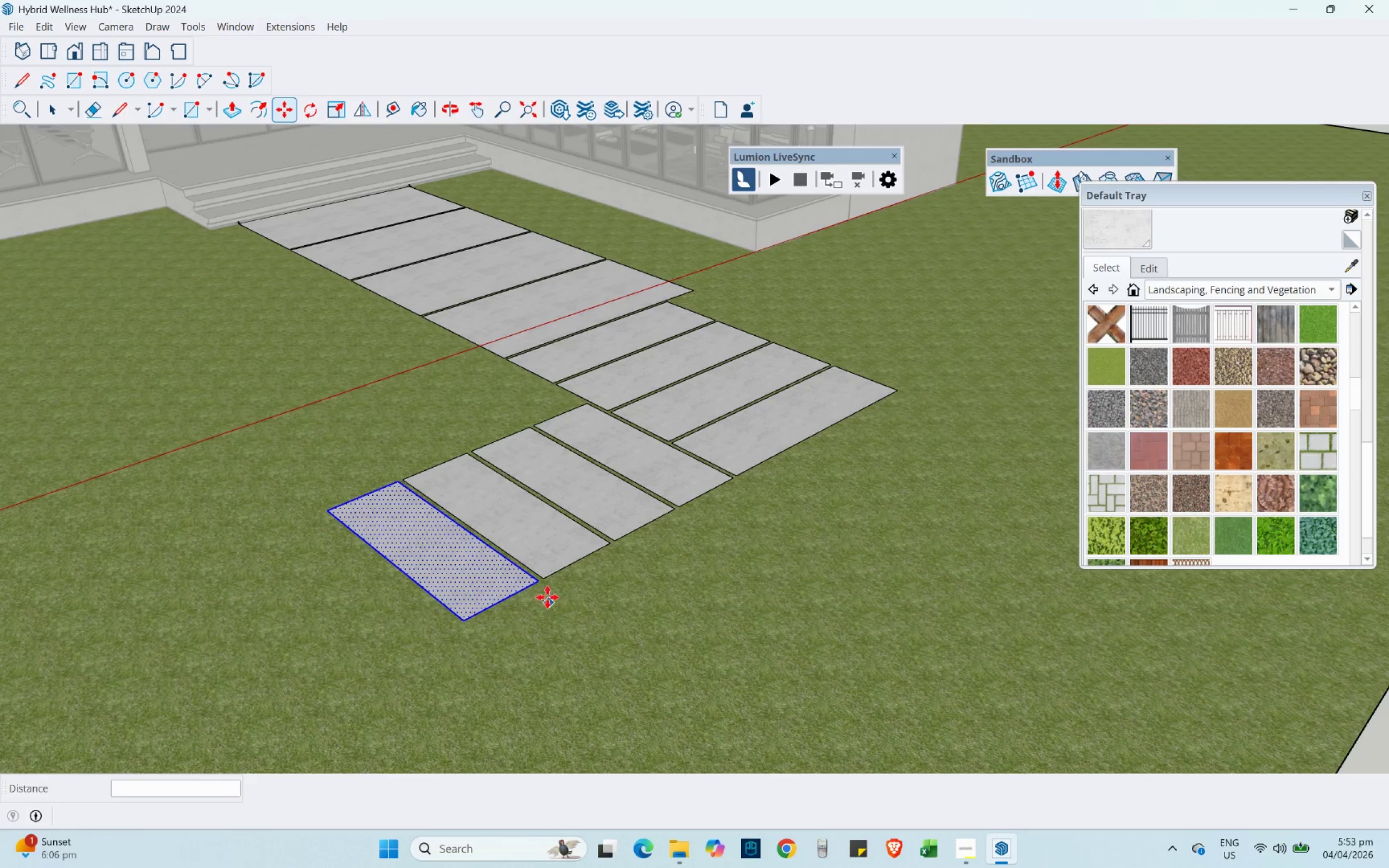 
left_click([546, 582])
 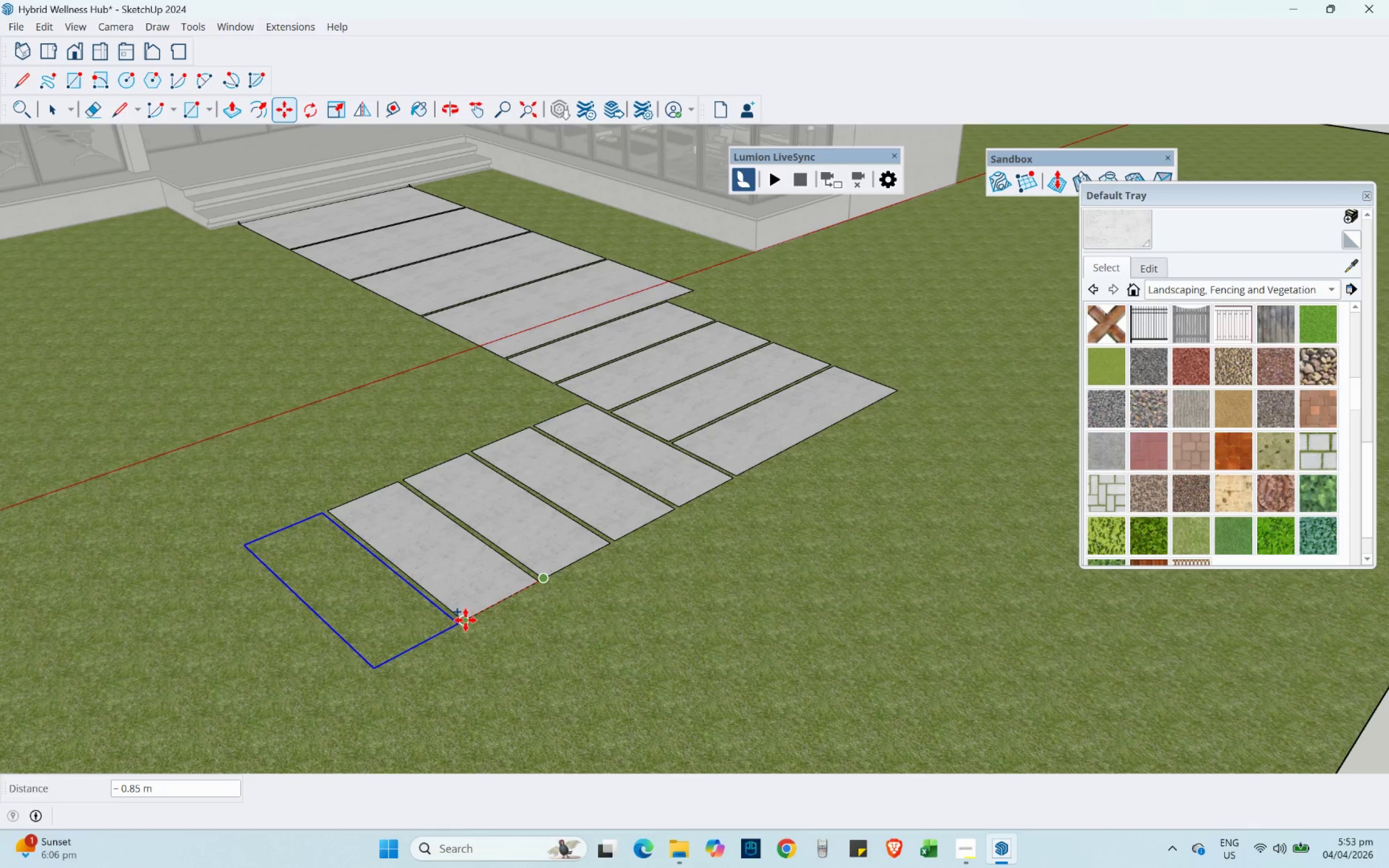 
left_click([468, 617])
 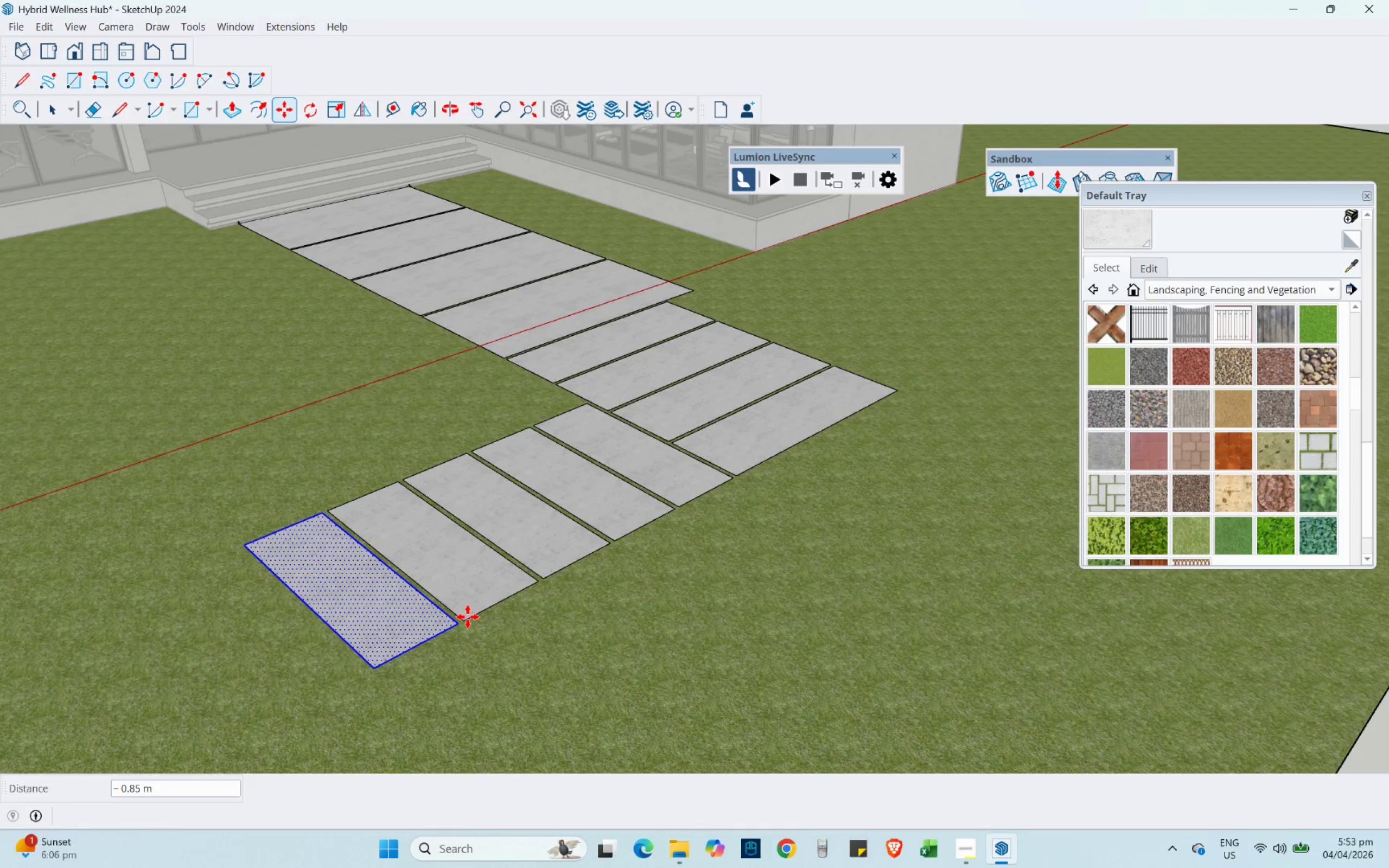 
key(Control+ControlLeft)
 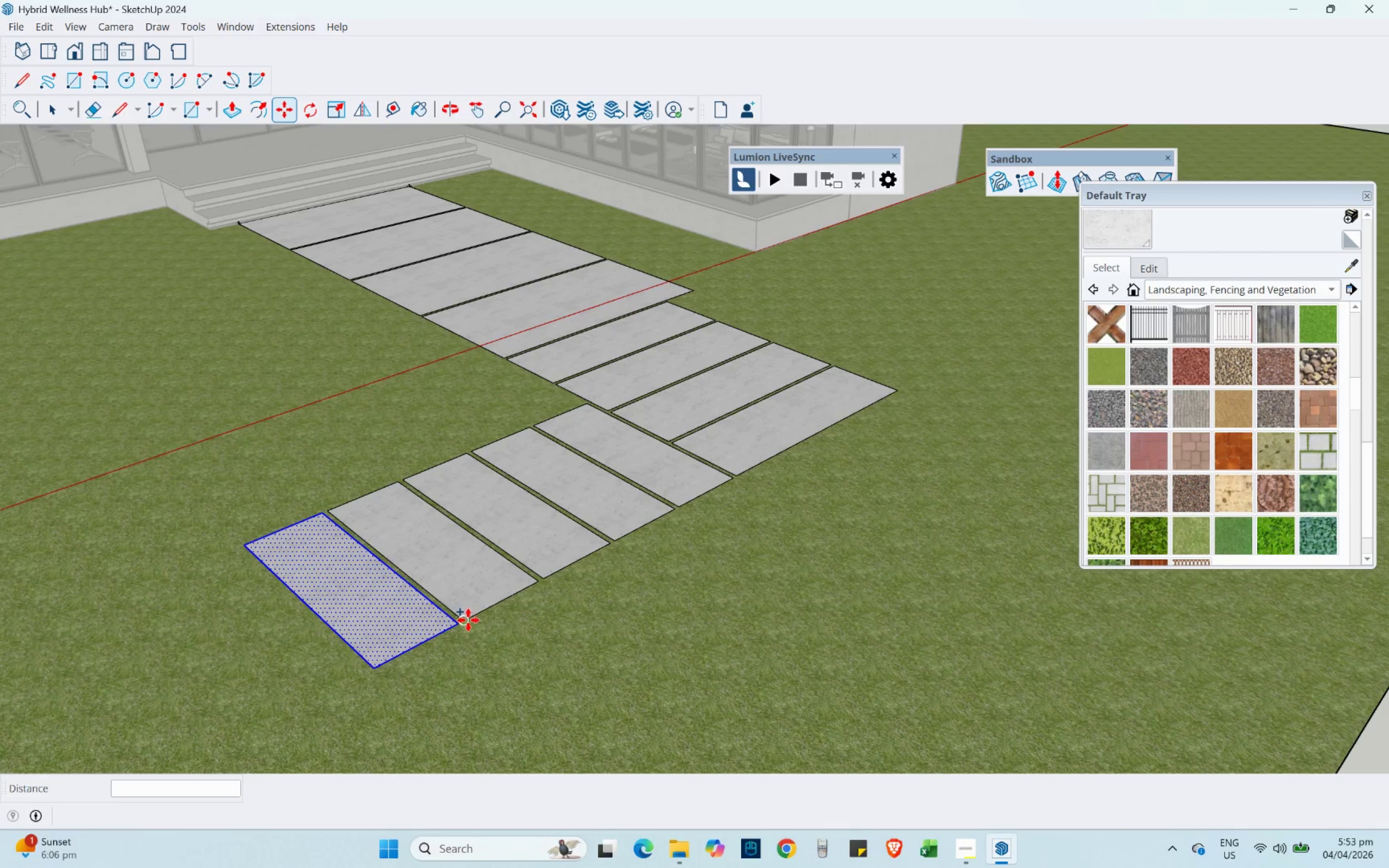 
left_click([468, 620])
 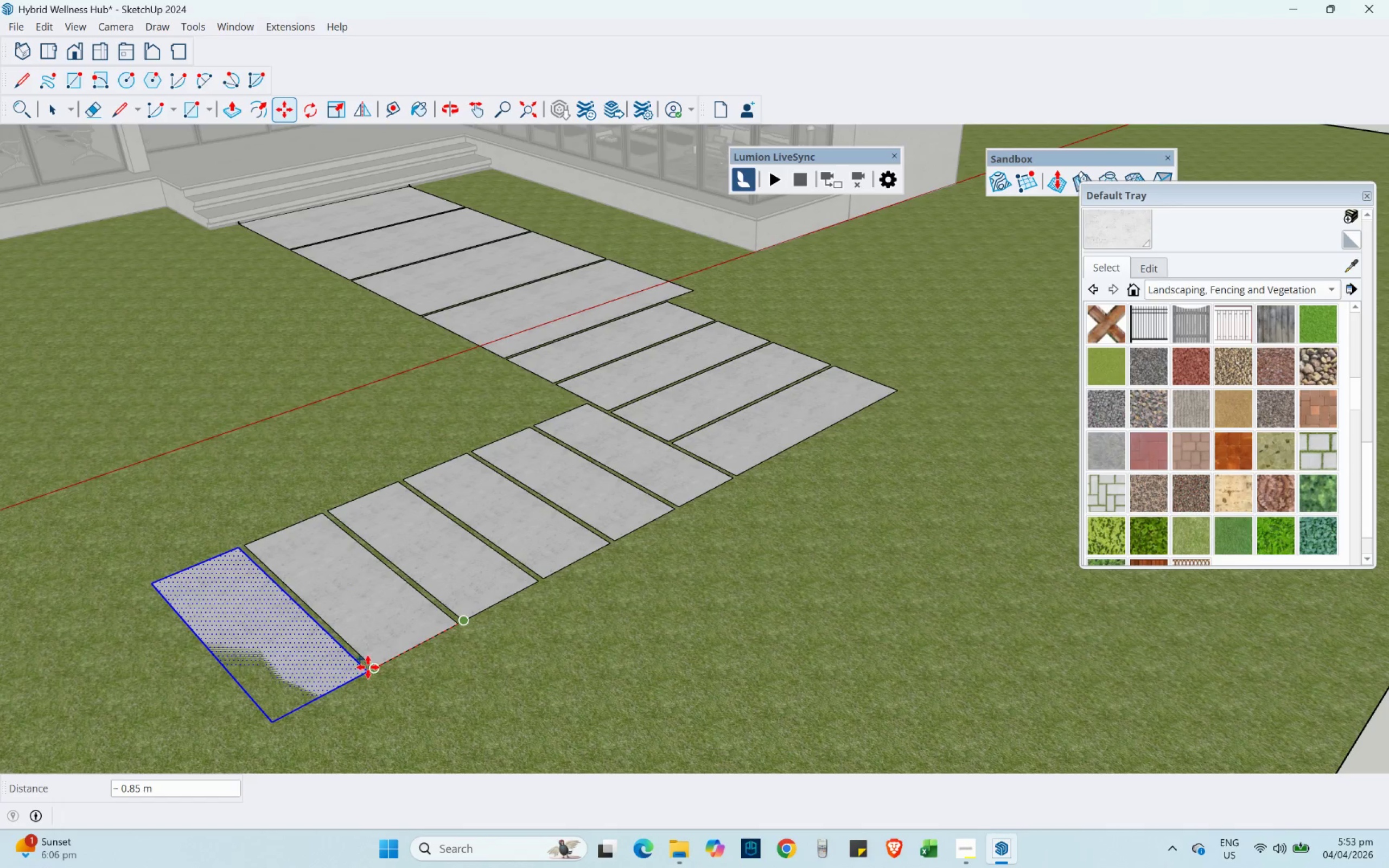 
left_click([368, 667])
 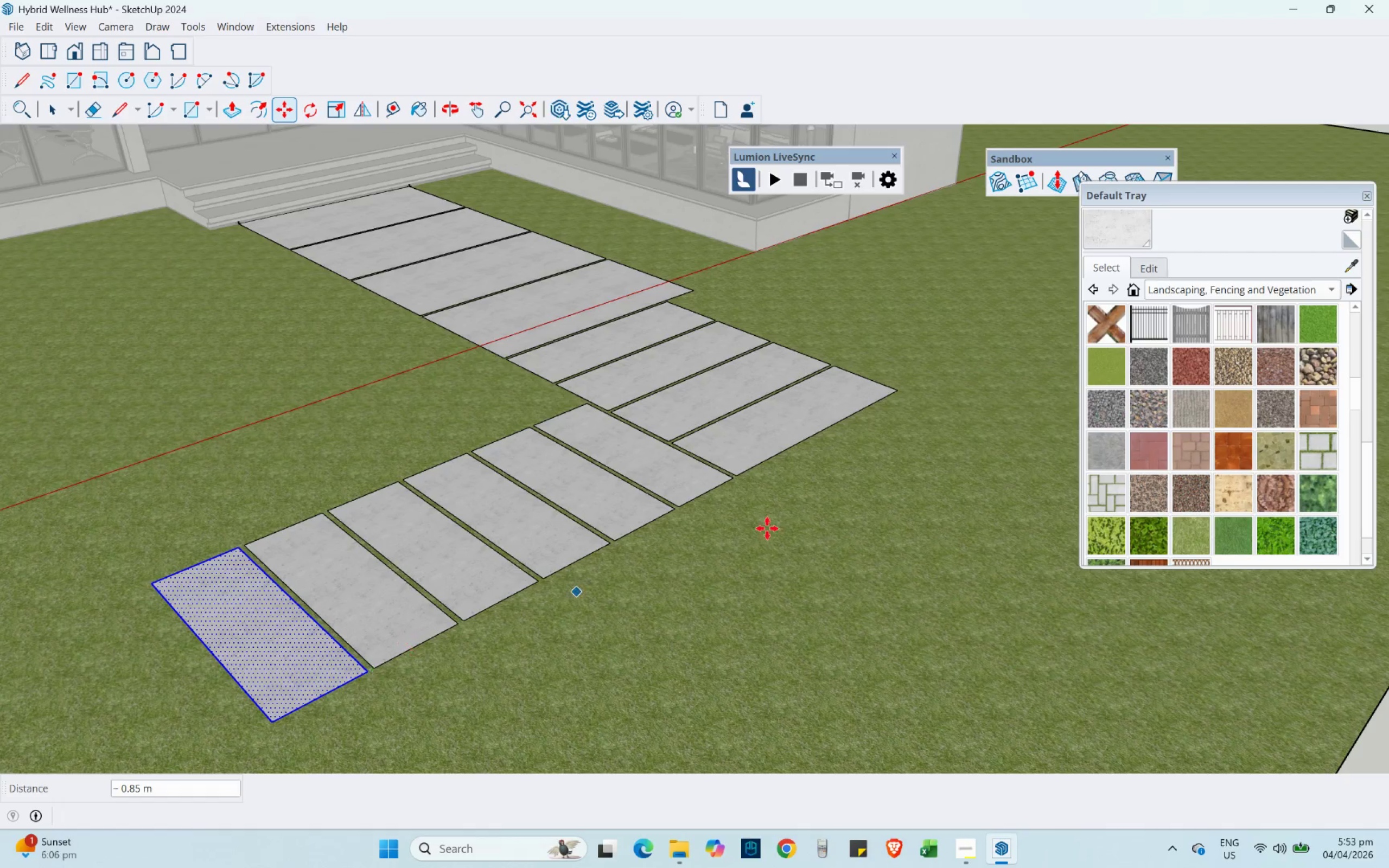 
scroll: coordinate [942, 480], scroll_direction: down, amount: 9.0
 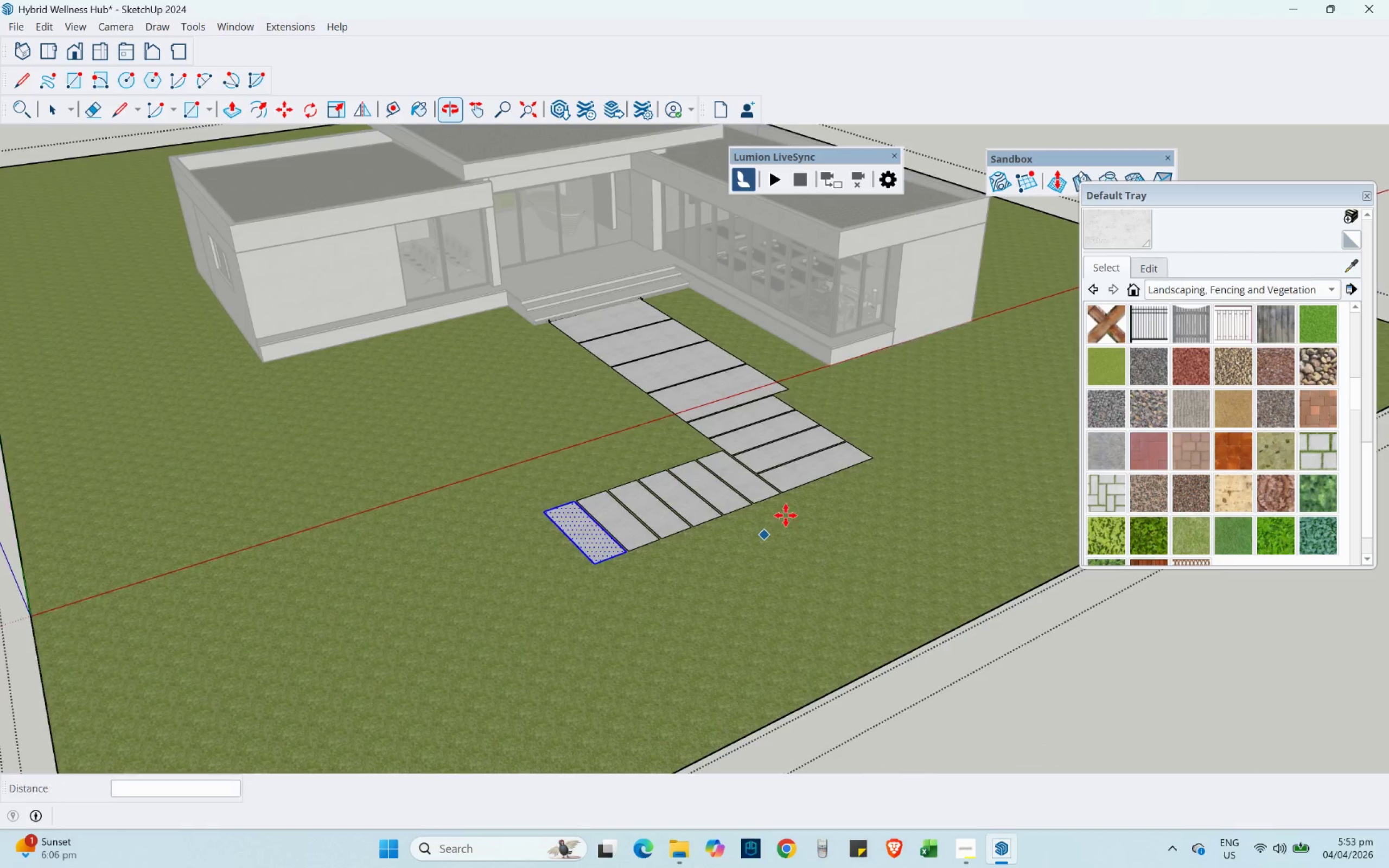 
scroll: coordinate [699, 341], scroll_direction: up, amount: 4.0
 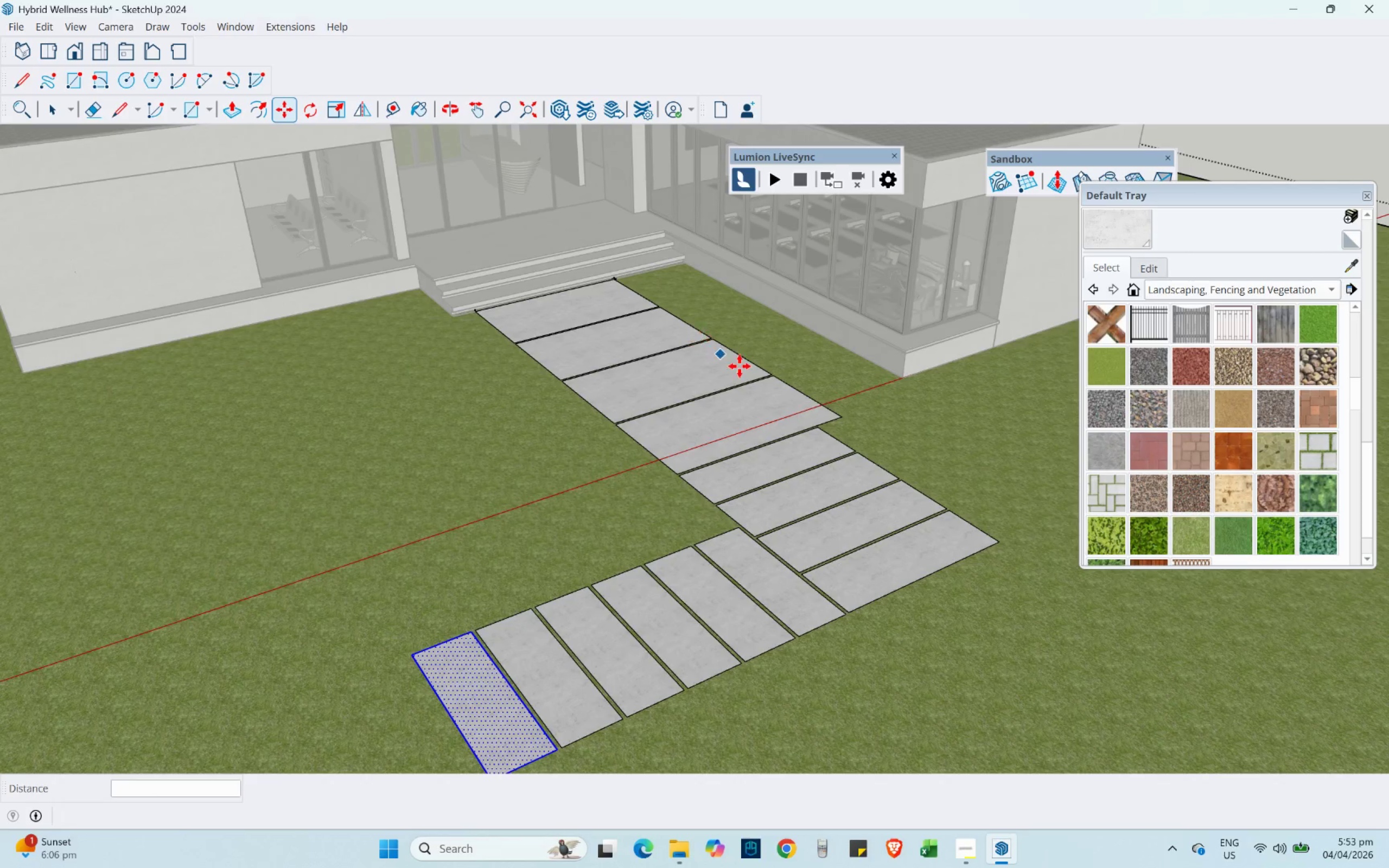 
hold_key(key=ShiftLeft, duration=0.5)
 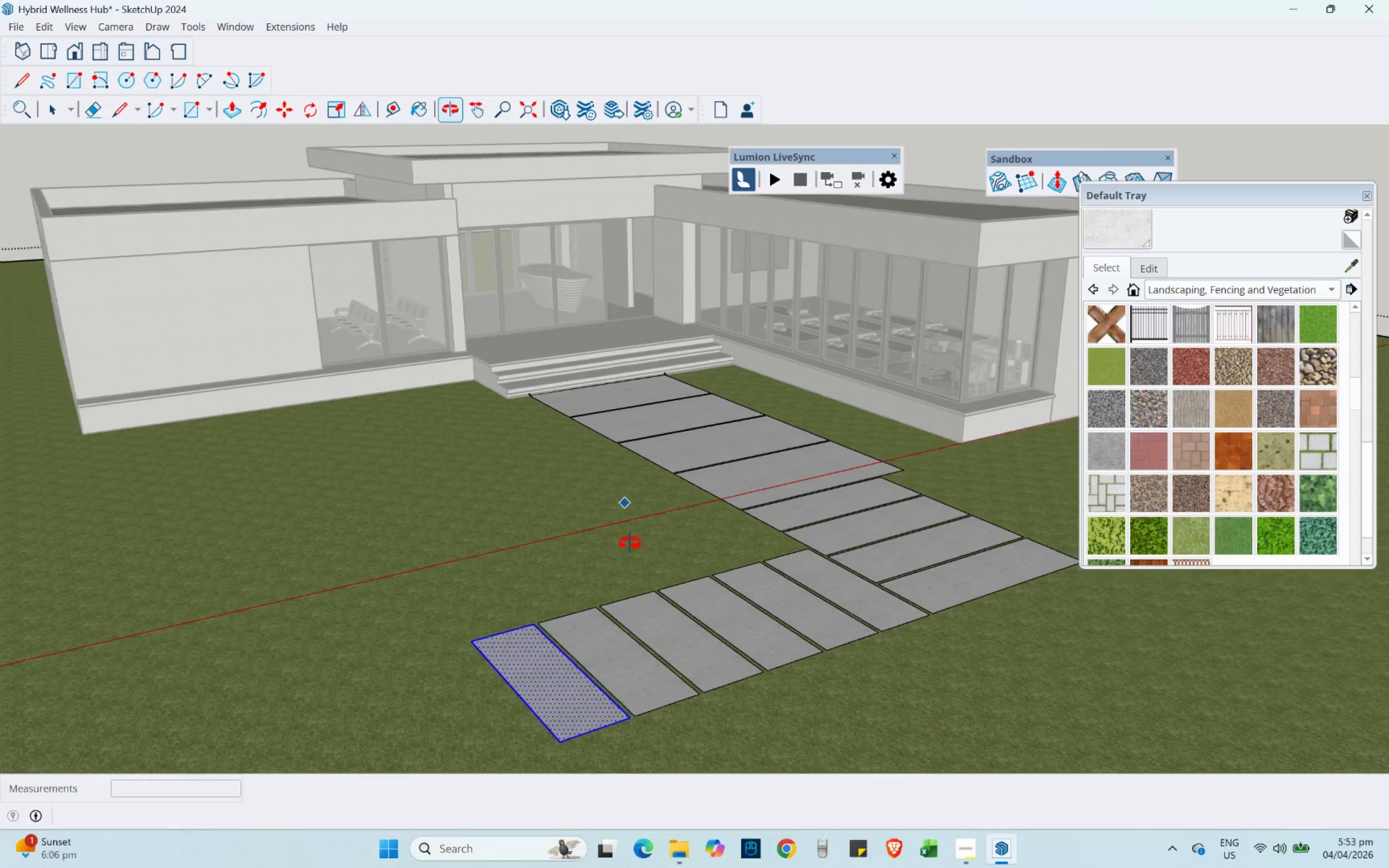 
hold_key(key=ShiftLeft, duration=0.41)
 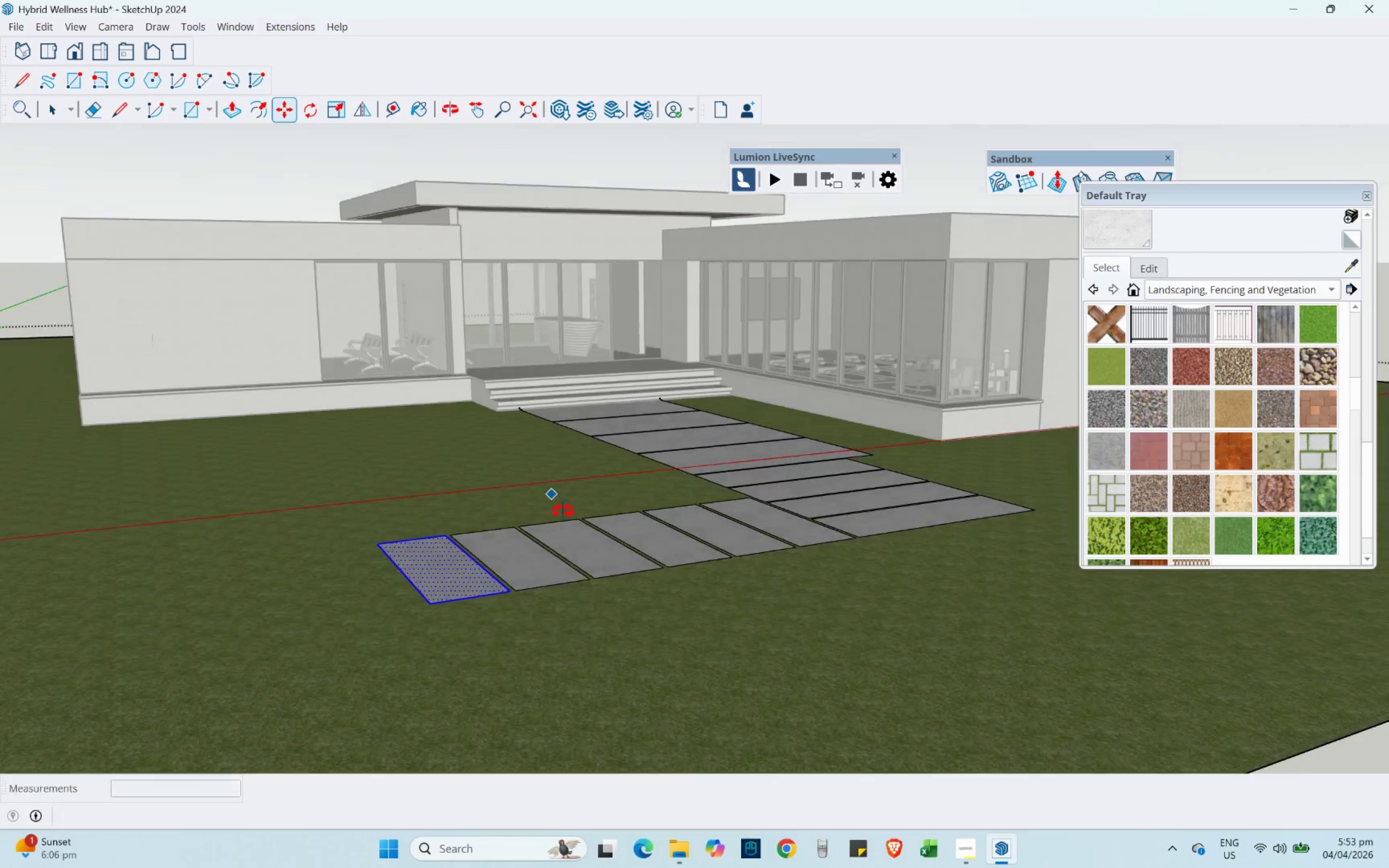 
hold_key(key=ShiftLeft, duration=0.41)
 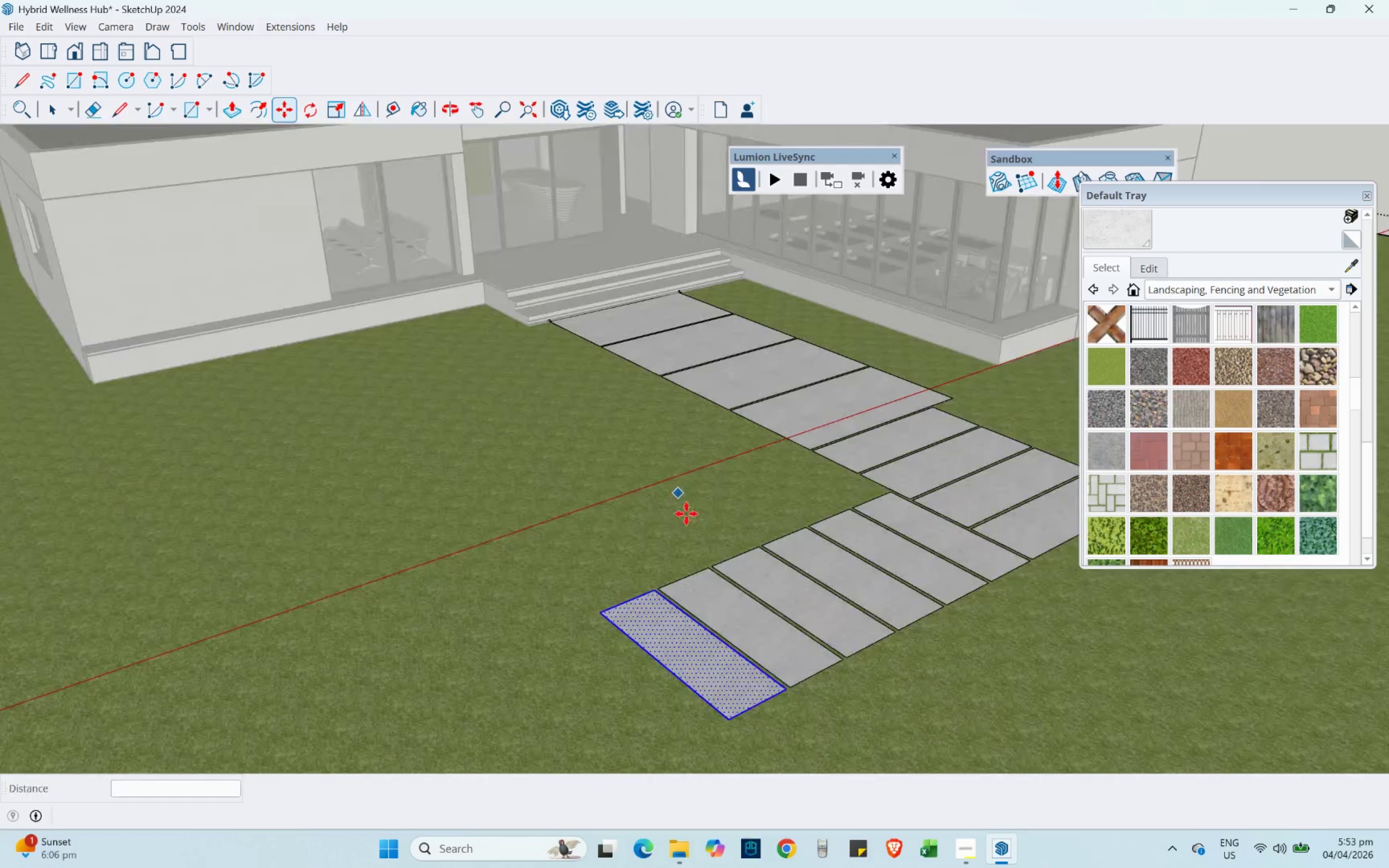 
key(Control+ControlLeft)
 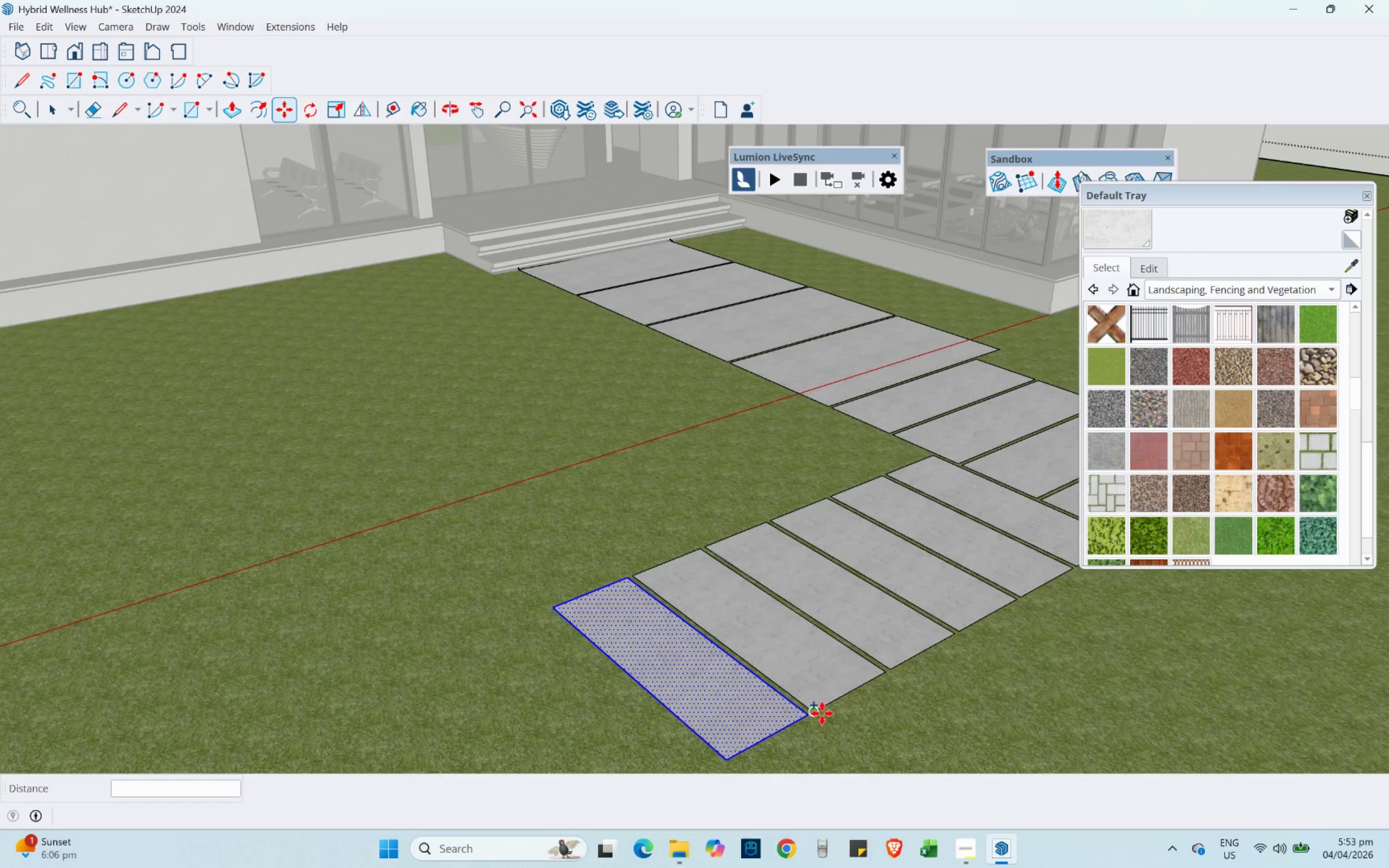 
scroll: coordinate [743, 647], scroll_direction: up, amount: 3.0
 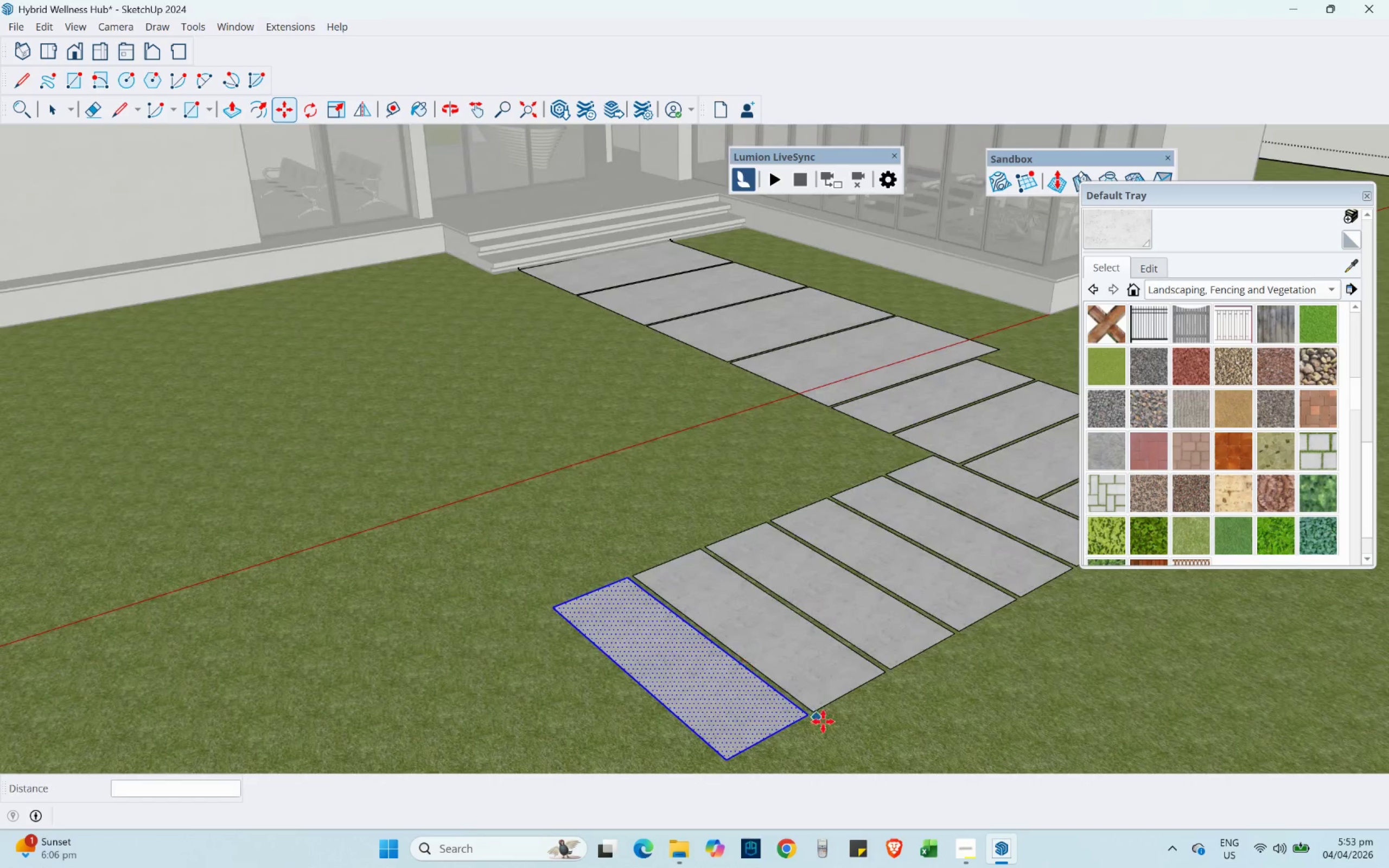 
left_click([819, 711])
 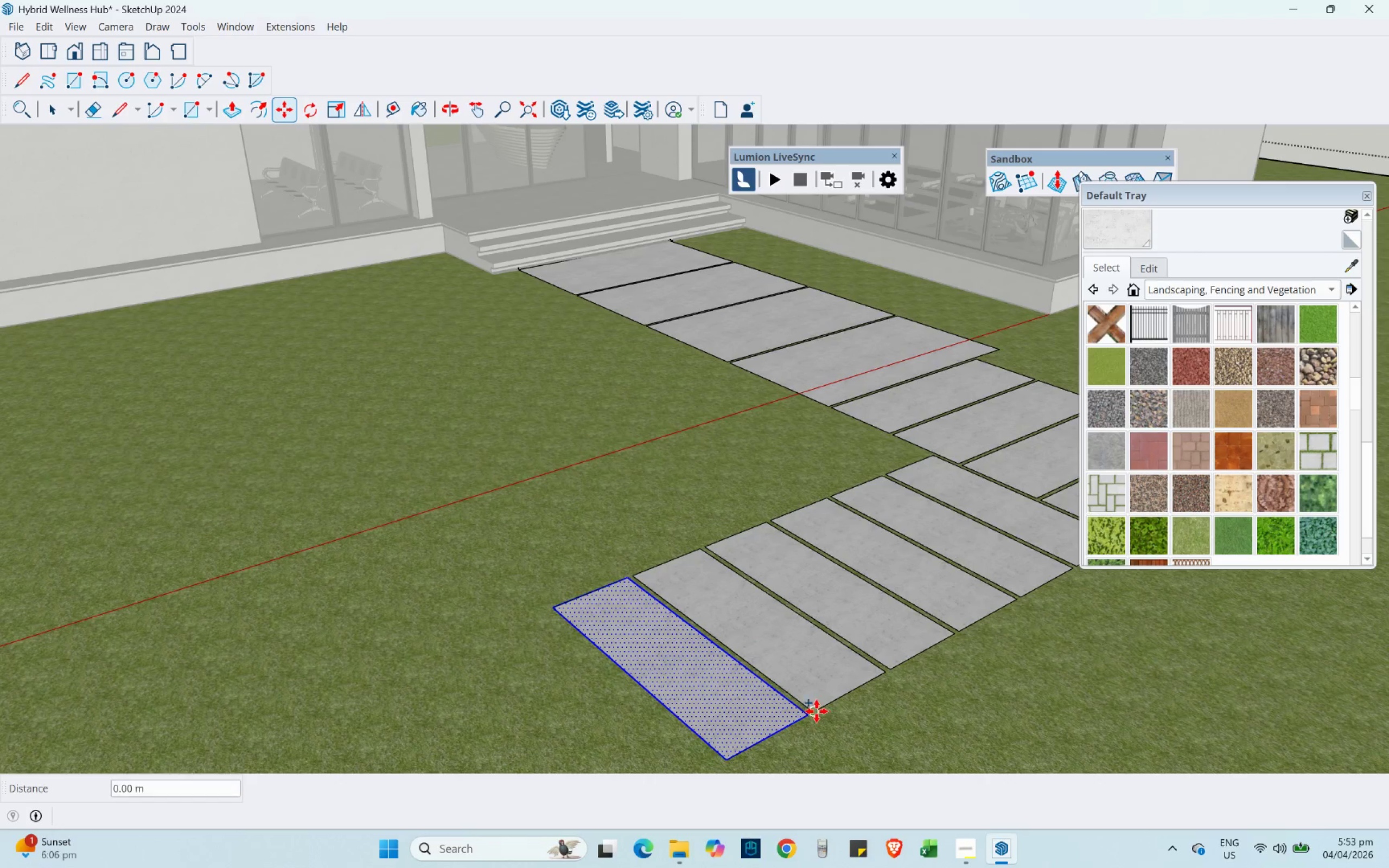 
hold_key(key=ShiftLeft, duration=0.44)
 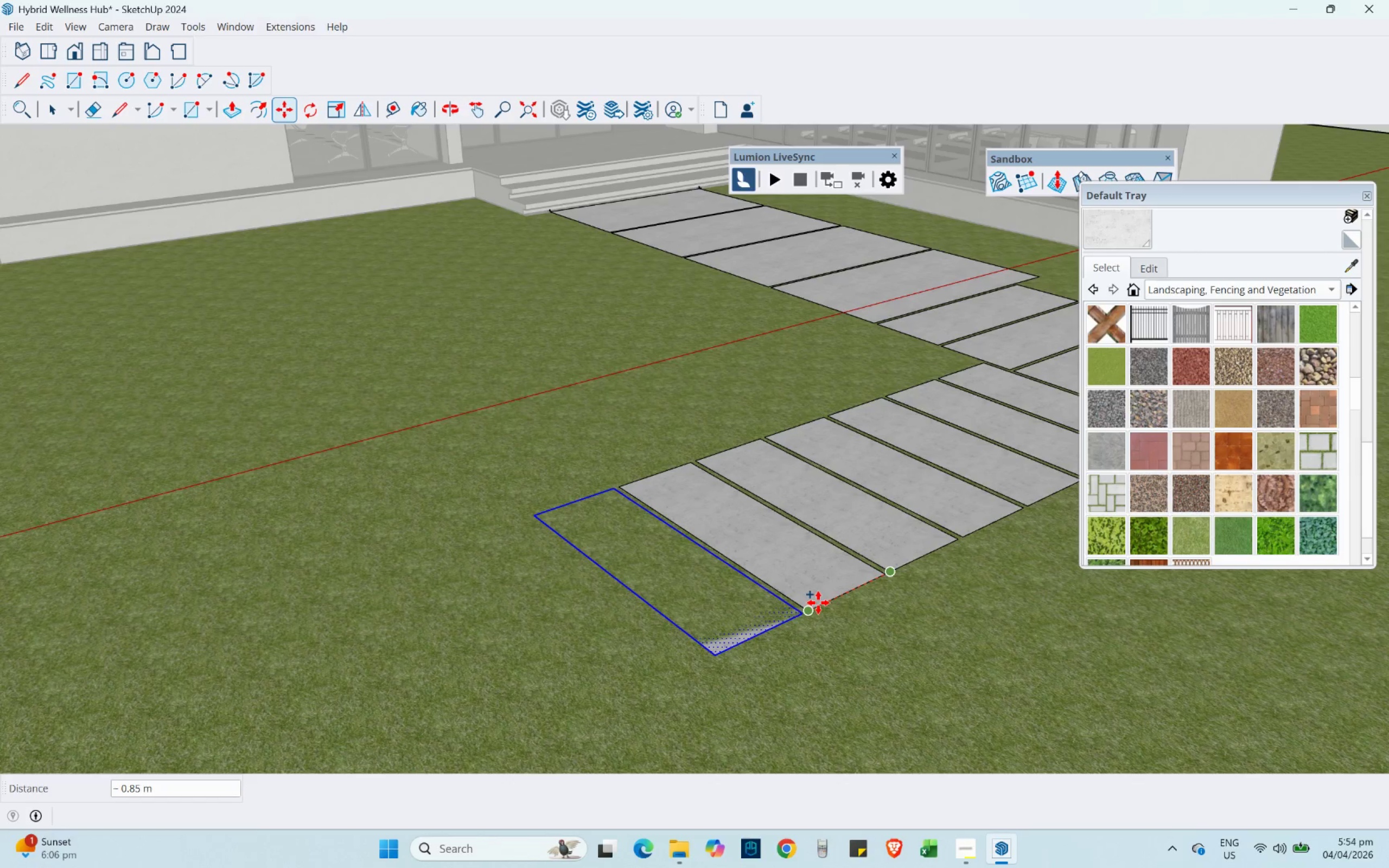 
left_click([818, 603])
 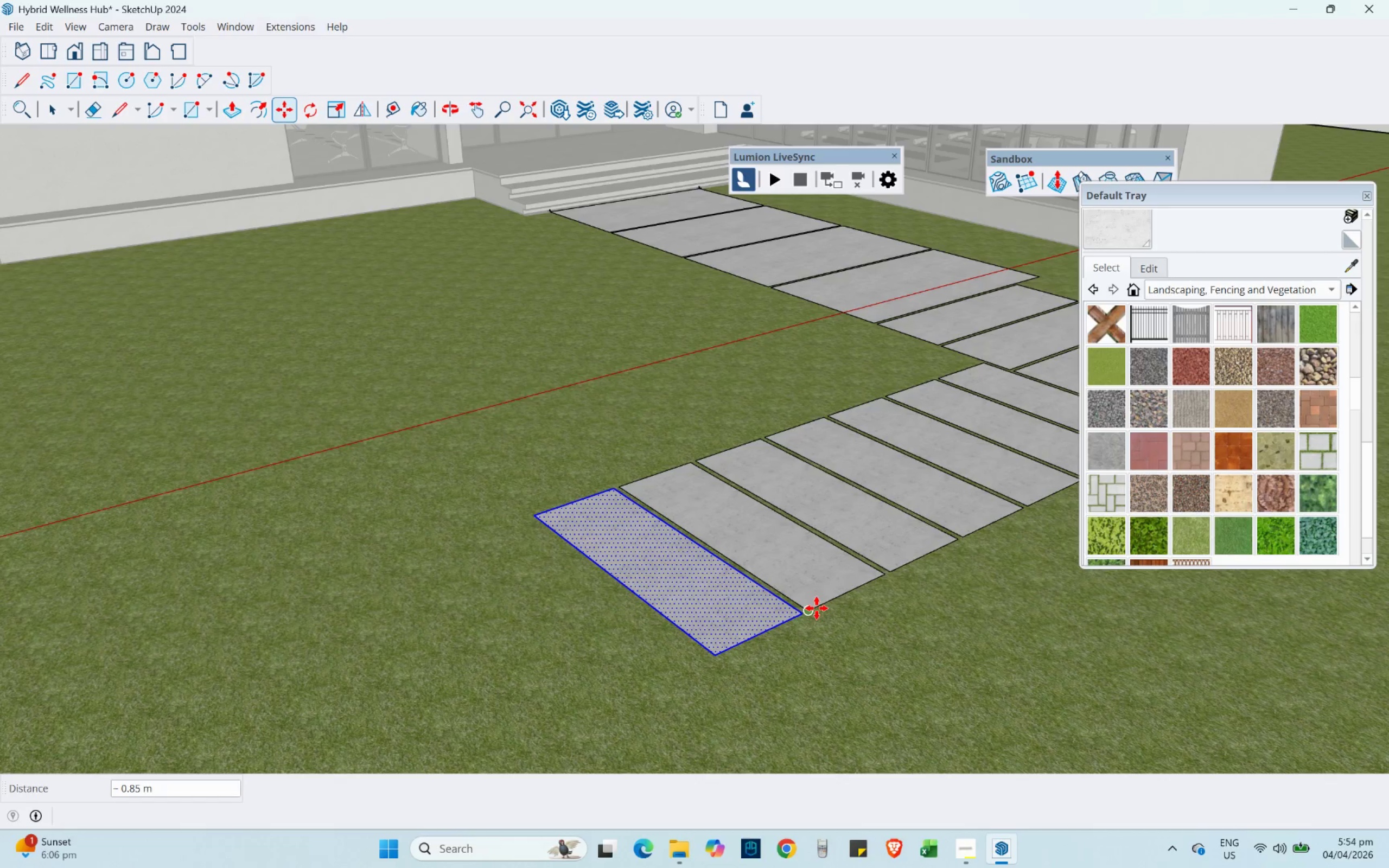 
key(Control+ControlLeft)
 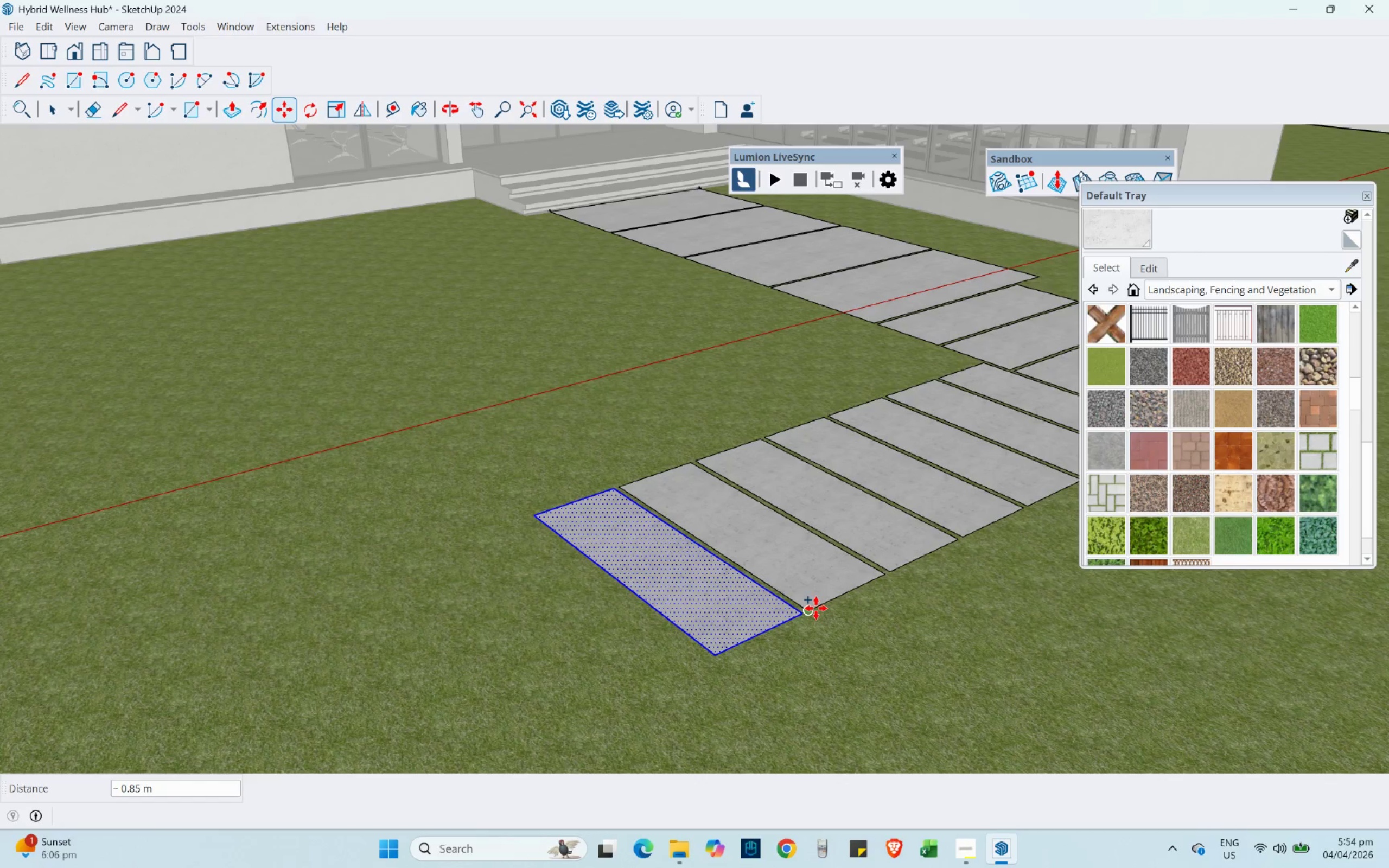 
left_click([816, 608])
 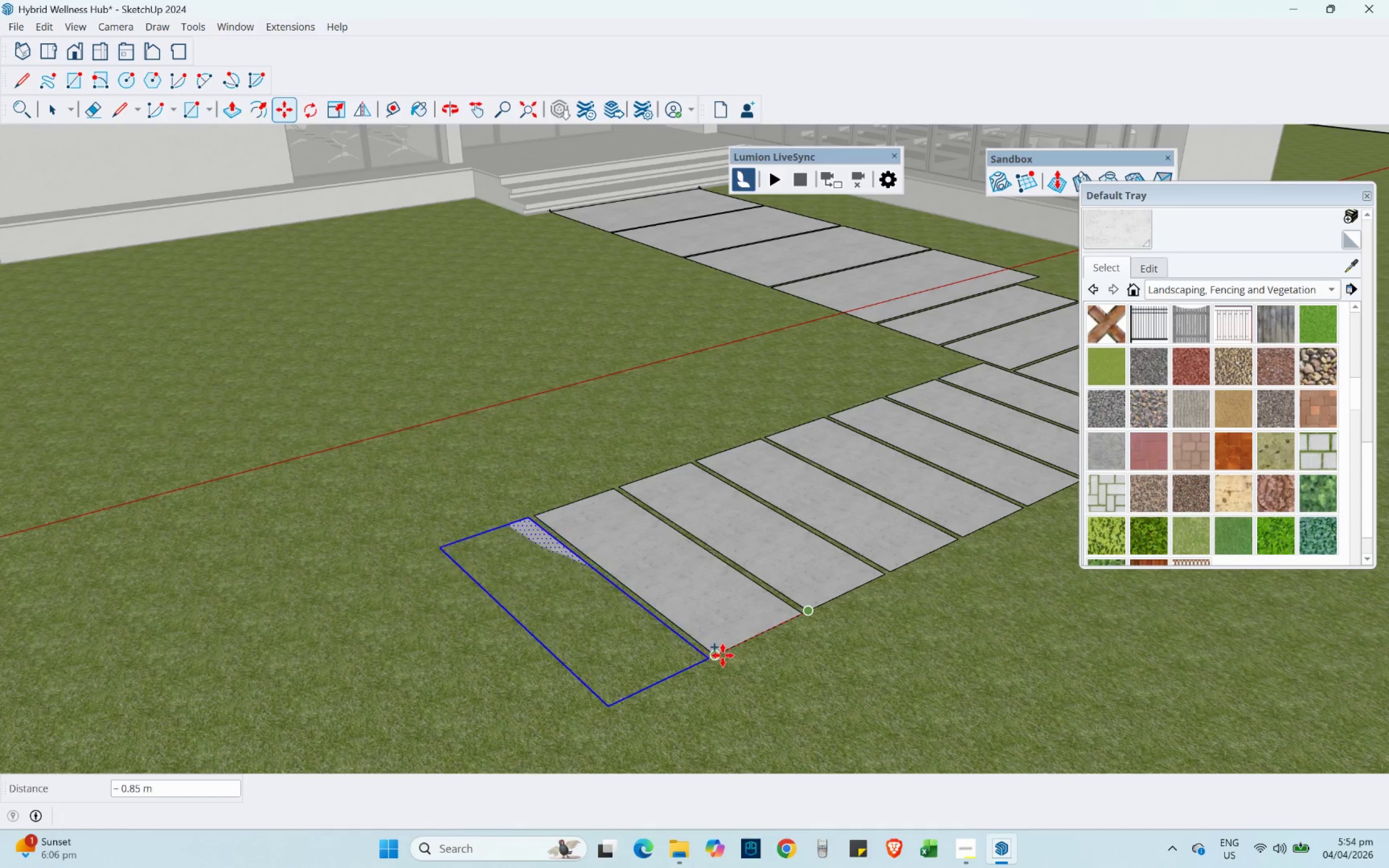 
left_click([719, 653])
 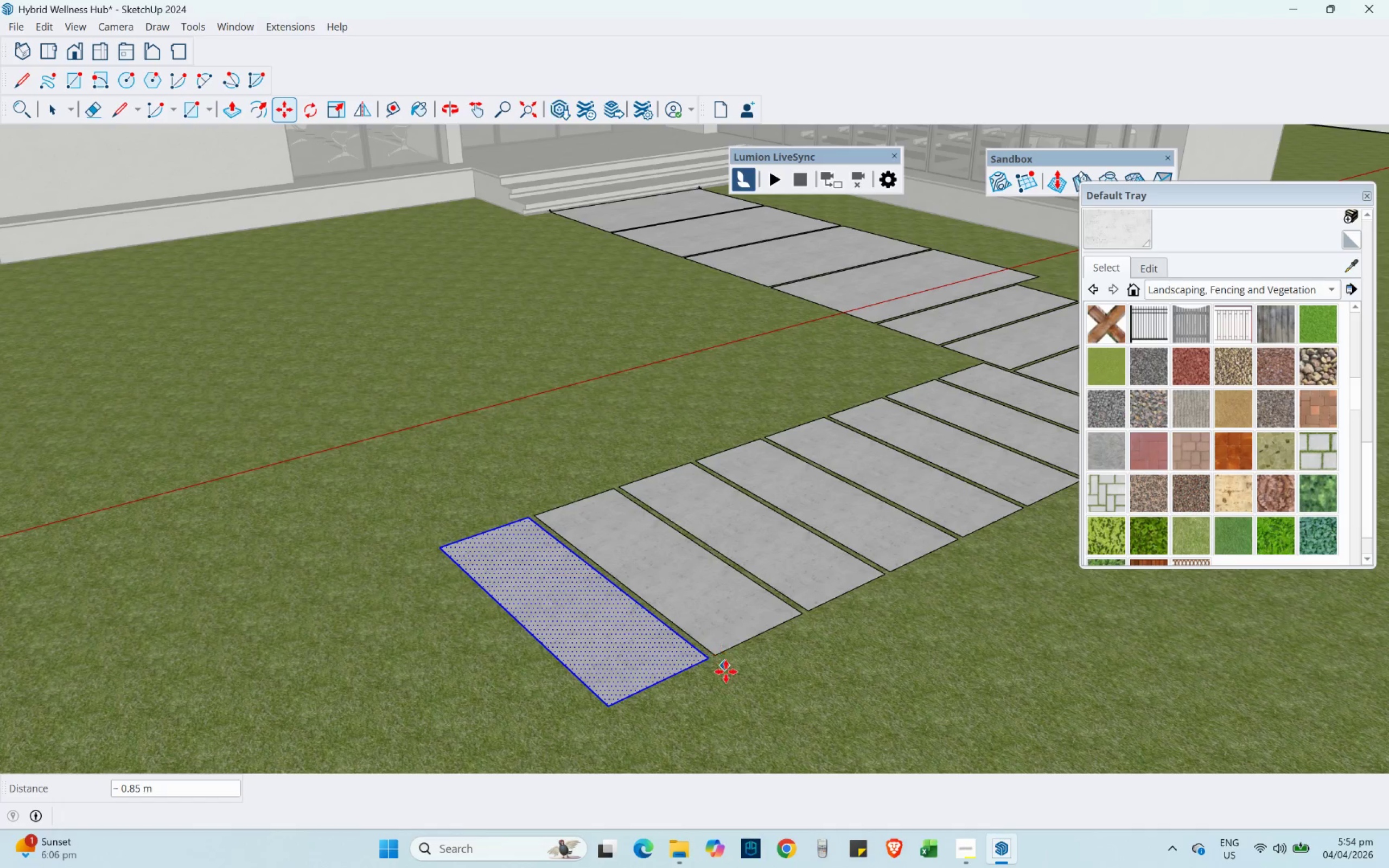 
key(Control+ControlLeft)
 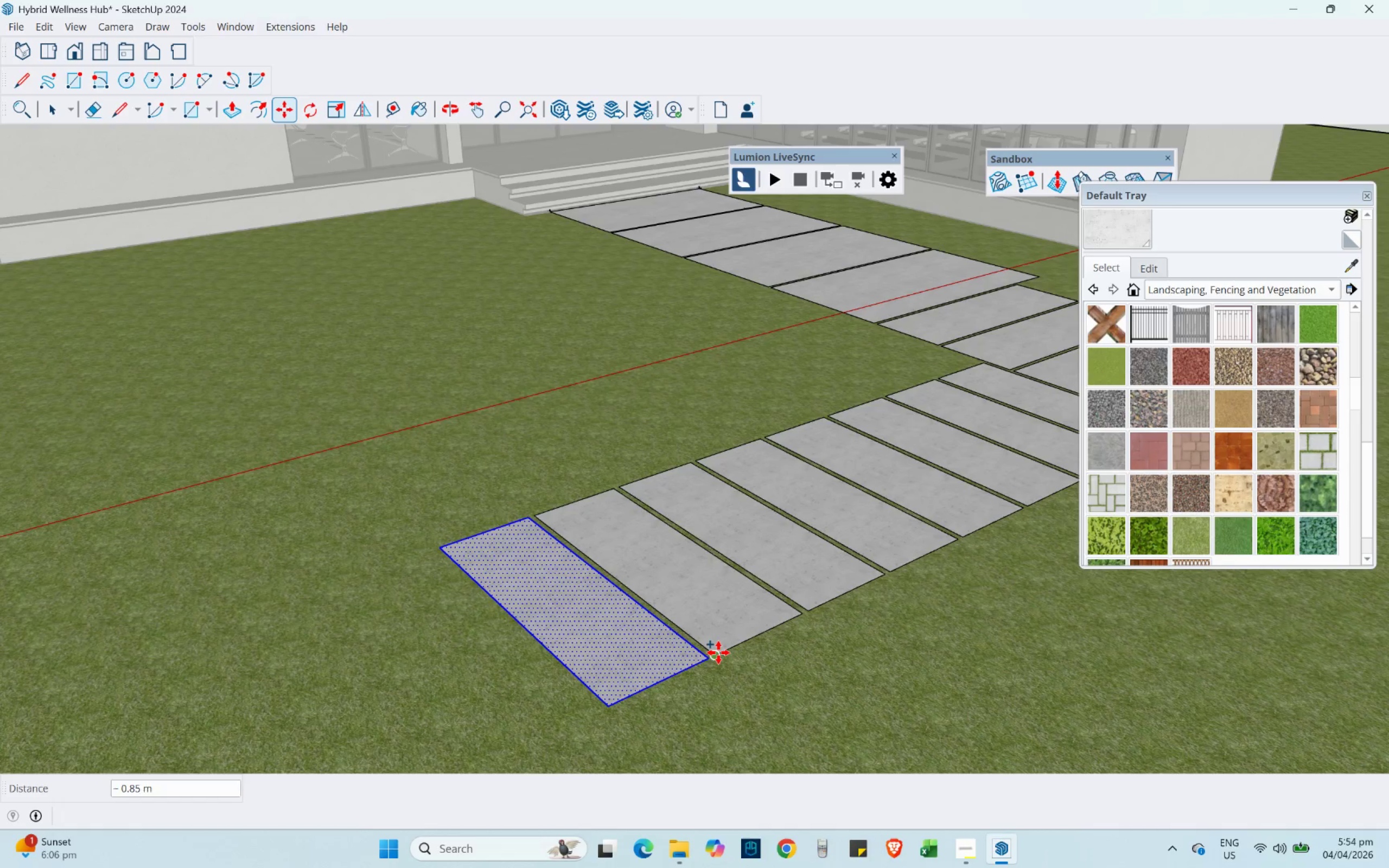 
left_click([718, 653])
 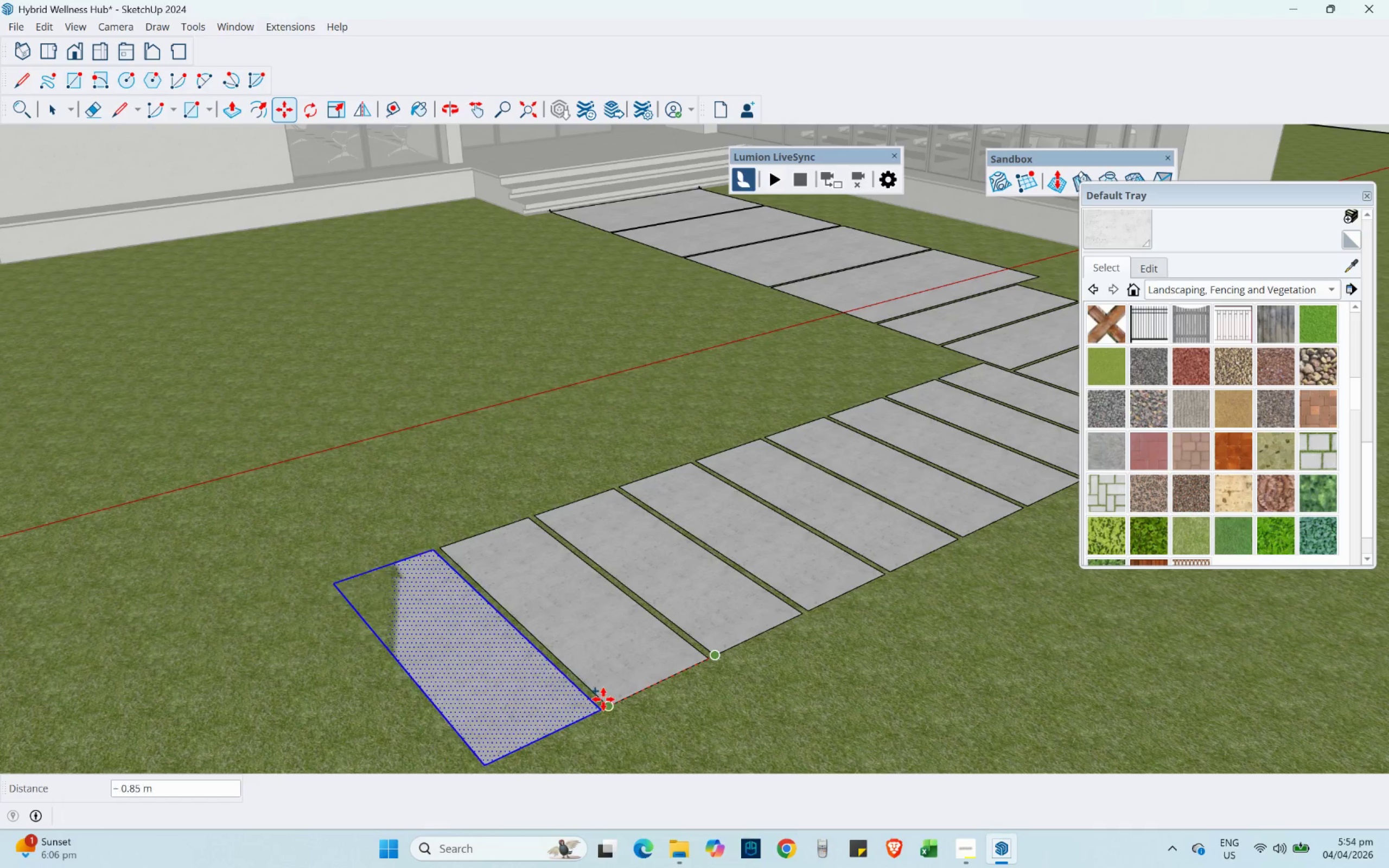 
left_click([603, 699])
 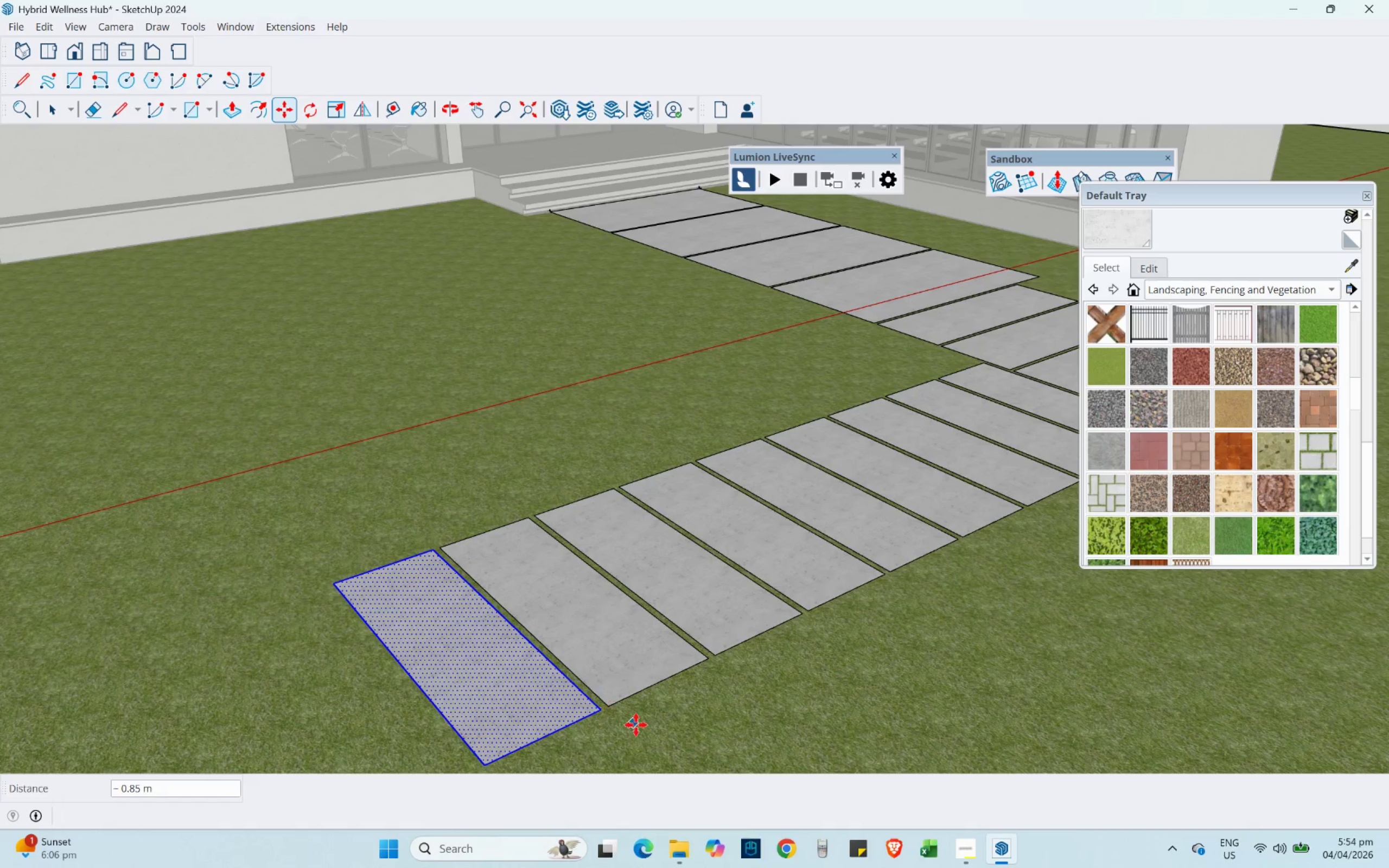 
key(Control+ControlLeft)
 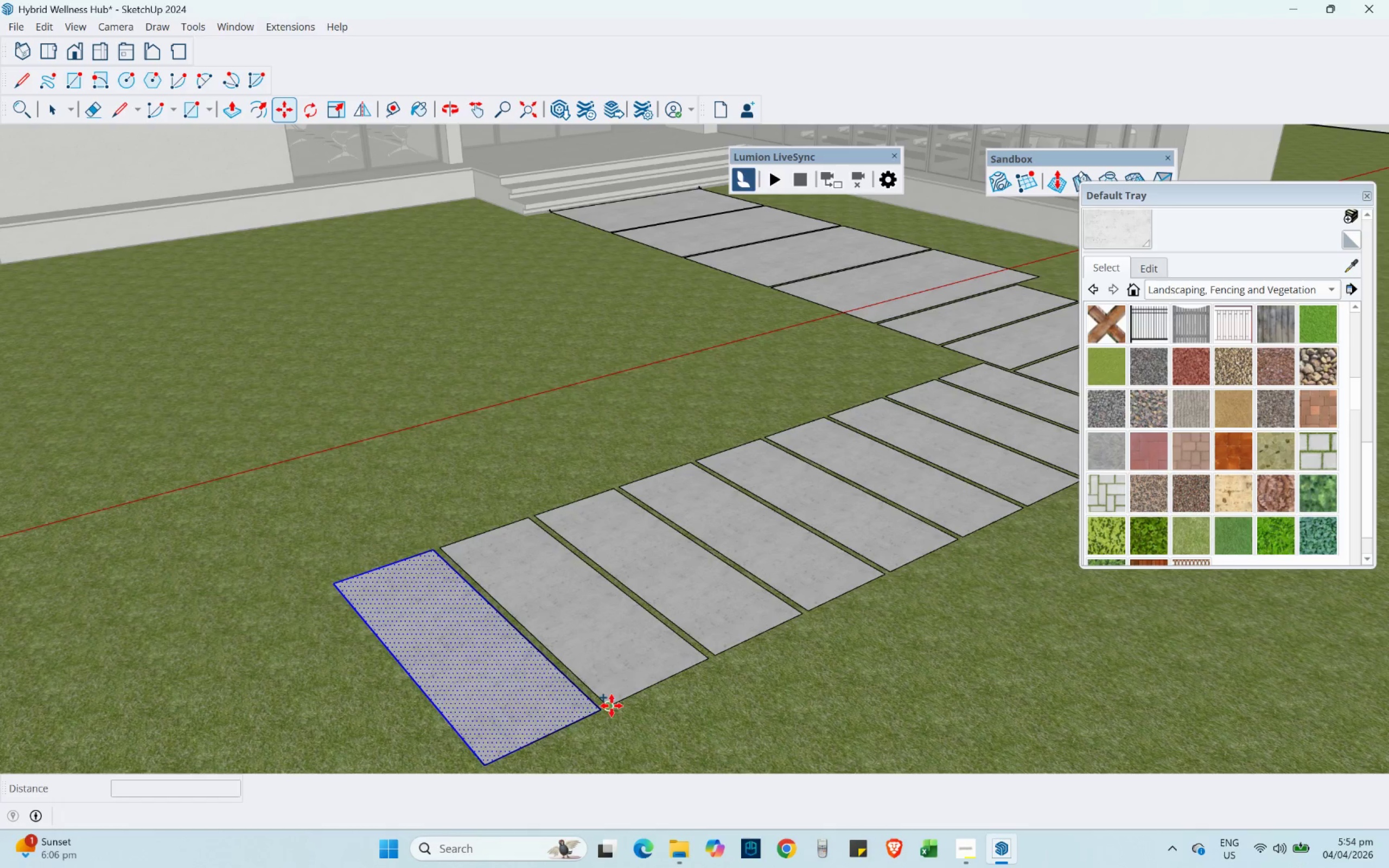 
scroll: coordinate [615, 646], scroll_direction: none, amount: 0.0
 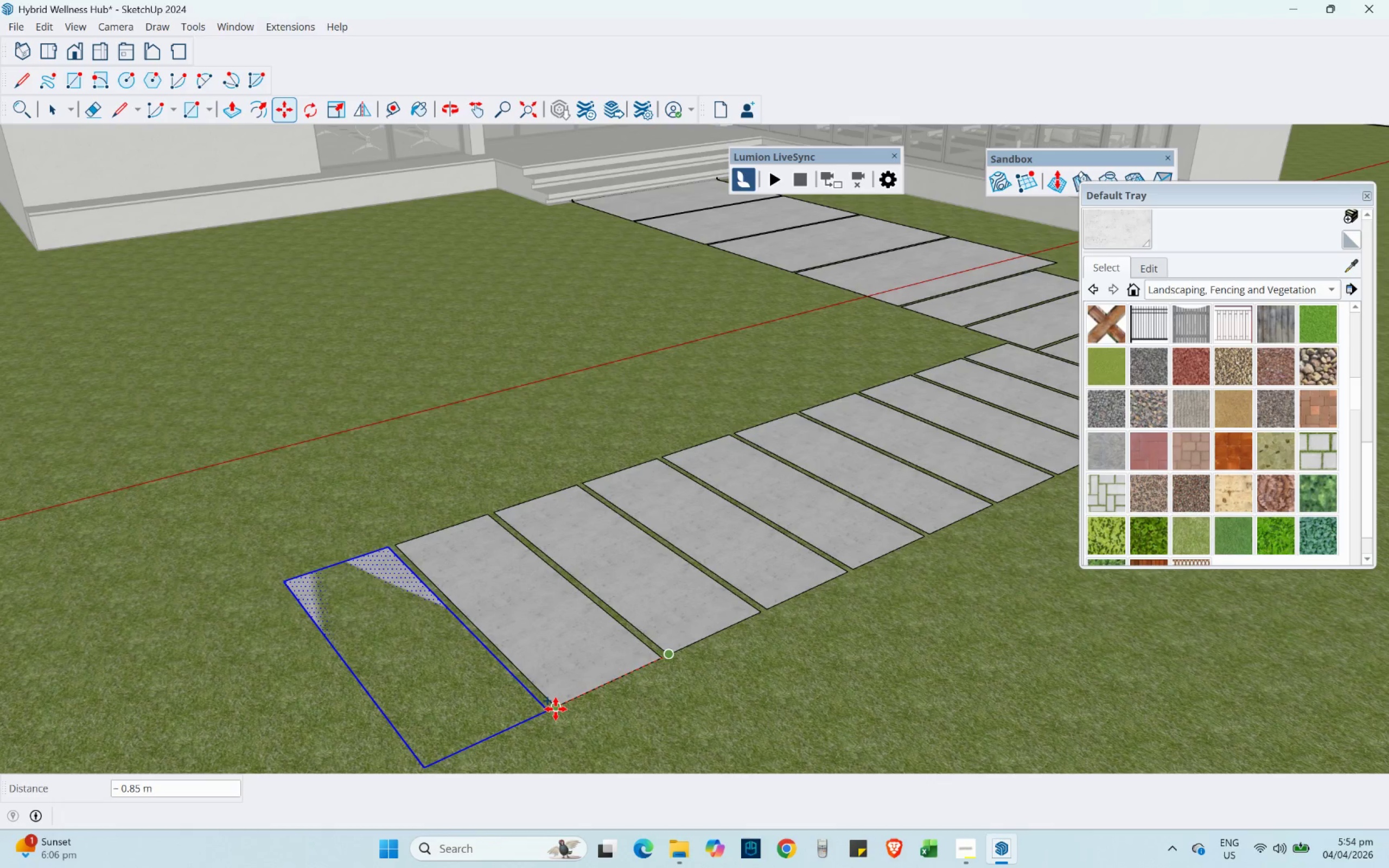 
left_click([556, 709])
 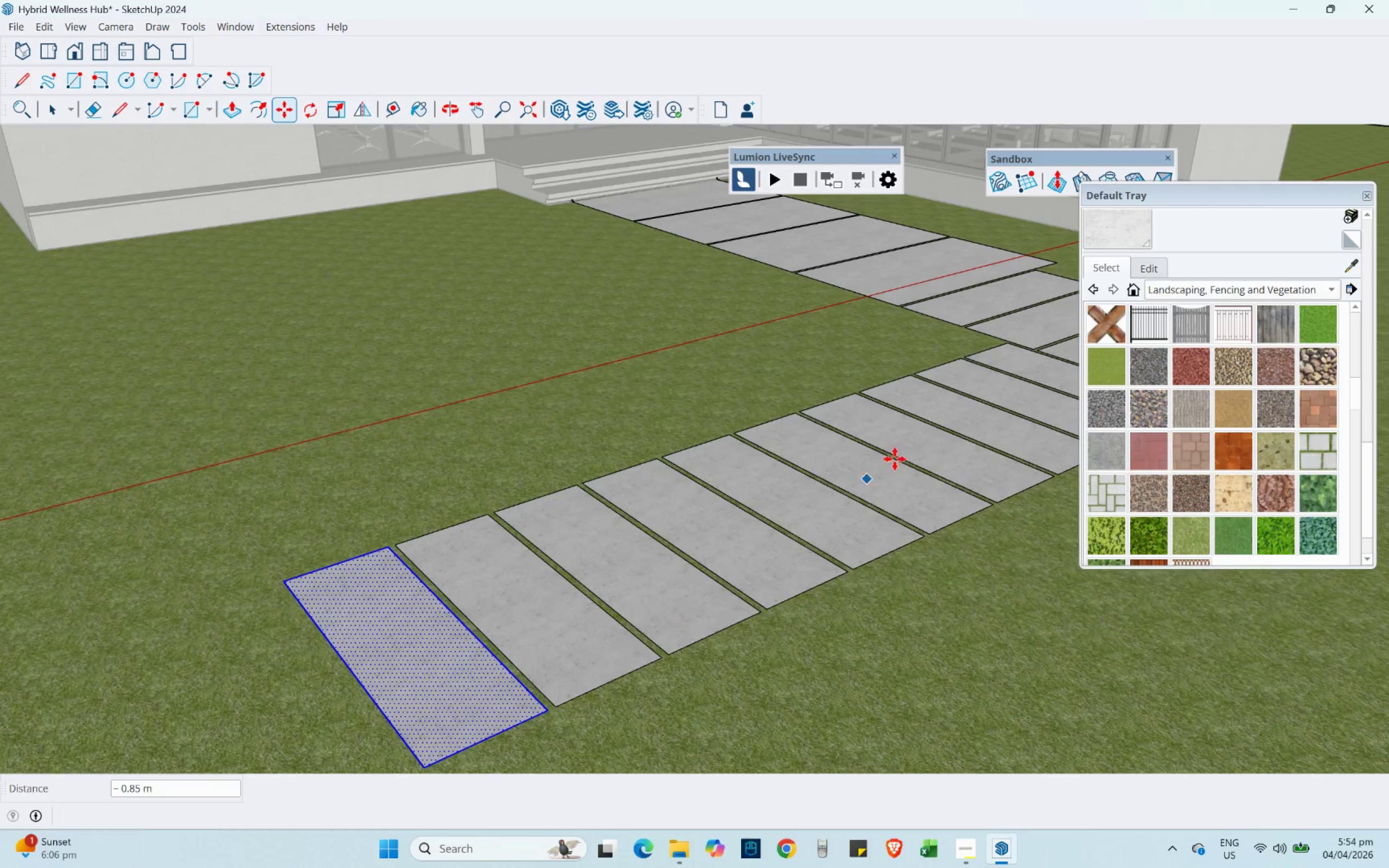 
key(Control+ControlLeft)
 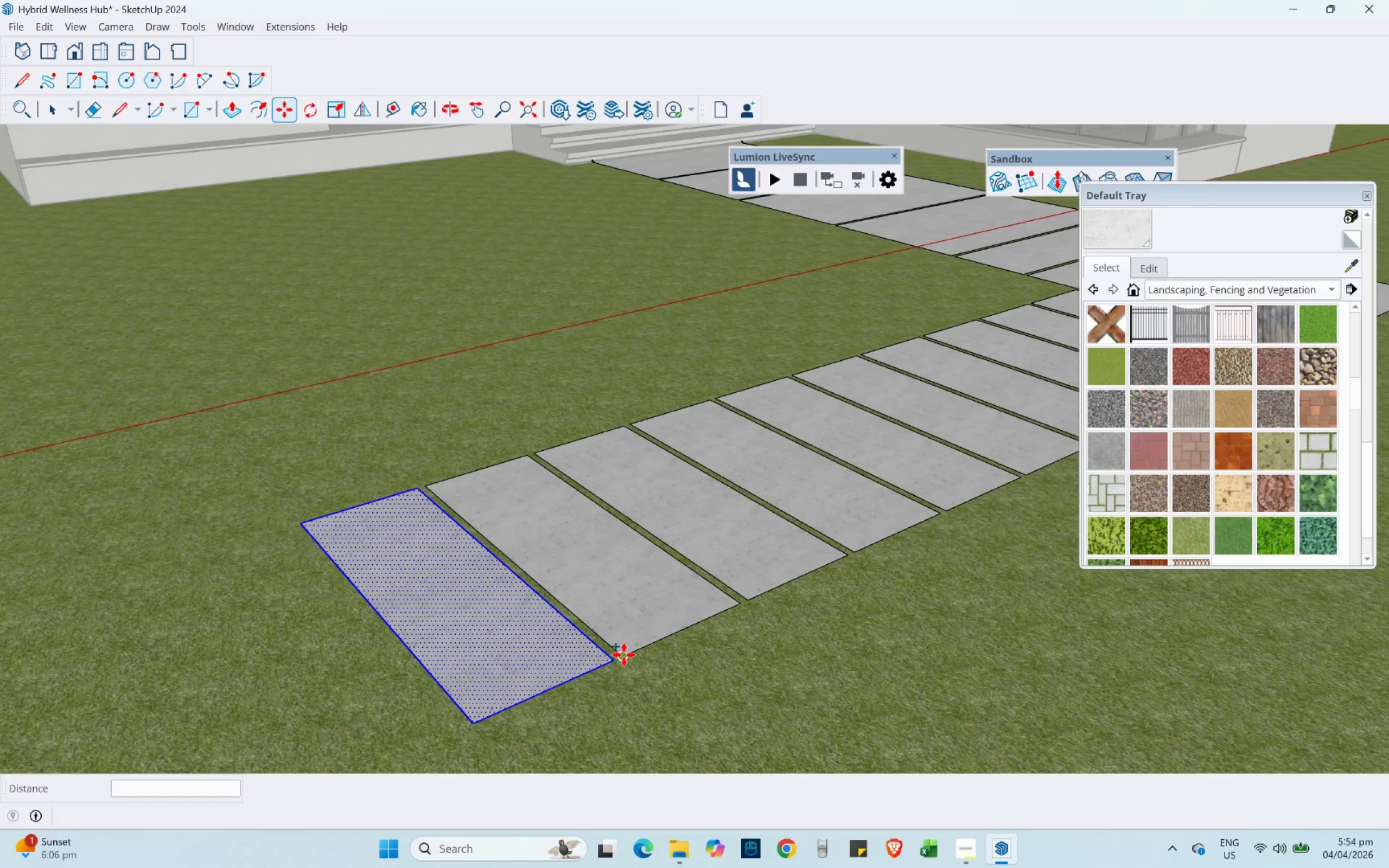 
scroll: coordinate [604, 661], scroll_direction: up, amount: 2.0
 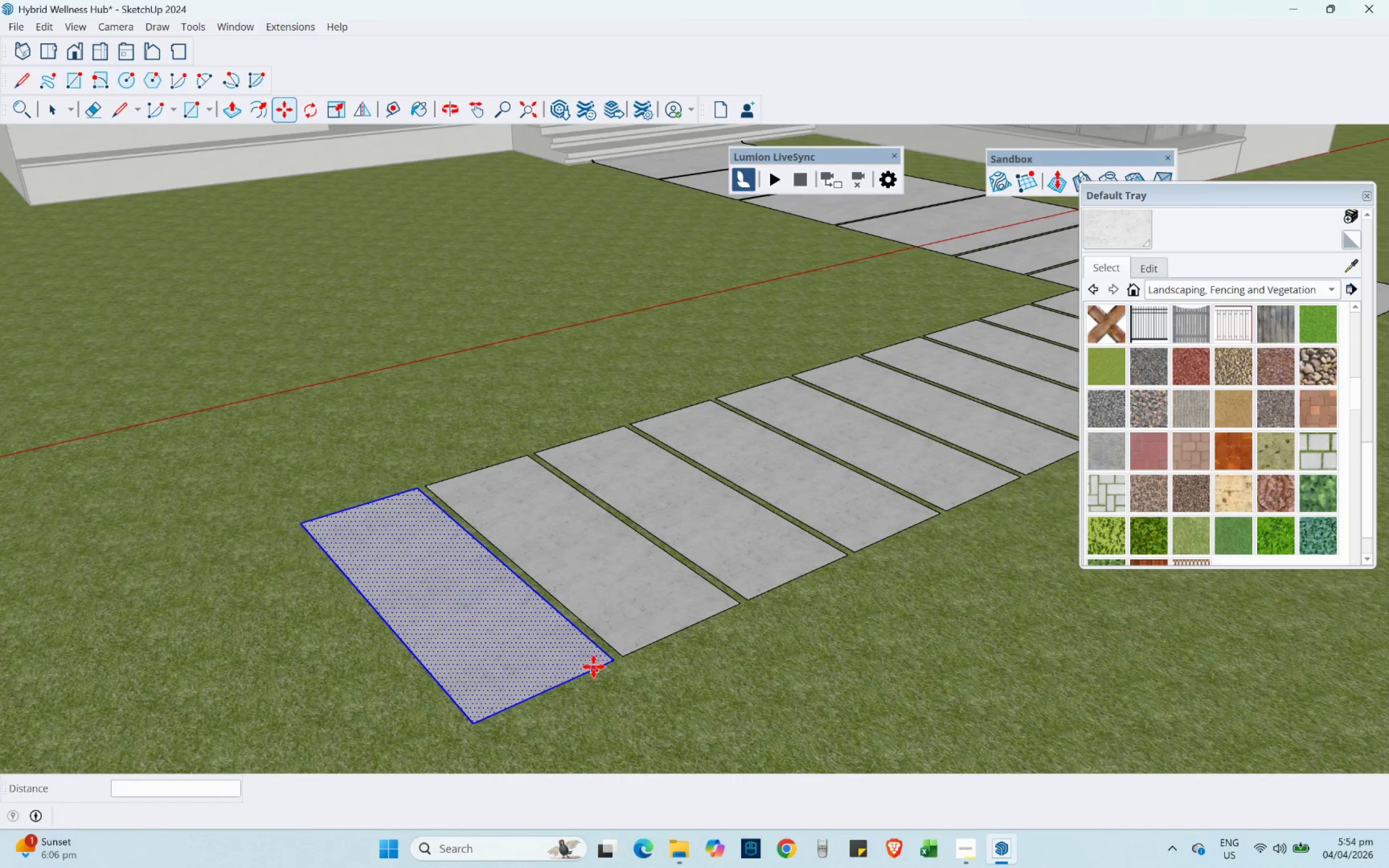 
left_click([624, 655])
 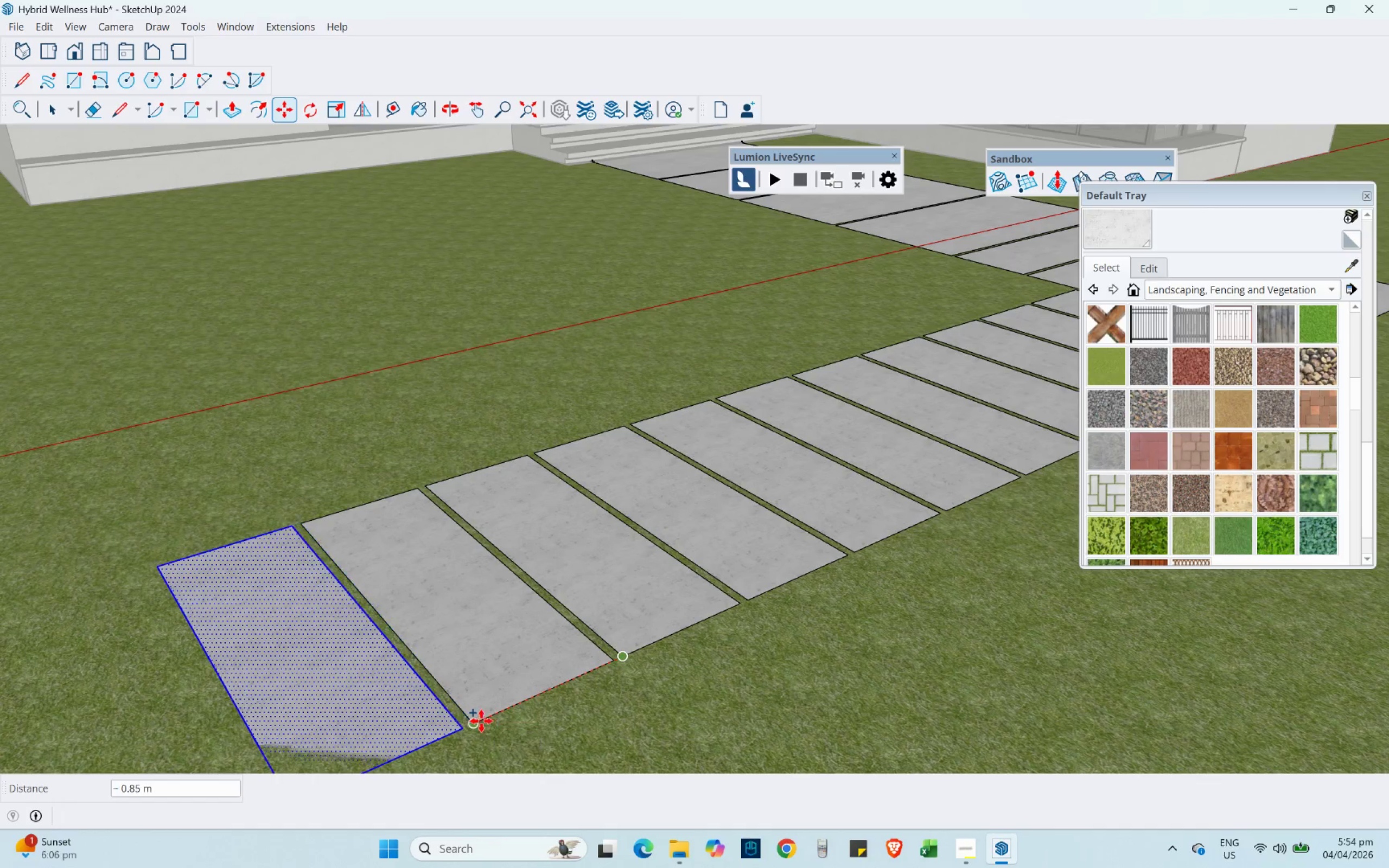 
left_click_drag(start_coordinate=[479, 721], to_coordinate=[479, 717])
 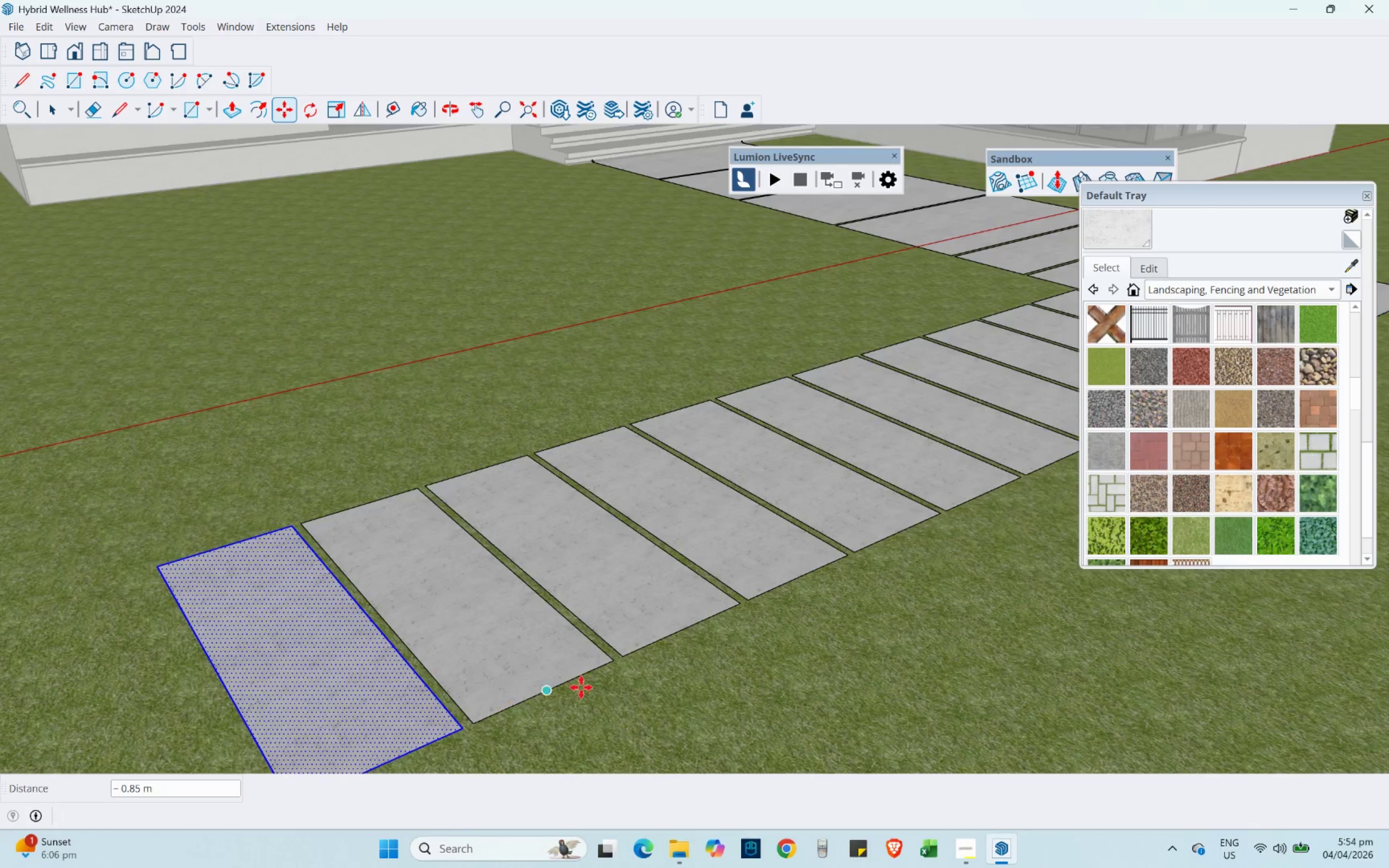 
hold_key(key=ShiftLeft, duration=0.45)
 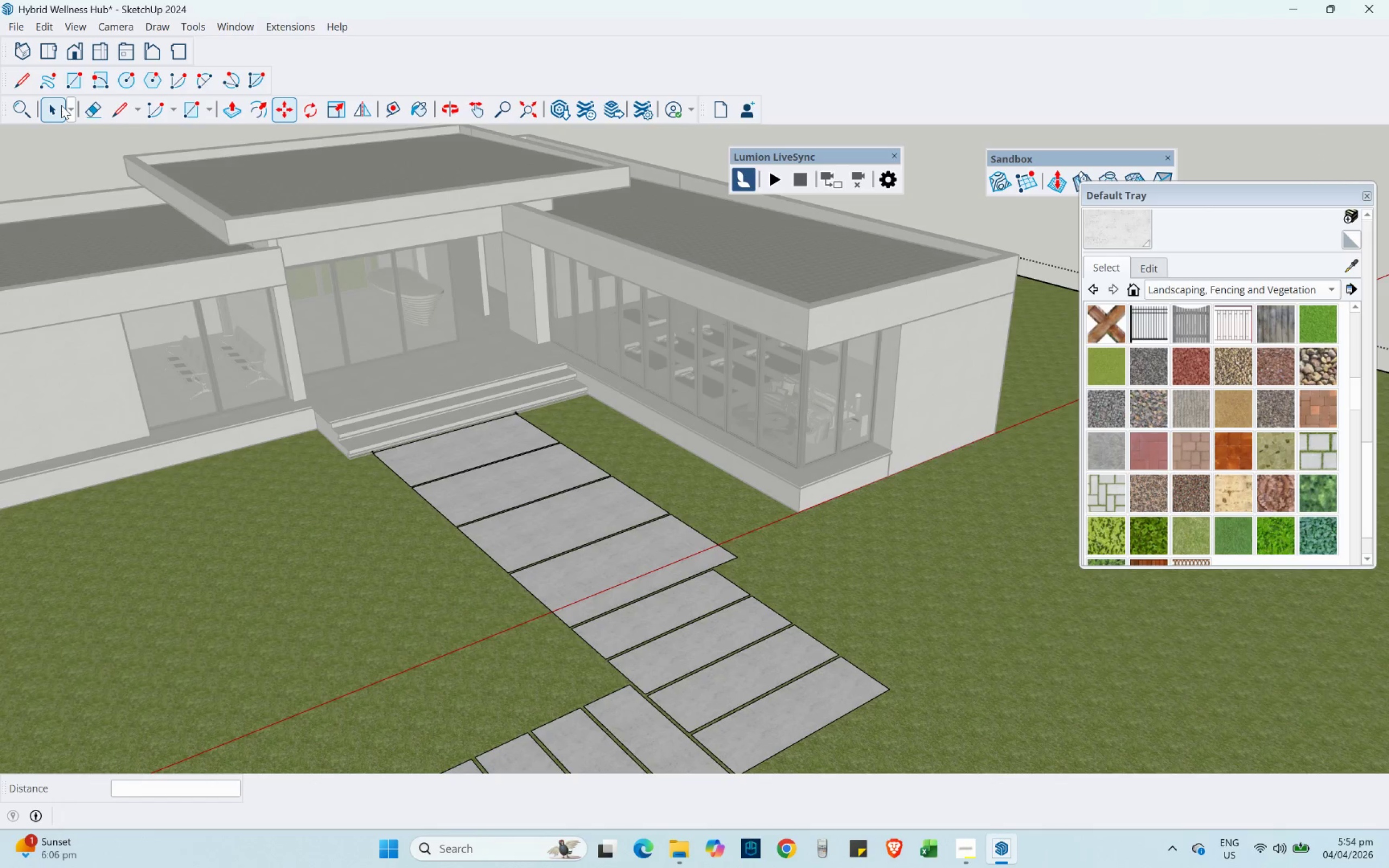 
scroll: coordinate [625, 664], scroll_direction: down, amount: 6.0
 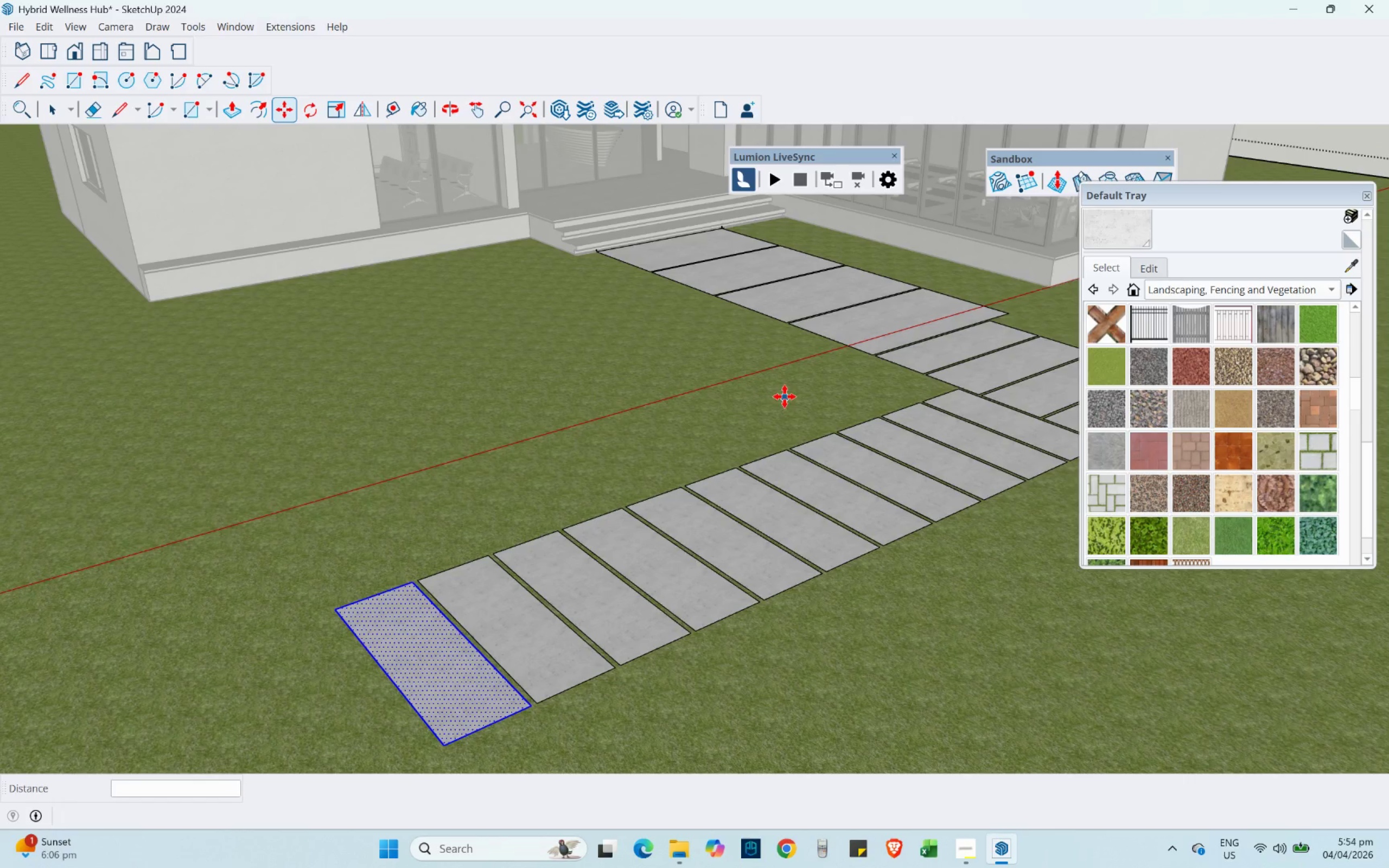 
left_click([61, 105])
 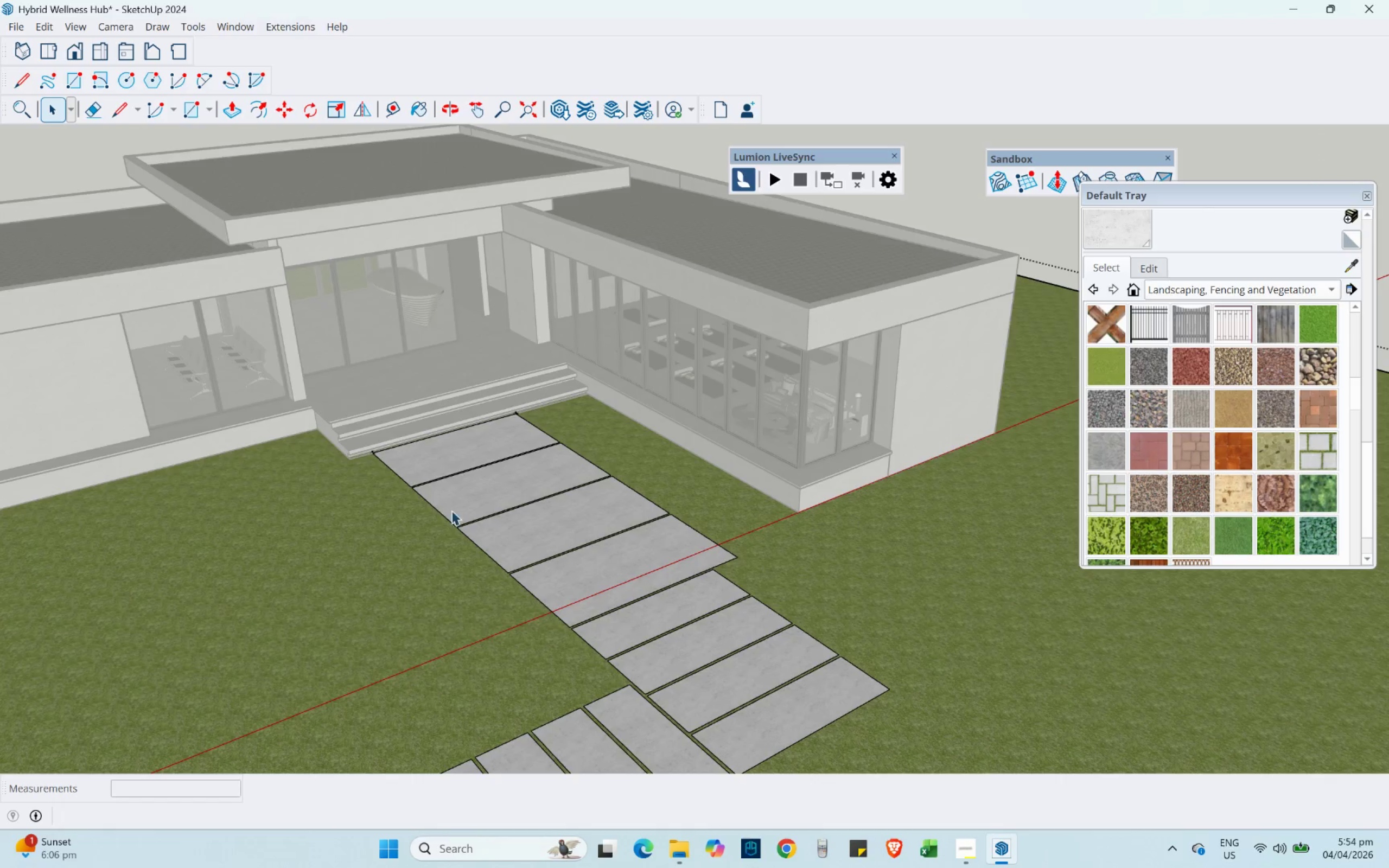 
scroll: coordinate [727, 547], scroll_direction: down, amount: 1.0
 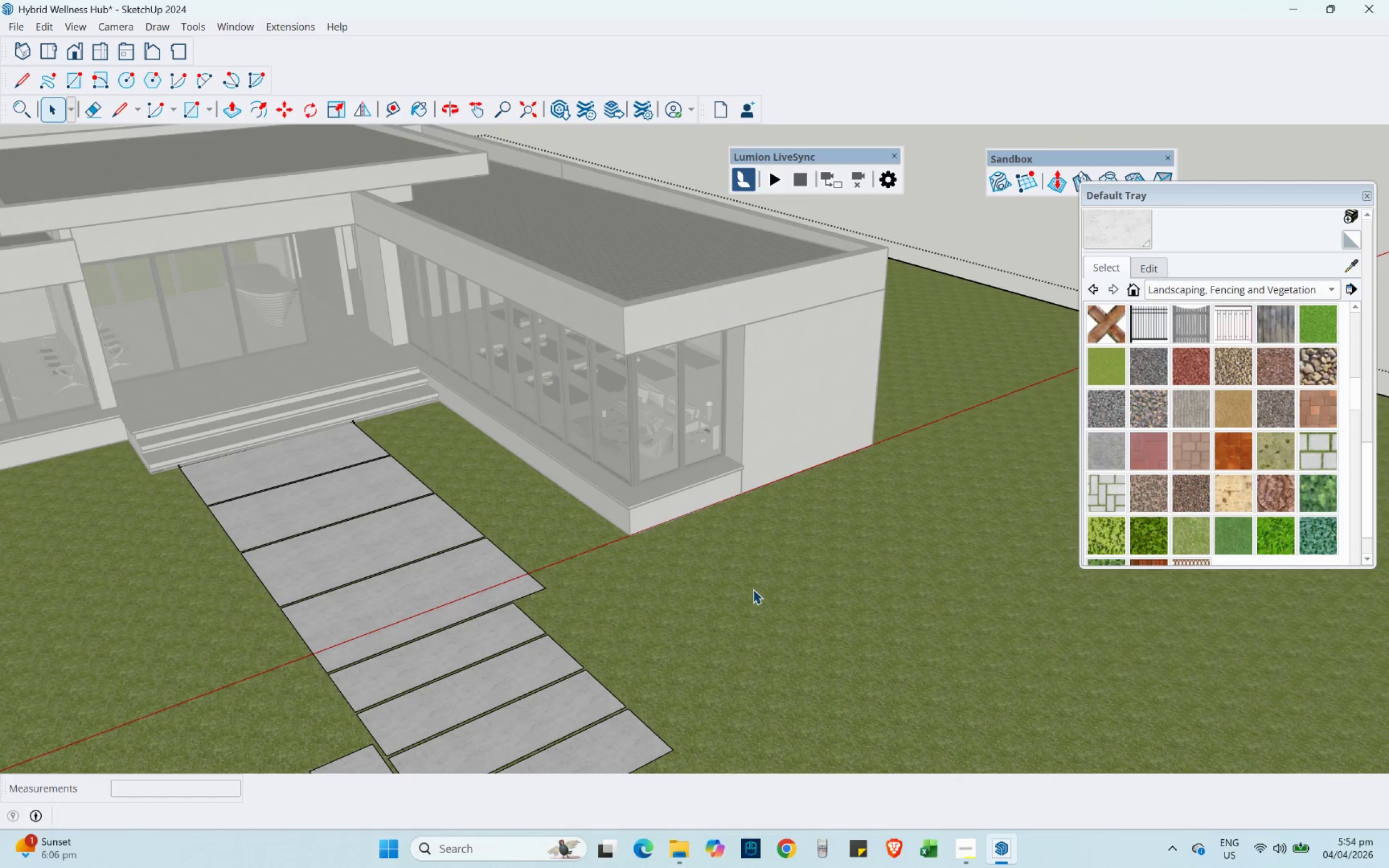 
wait(6.29)
 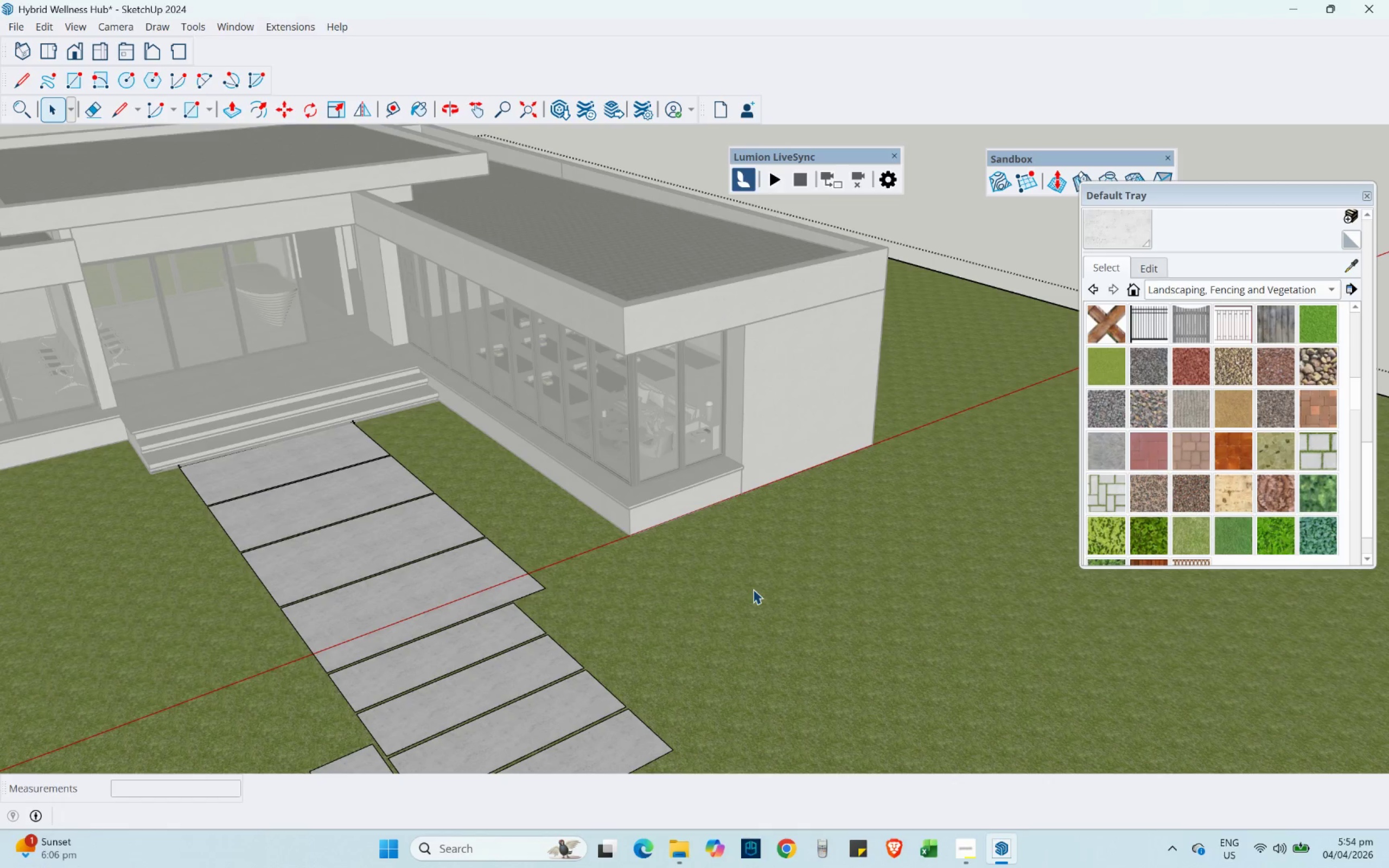 
scroll: coordinate [502, 482], scroll_direction: up, amount: 1.0
 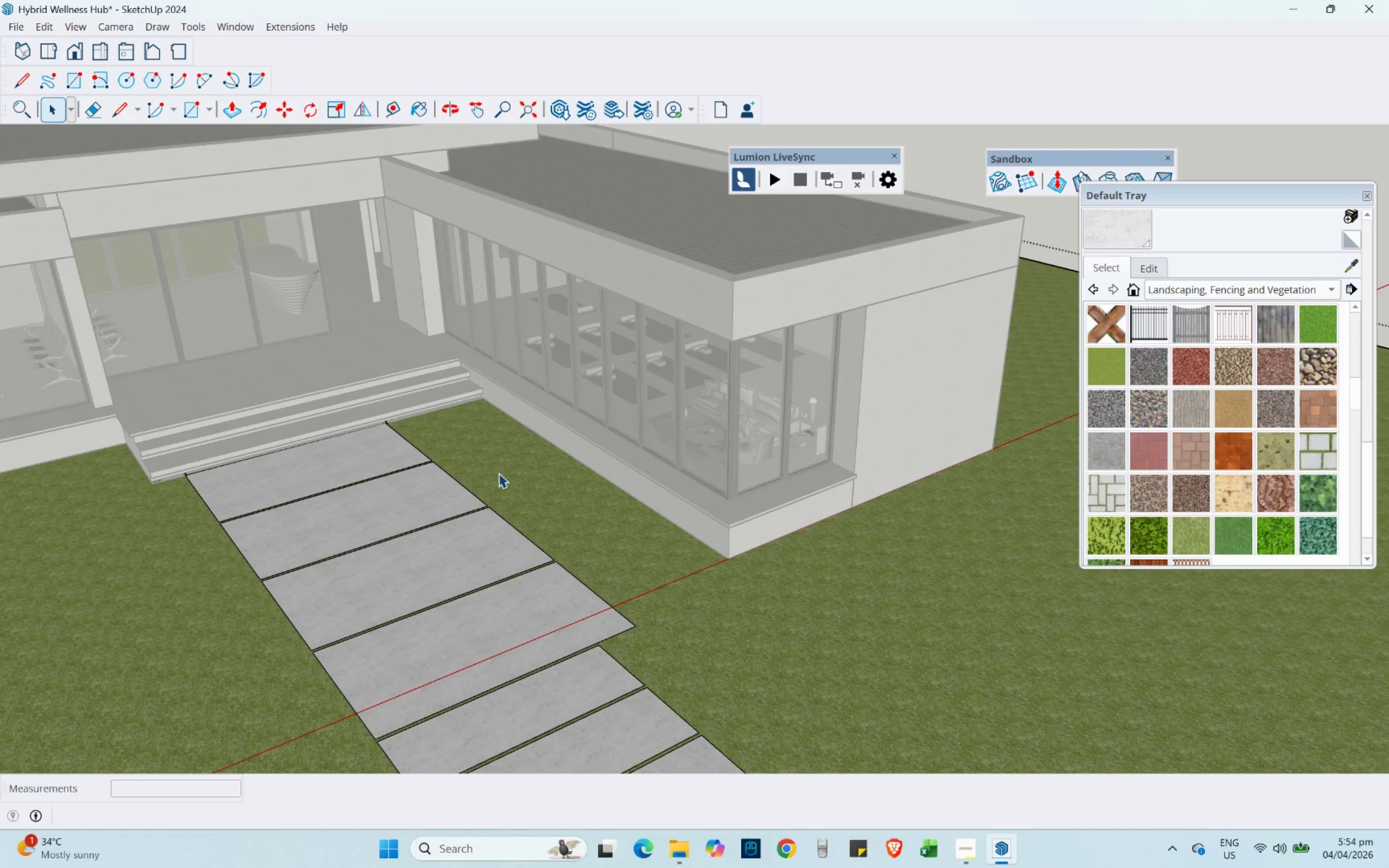 
wait(15.86)
 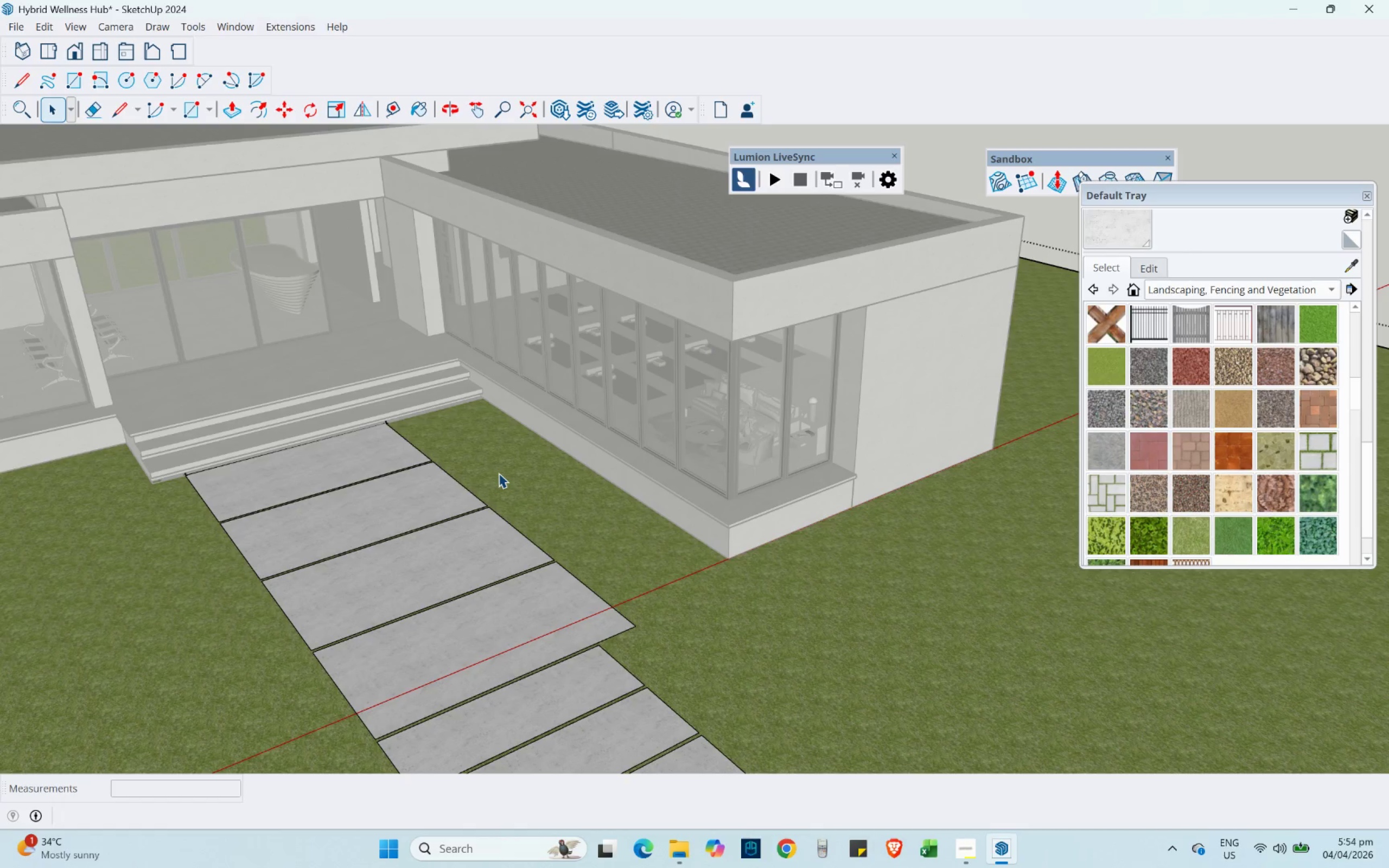 
scroll: coordinate [566, 362], scroll_direction: down, amount: 8.0
 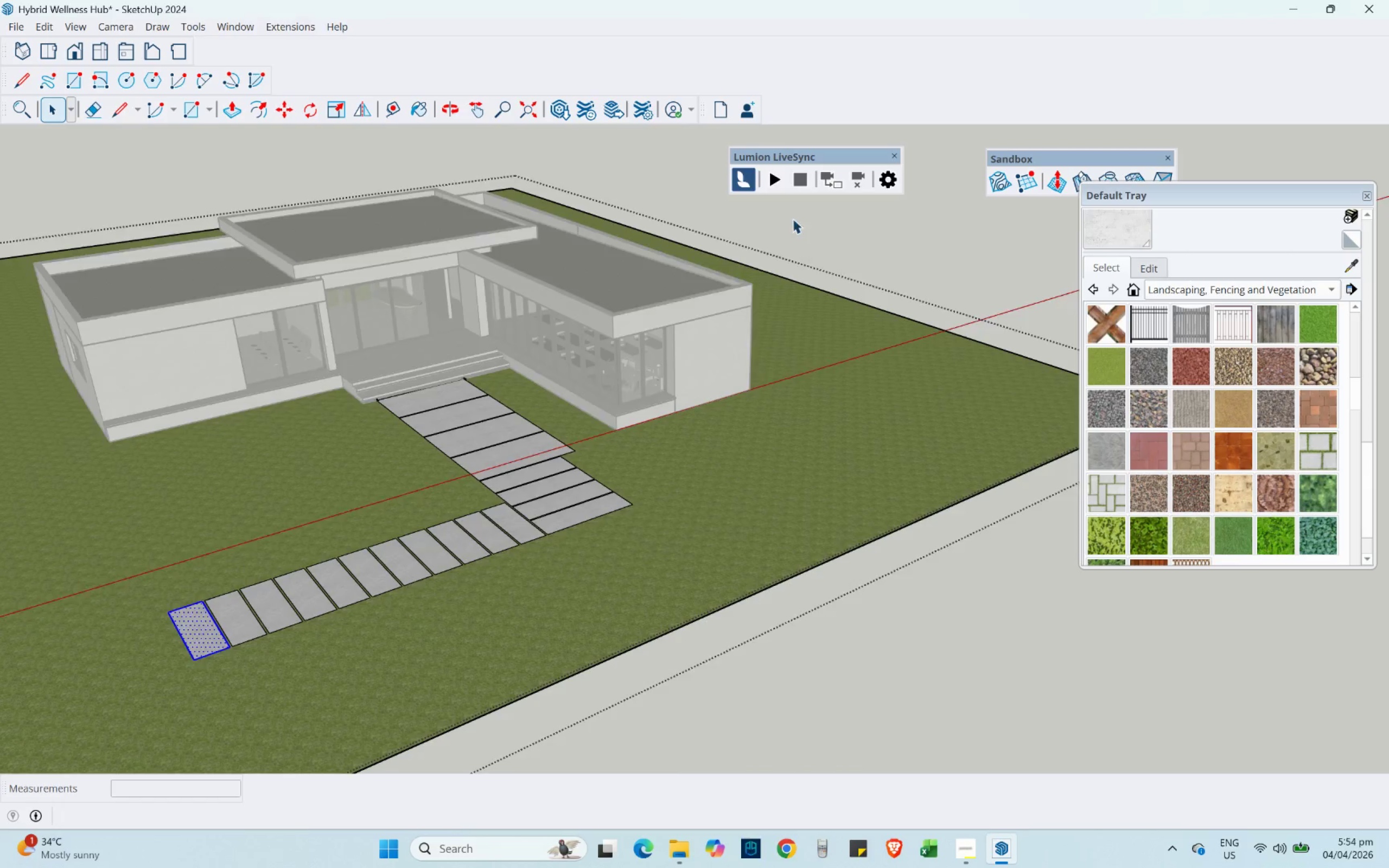 
scroll: coordinate [497, 379], scroll_direction: up, amount: 10.0
 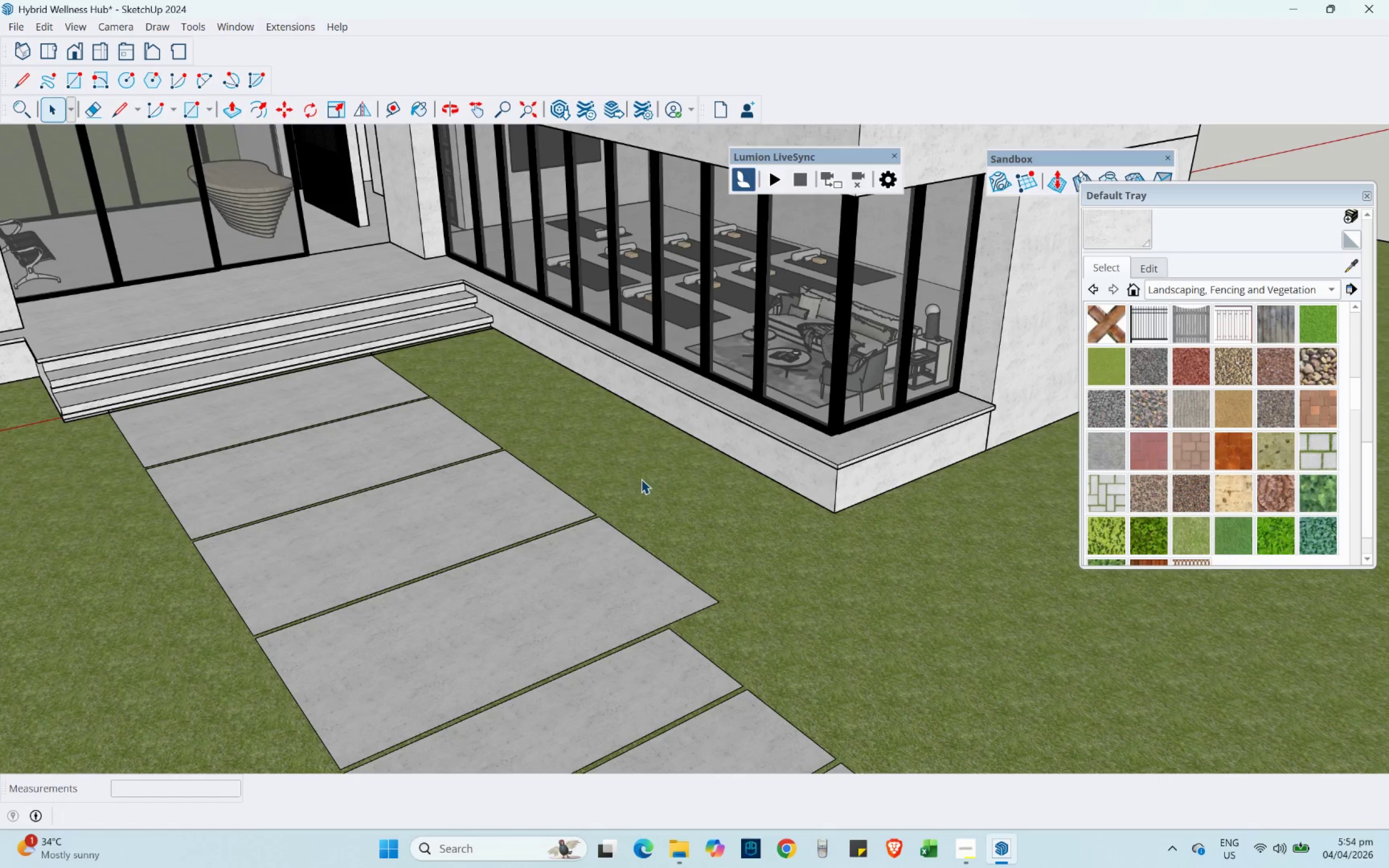 
scroll: coordinate [629, 363], scroll_direction: down, amount: 8.0
 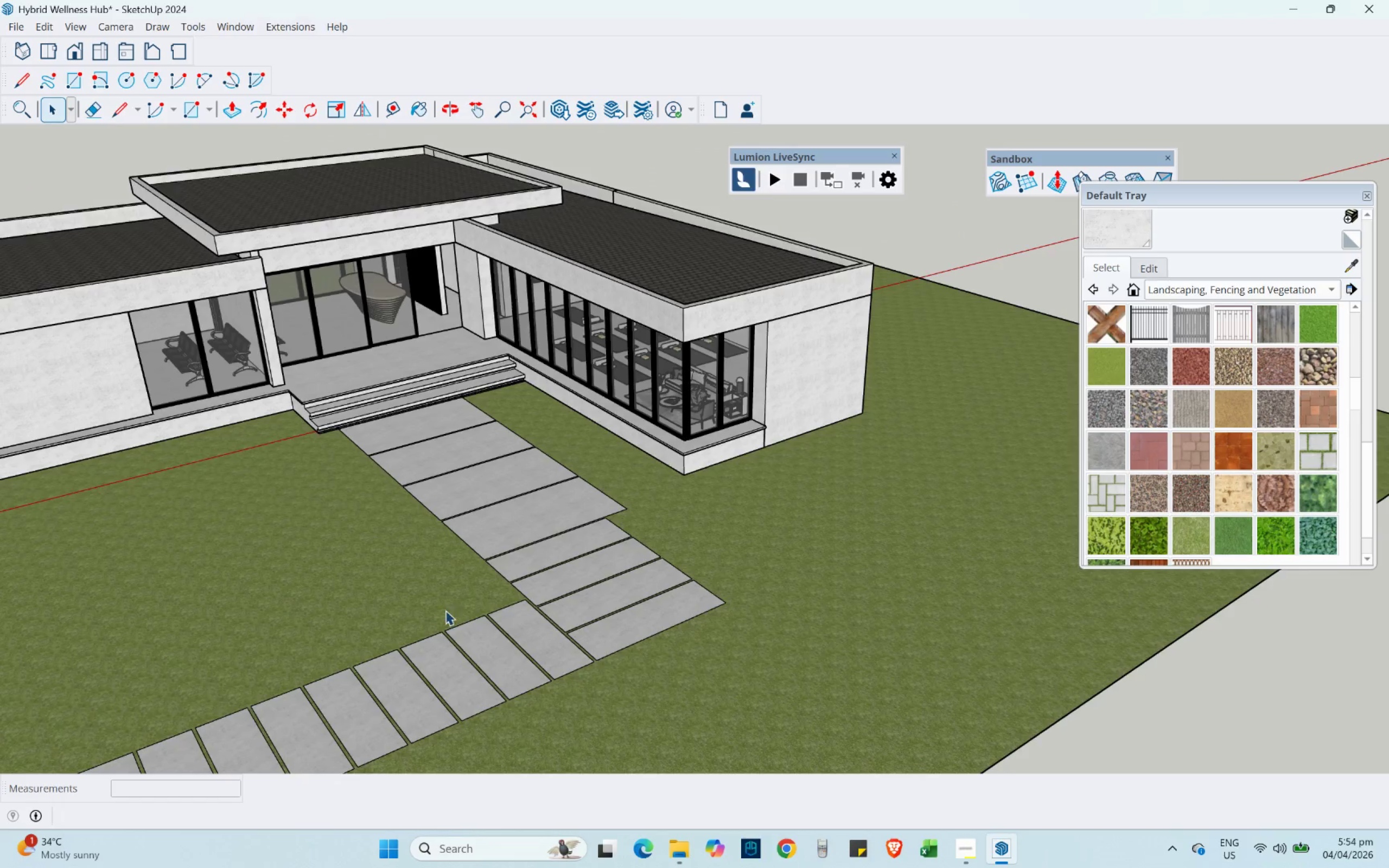 
scroll: coordinate [445, 611], scroll_direction: up, amount: 2.0
 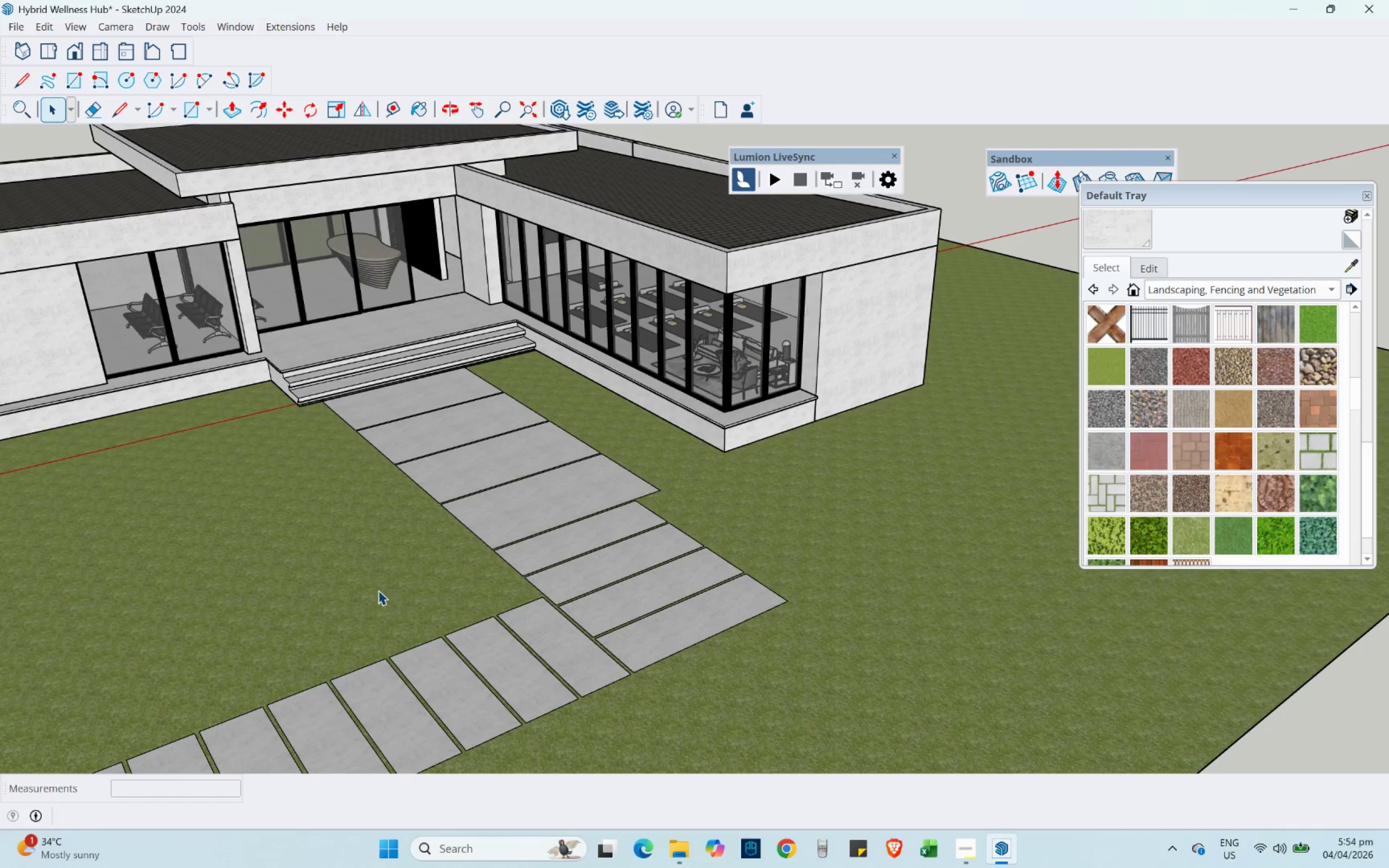 
wait(8.39)
 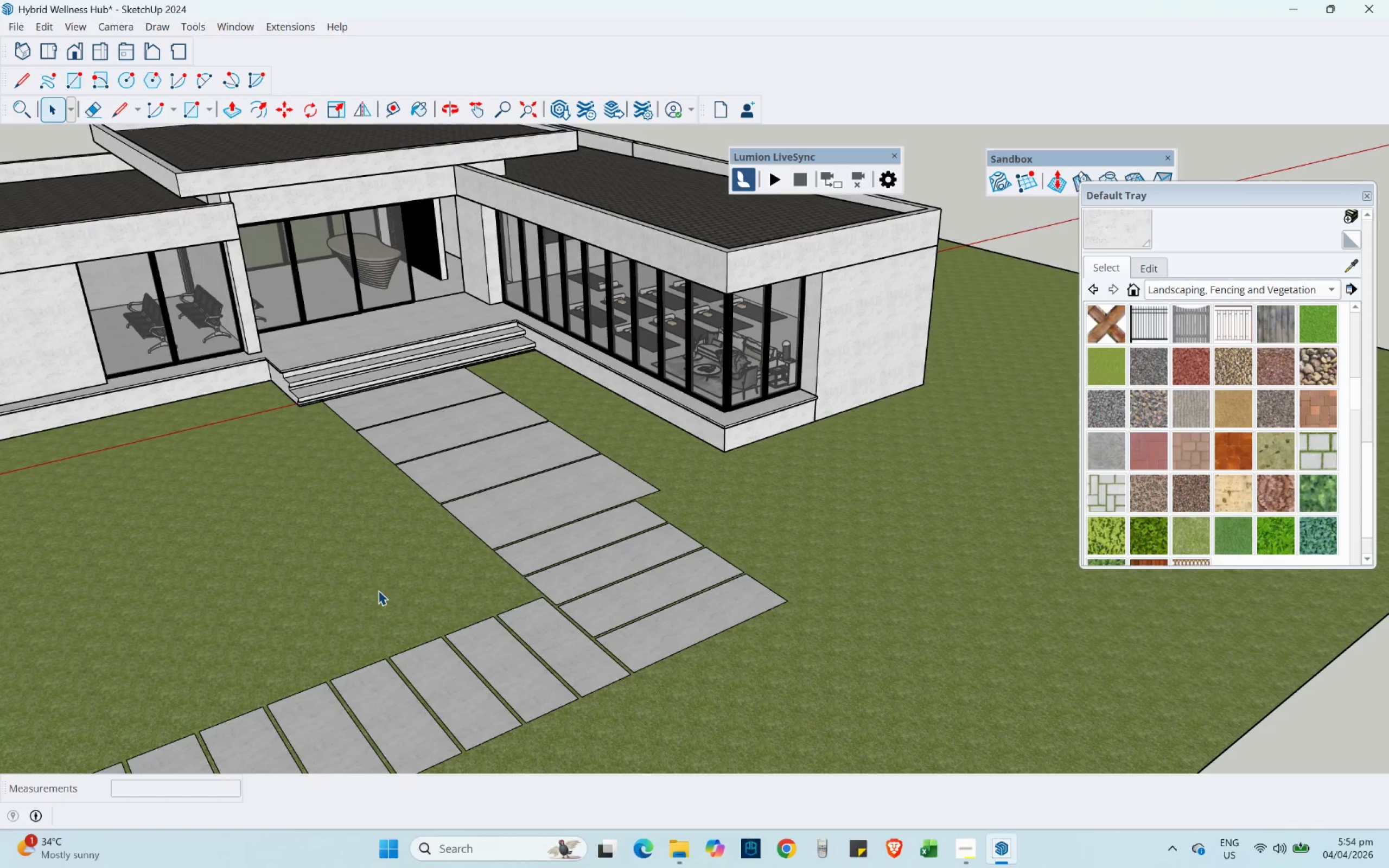 
scroll: coordinate [728, 572], scroll_direction: up, amount: 8.0
 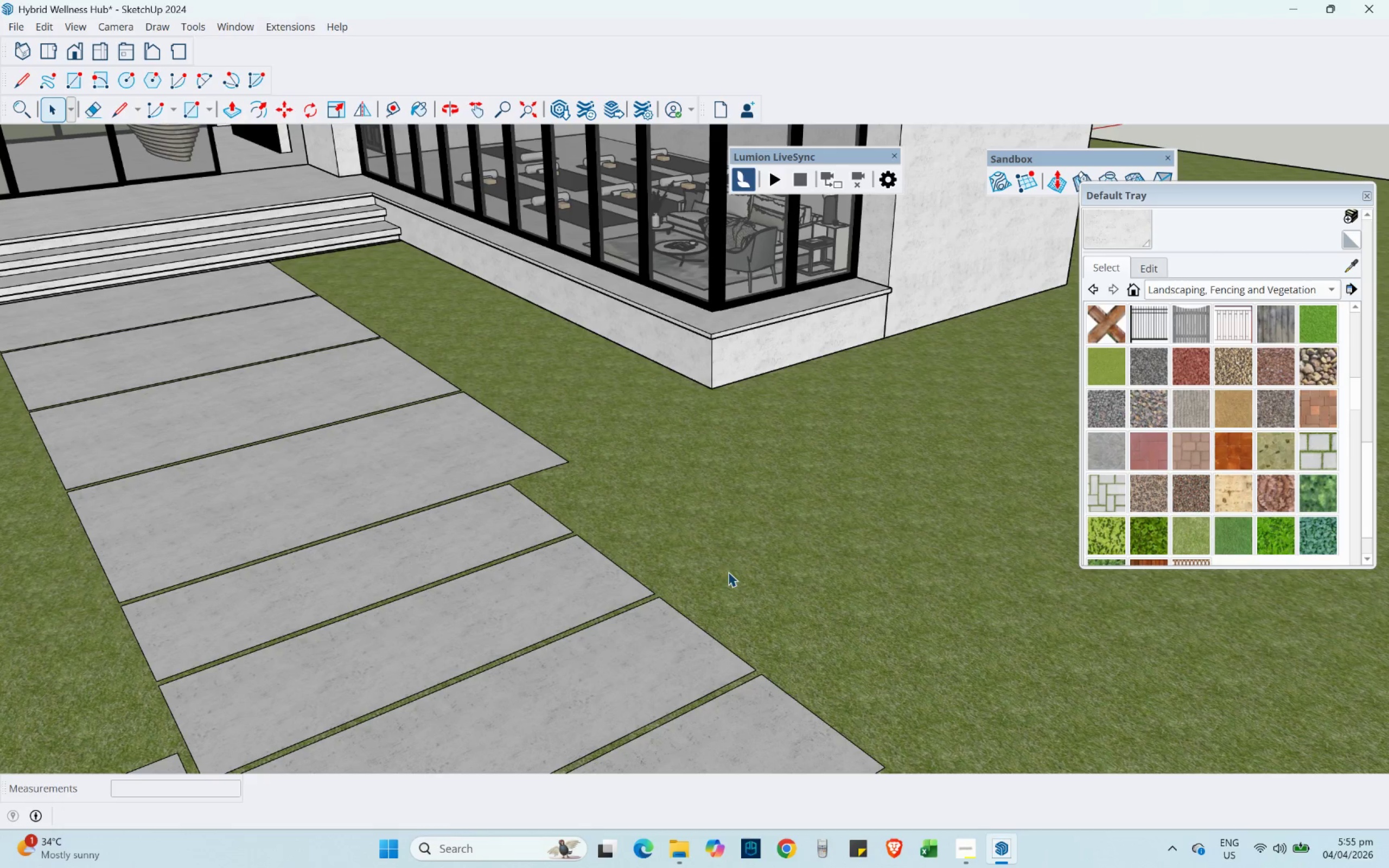 
scroll: coordinate [727, 481], scroll_direction: down, amount: 4.0
 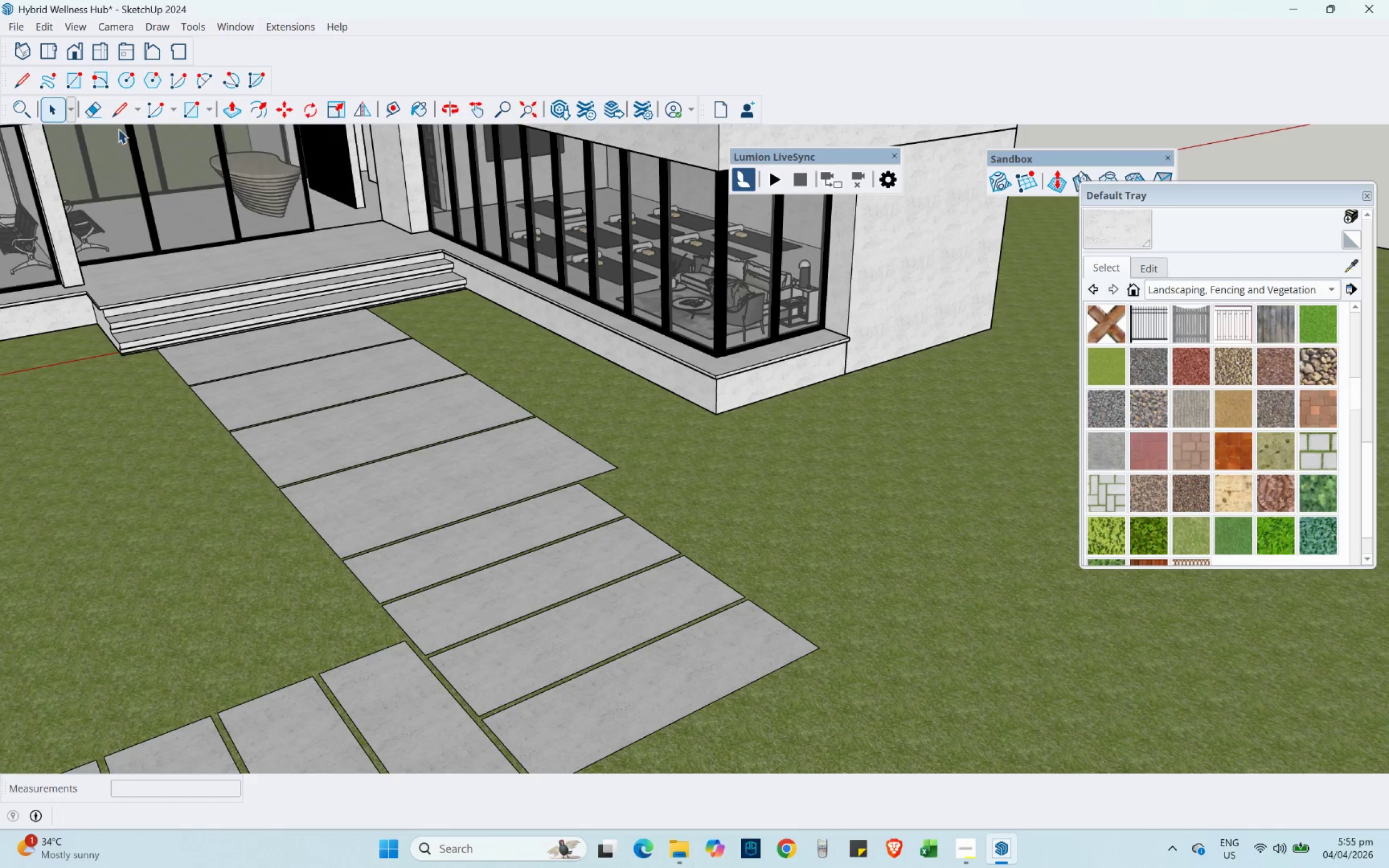 
wait(5.73)
 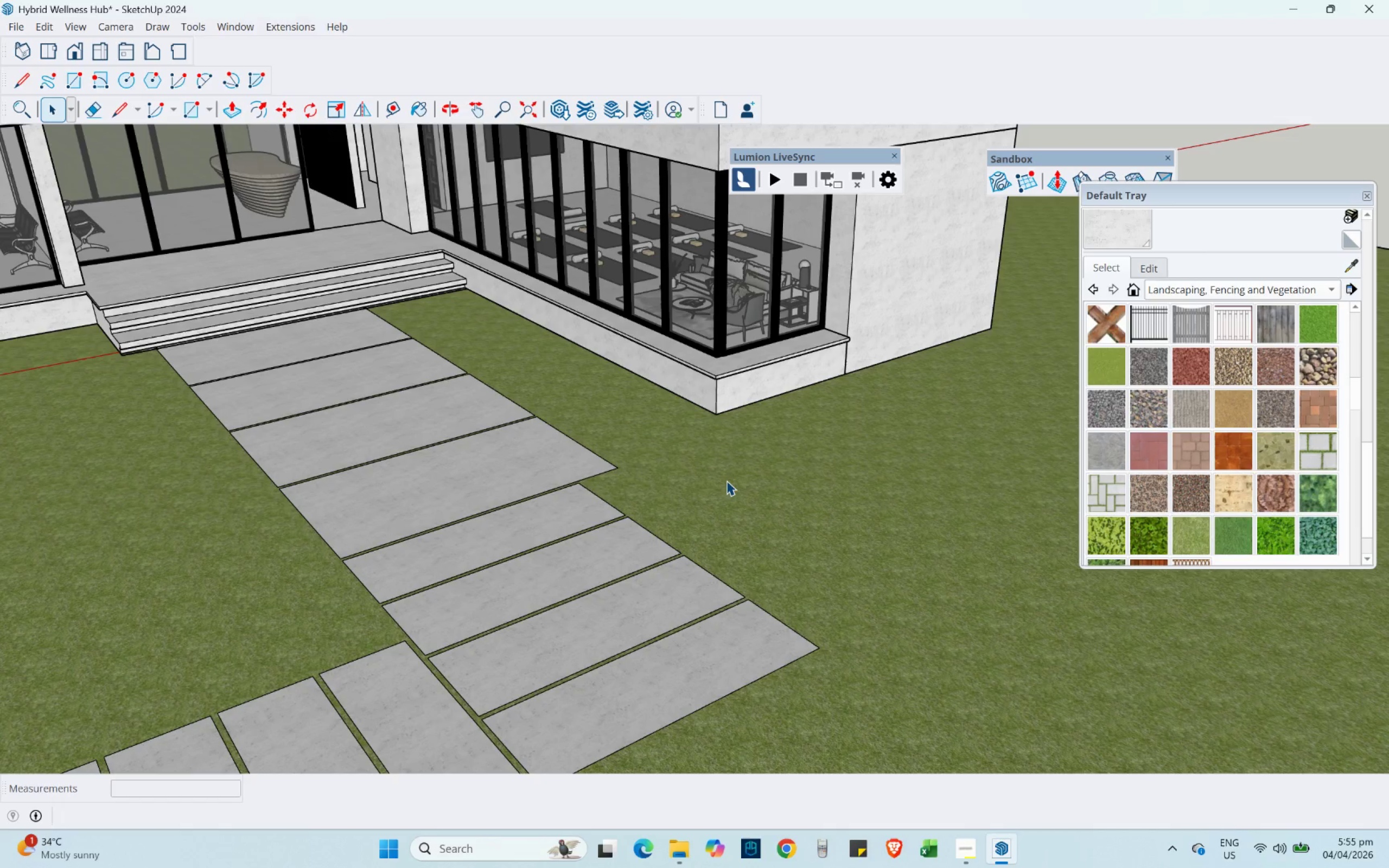 
left_click([114, 111])
 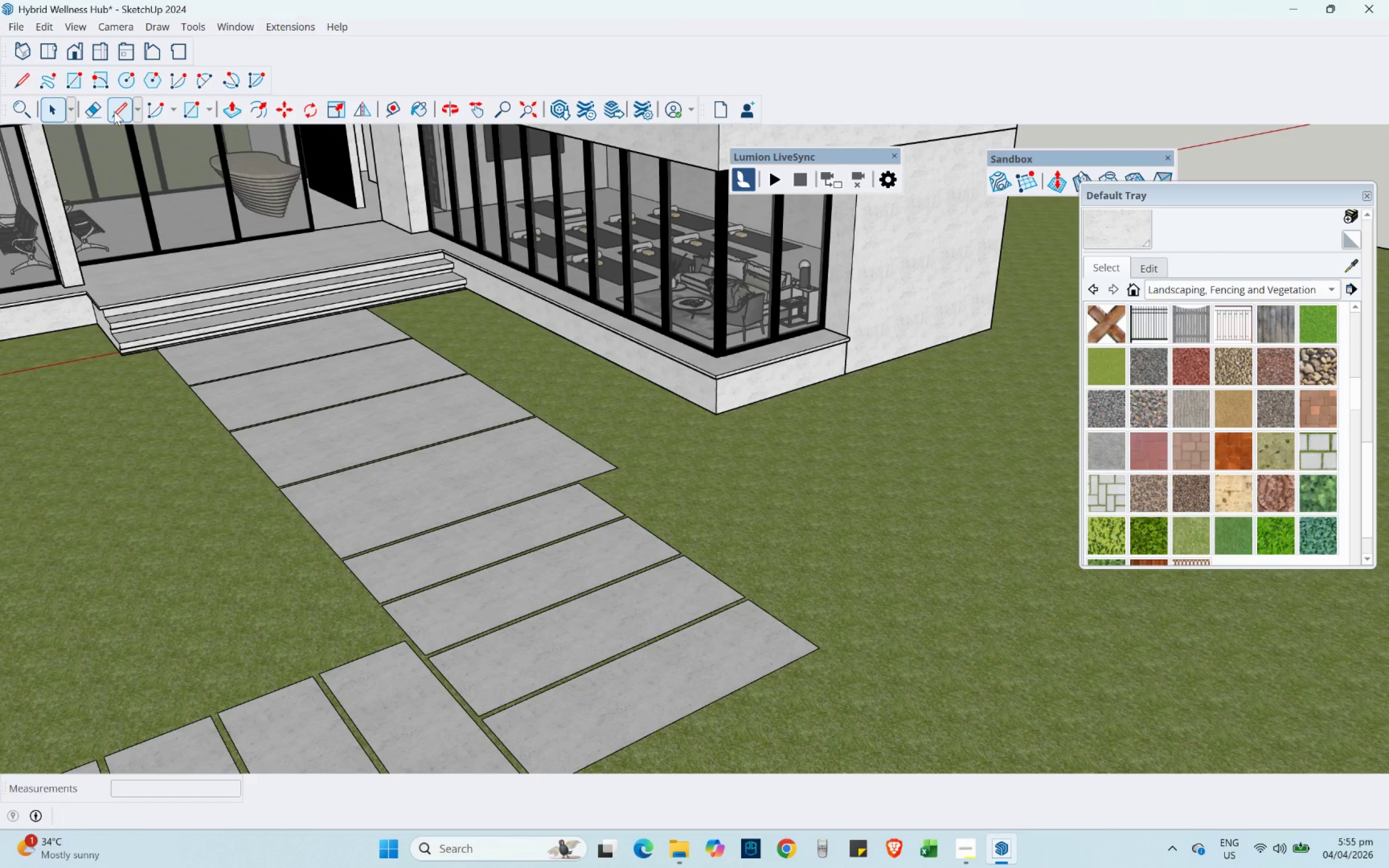 
scroll: coordinate [123, 426], scroll_direction: up, amount: 21.0
 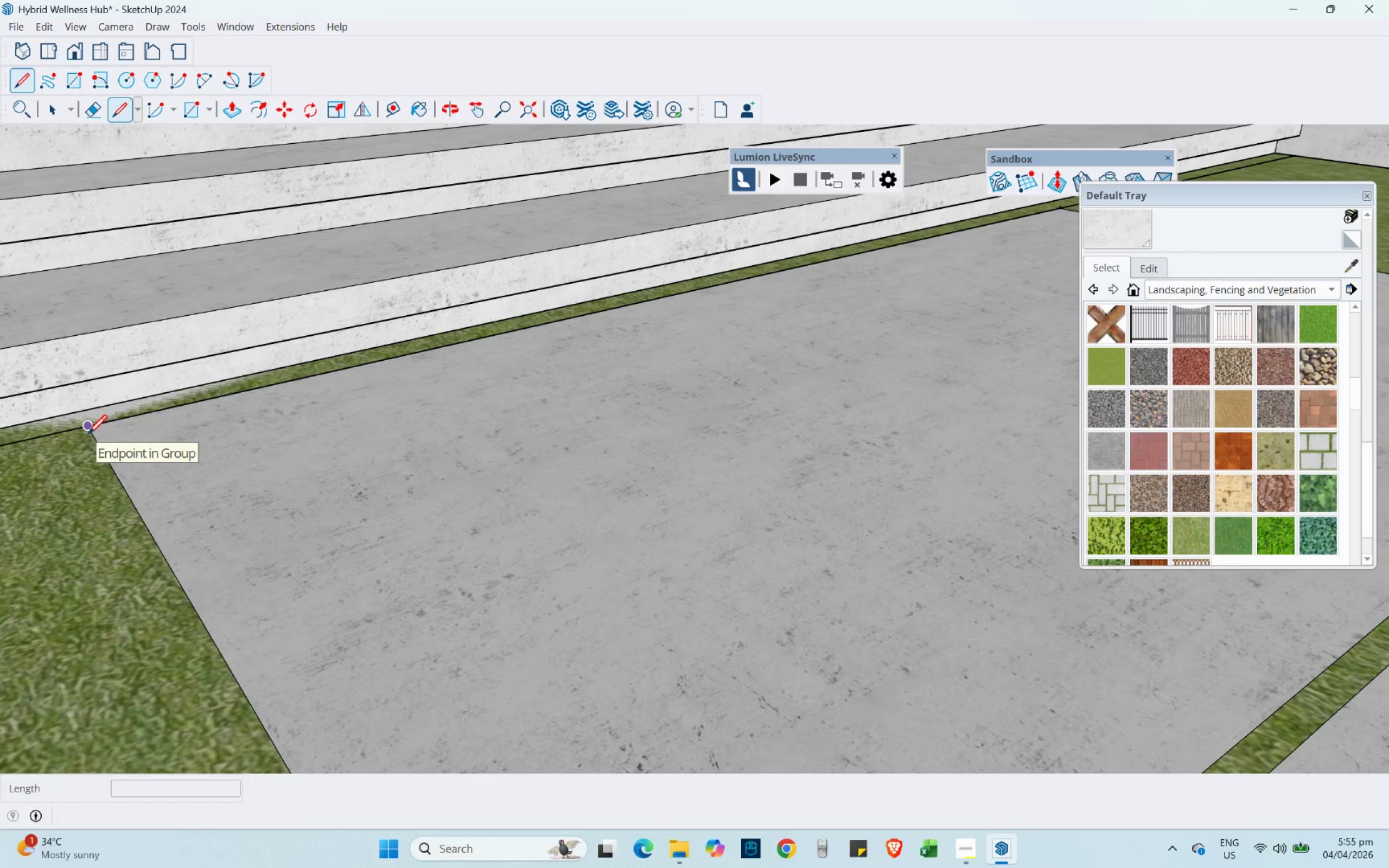 
scroll: coordinate [58, 473], scroll_direction: down, amount: 11.0
 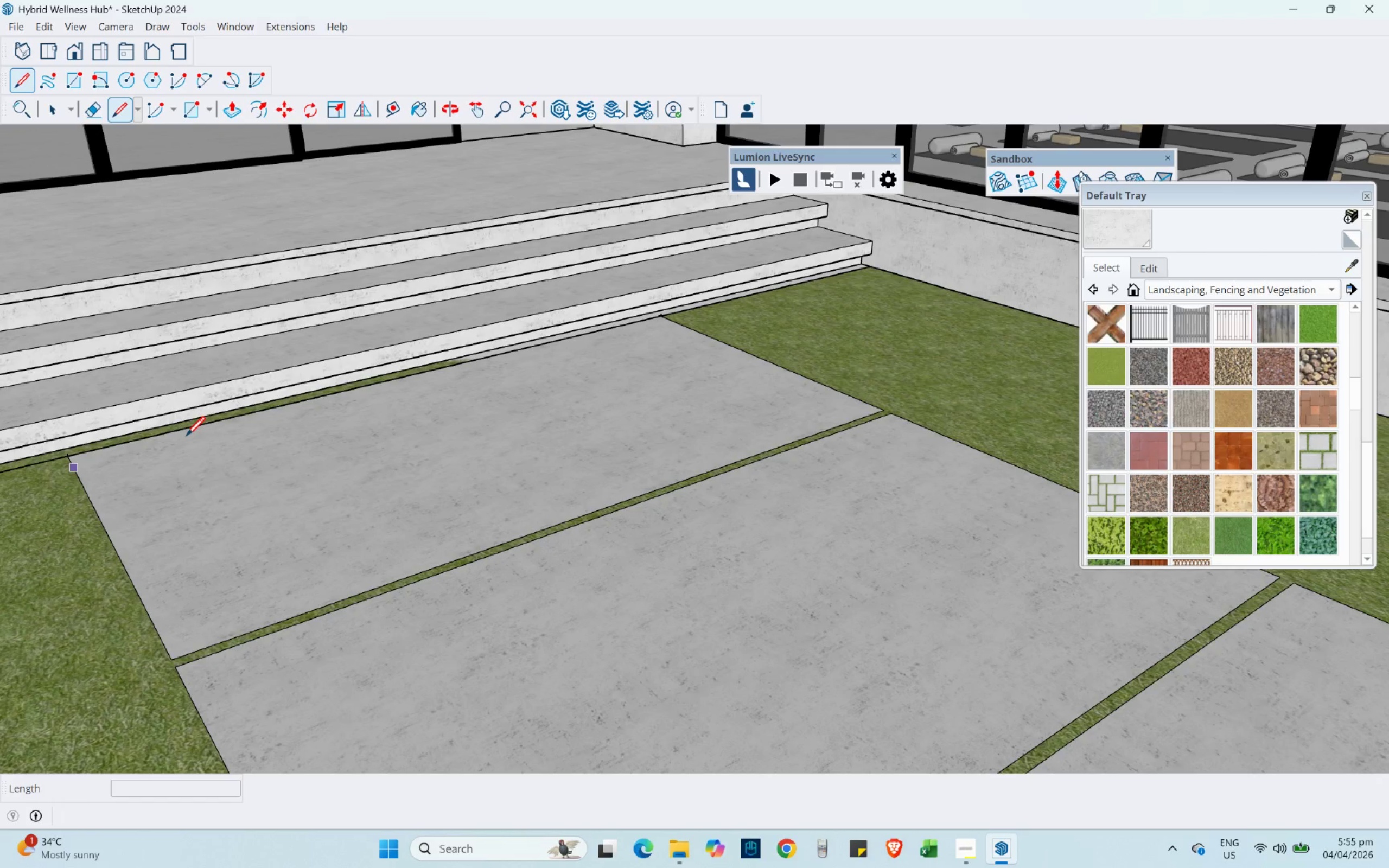 
scroll: coordinate [386, 312], scroll_direction: up, amount: 12.0
 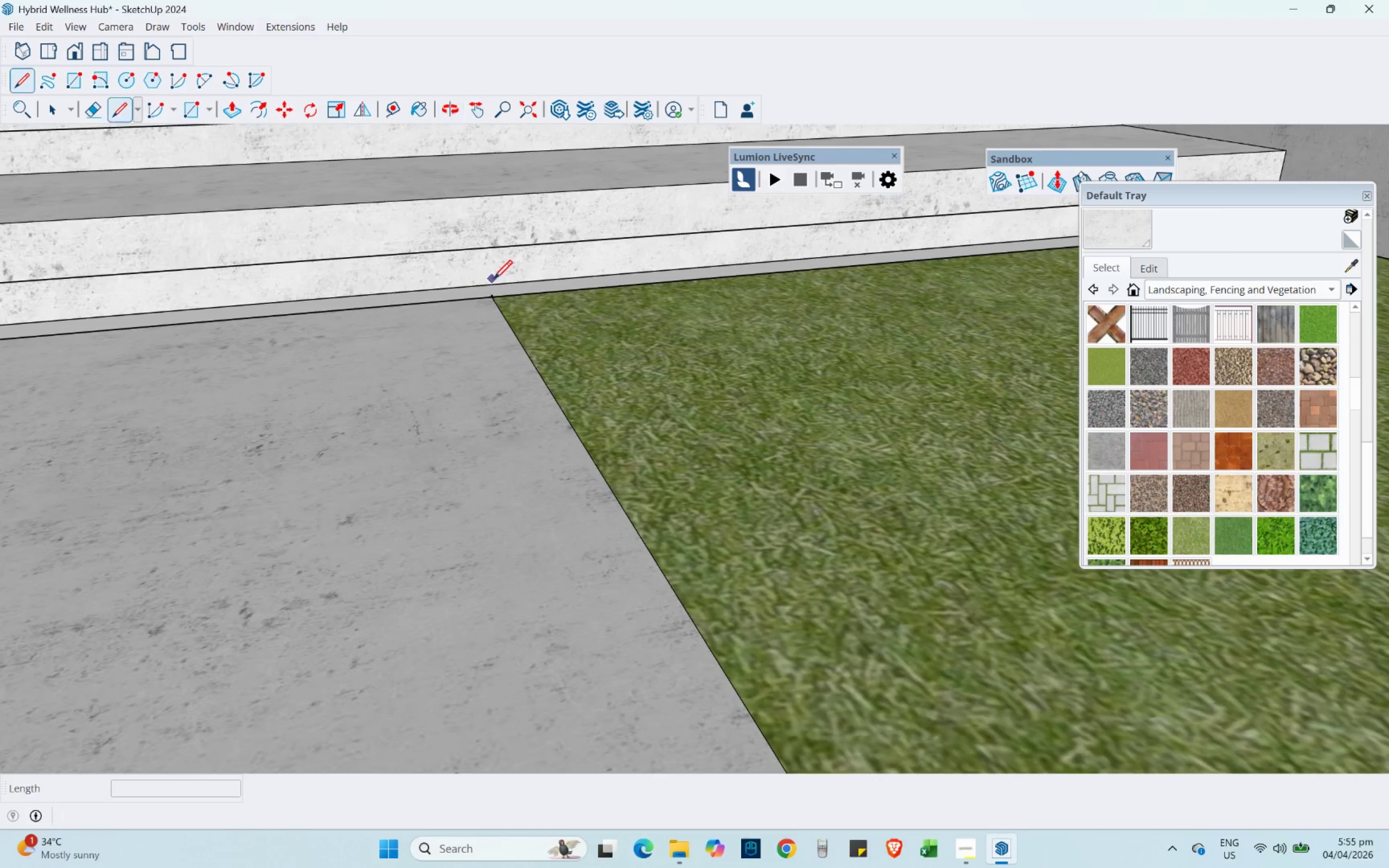 
mouse_move([500, 302])
 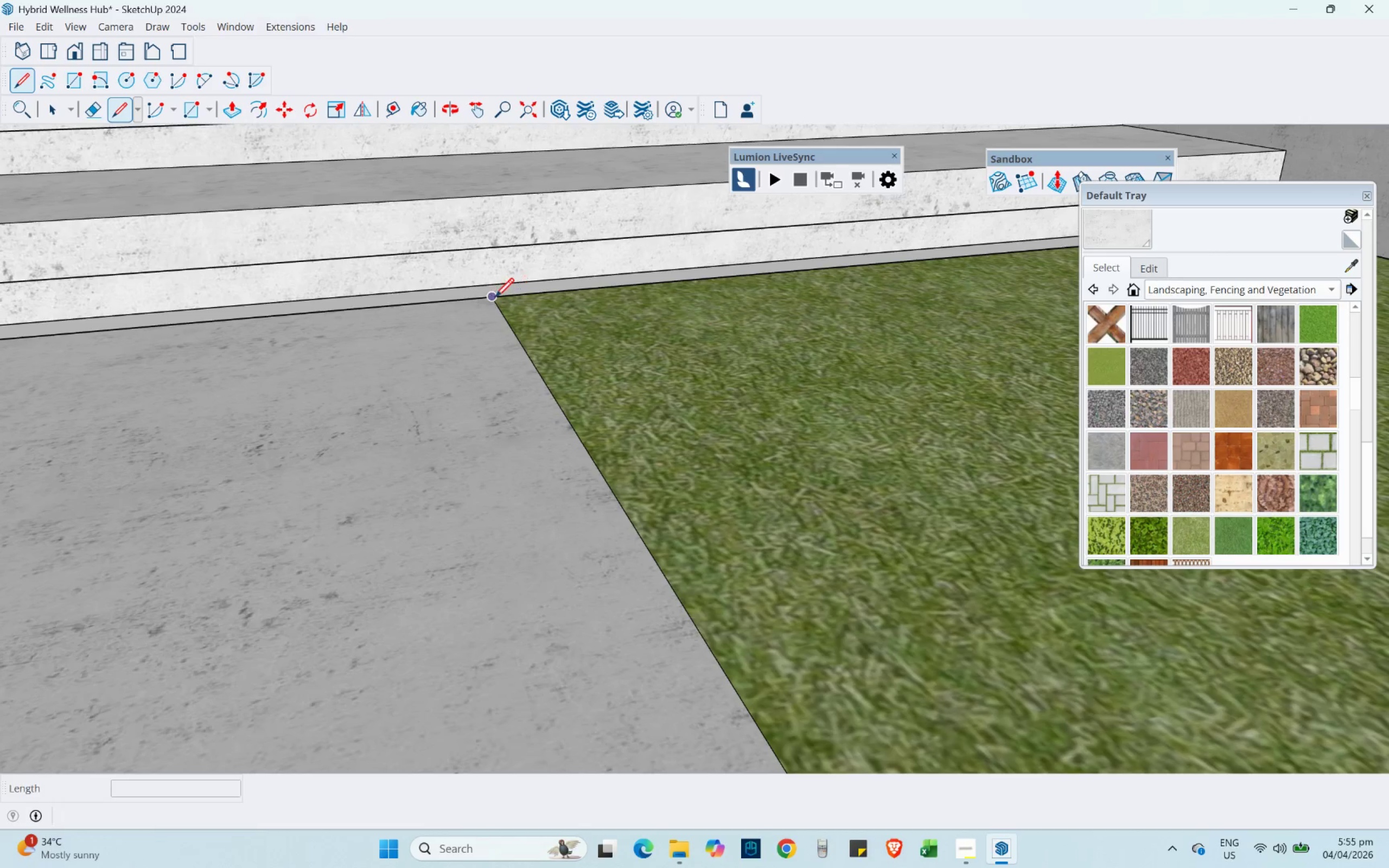 
left_click([489, 298])
 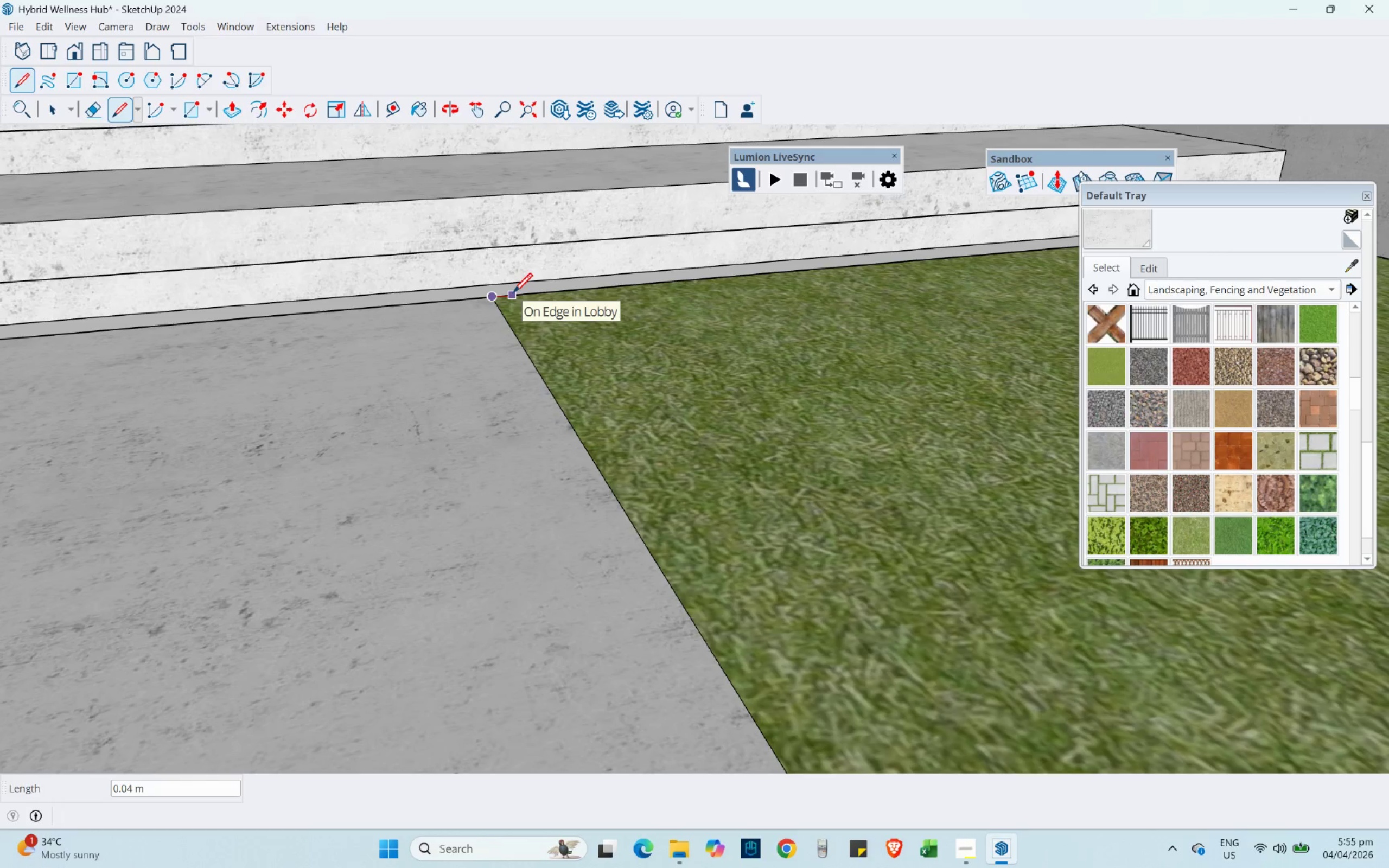 
key(NumpadDecimal)
 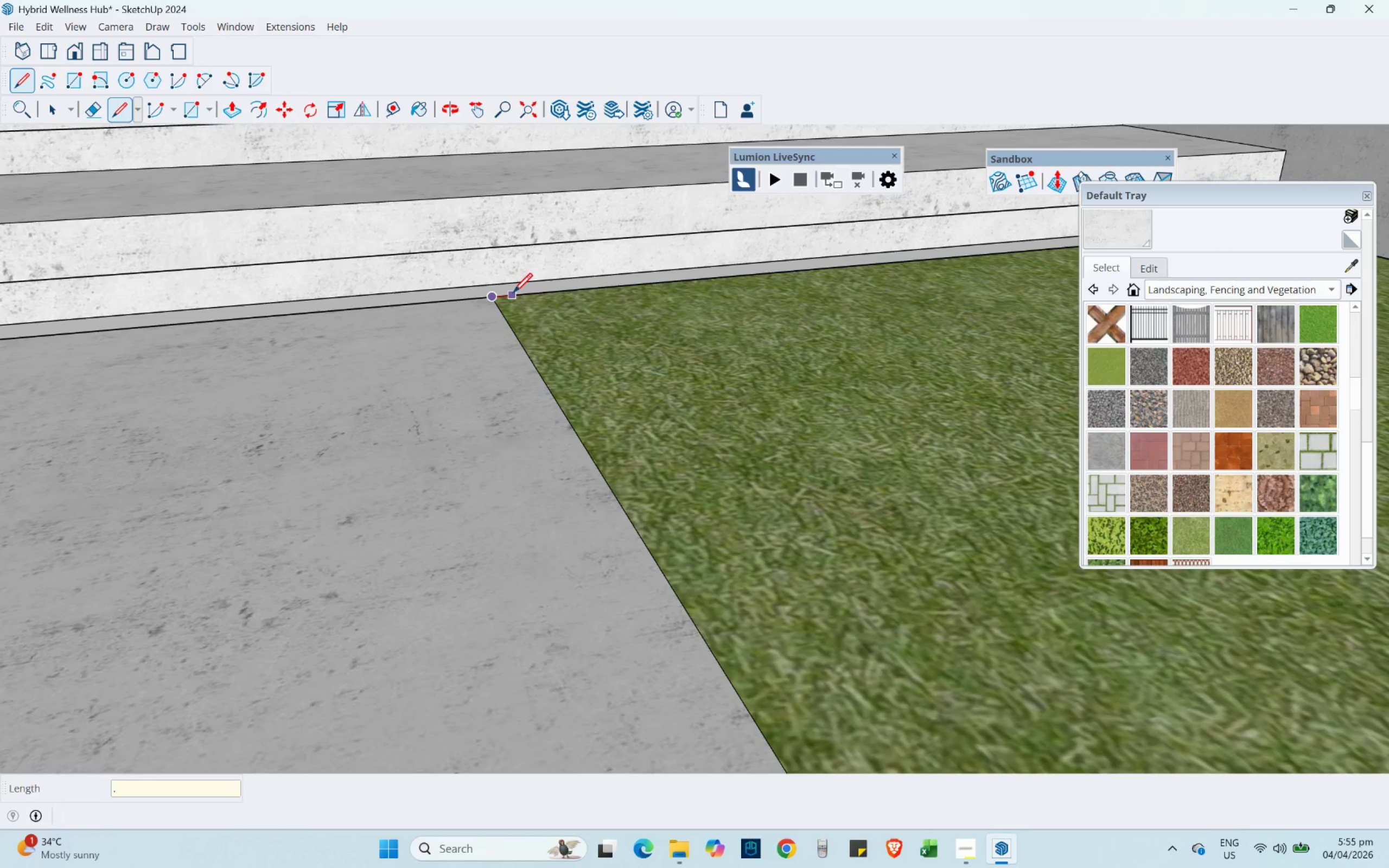 
key(Numpad0)
 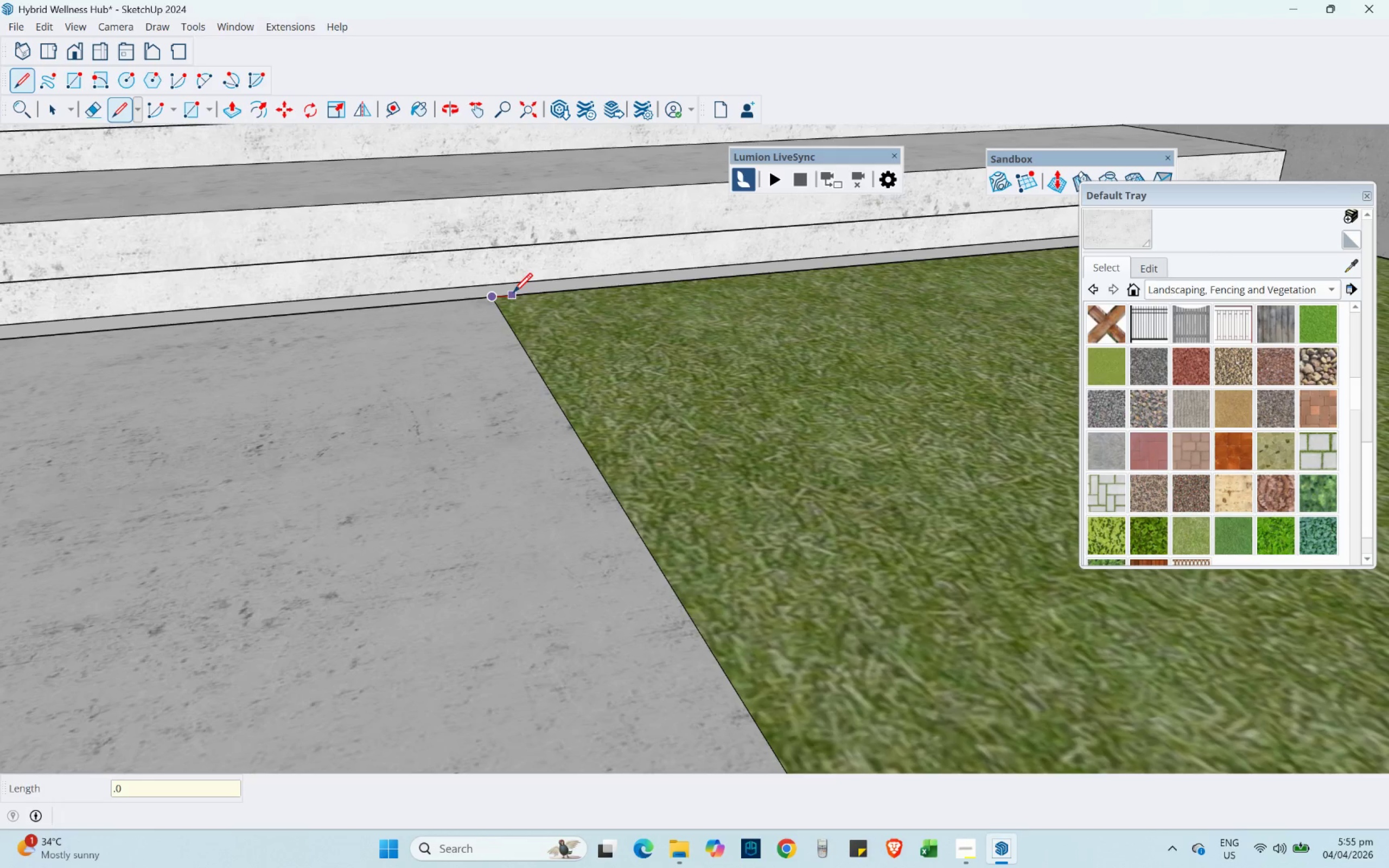 
key(Numpad5)
 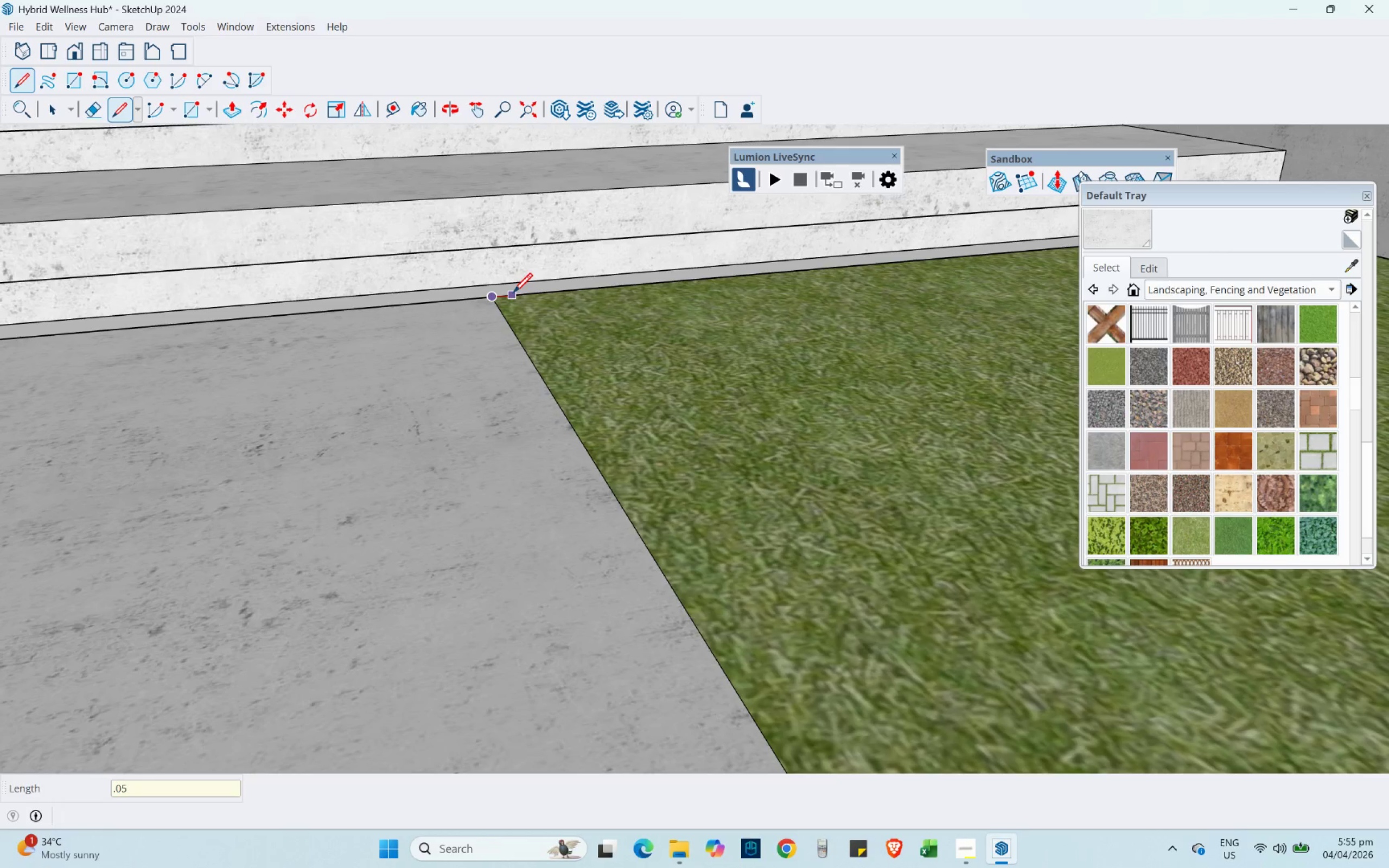 
key(NumpadEnter)
 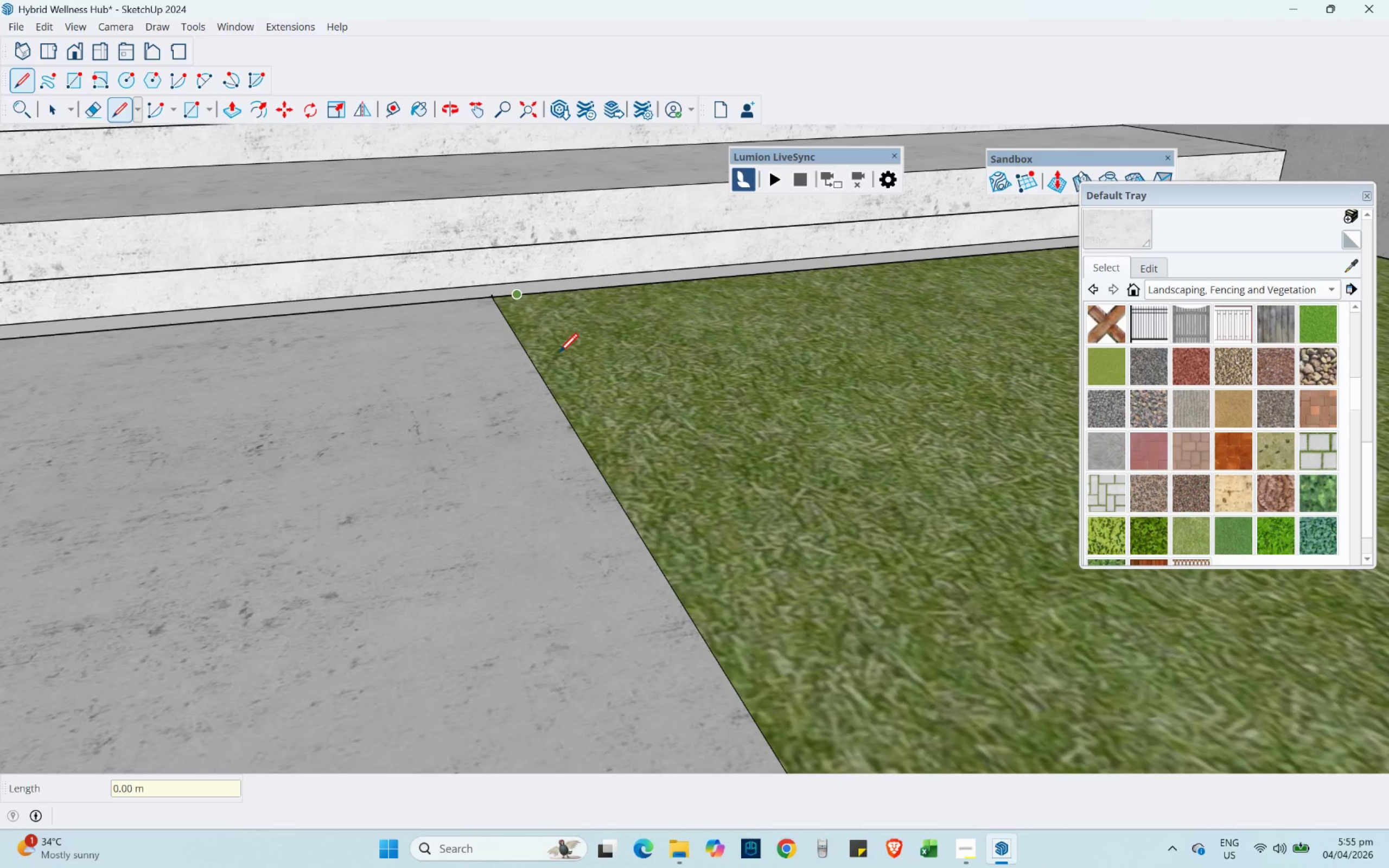 
scroll: coordinate [589, 325], scroll_direction: down, amount: 18.0
 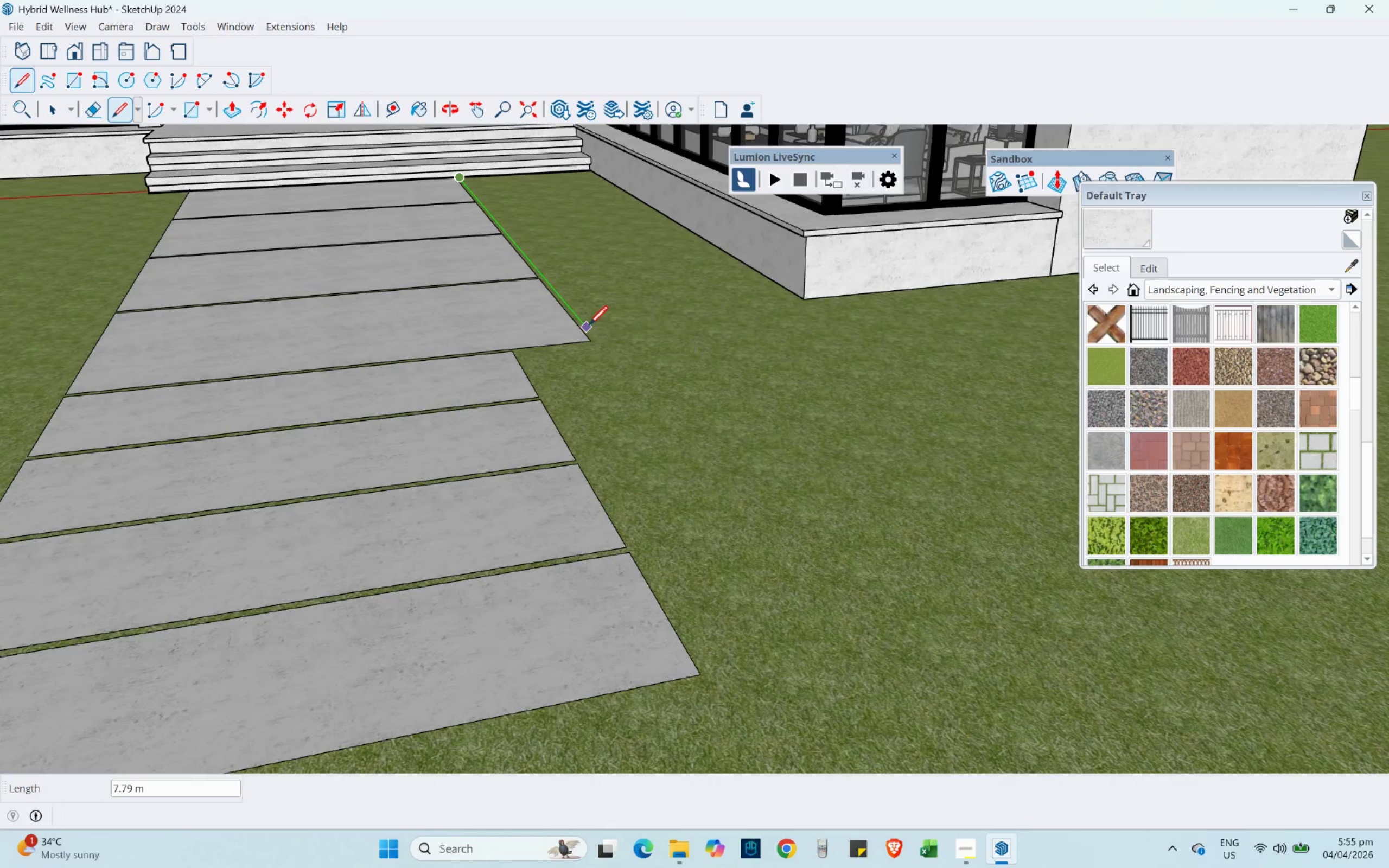 
scroll: coordinate [589, 324], scroll_direction: up, amount: 3.0
 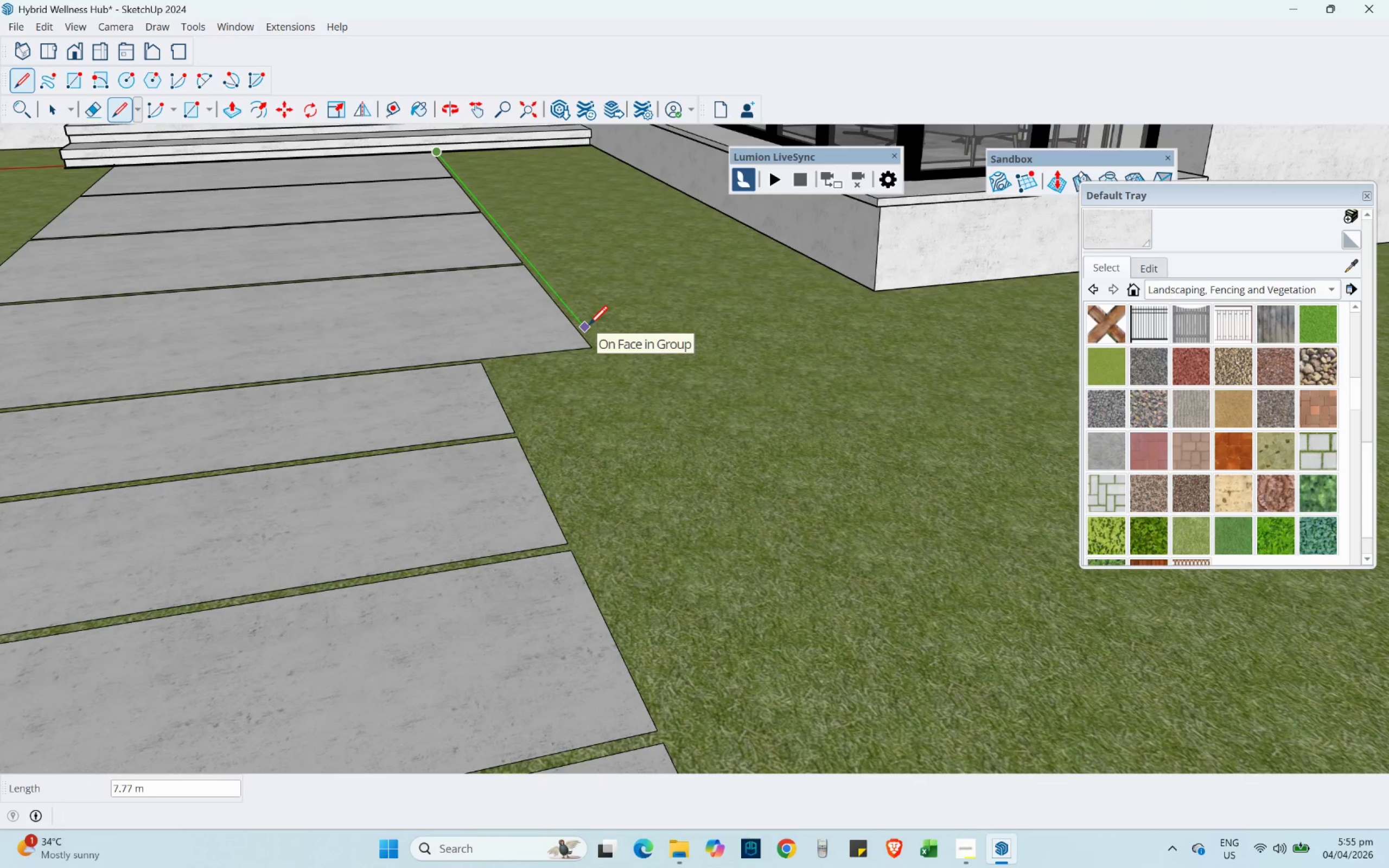 
hold_key(key=ShiftLeft, duration=1.44)
left_click([590, 350])
 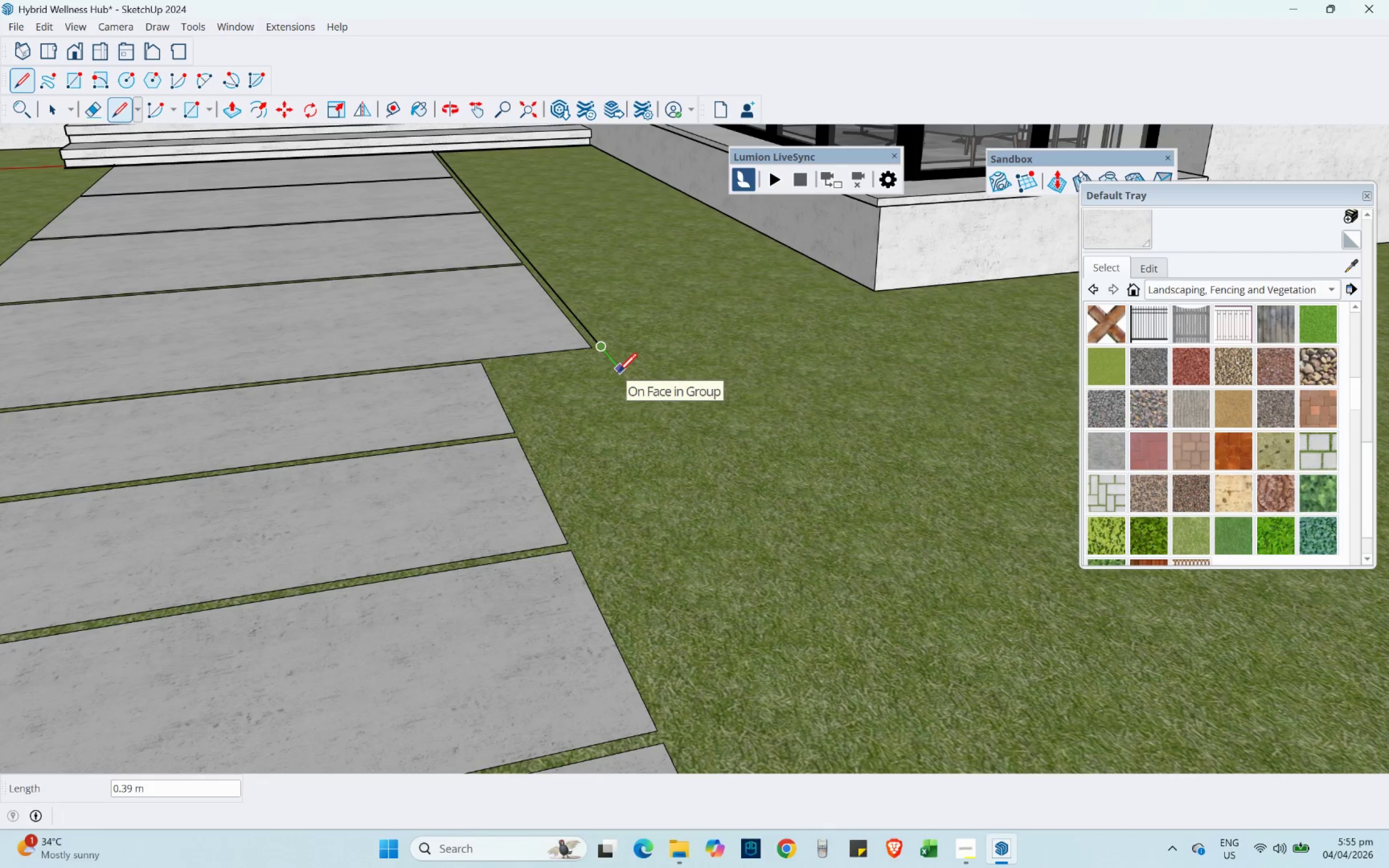 
key(NumpadDecimal)
 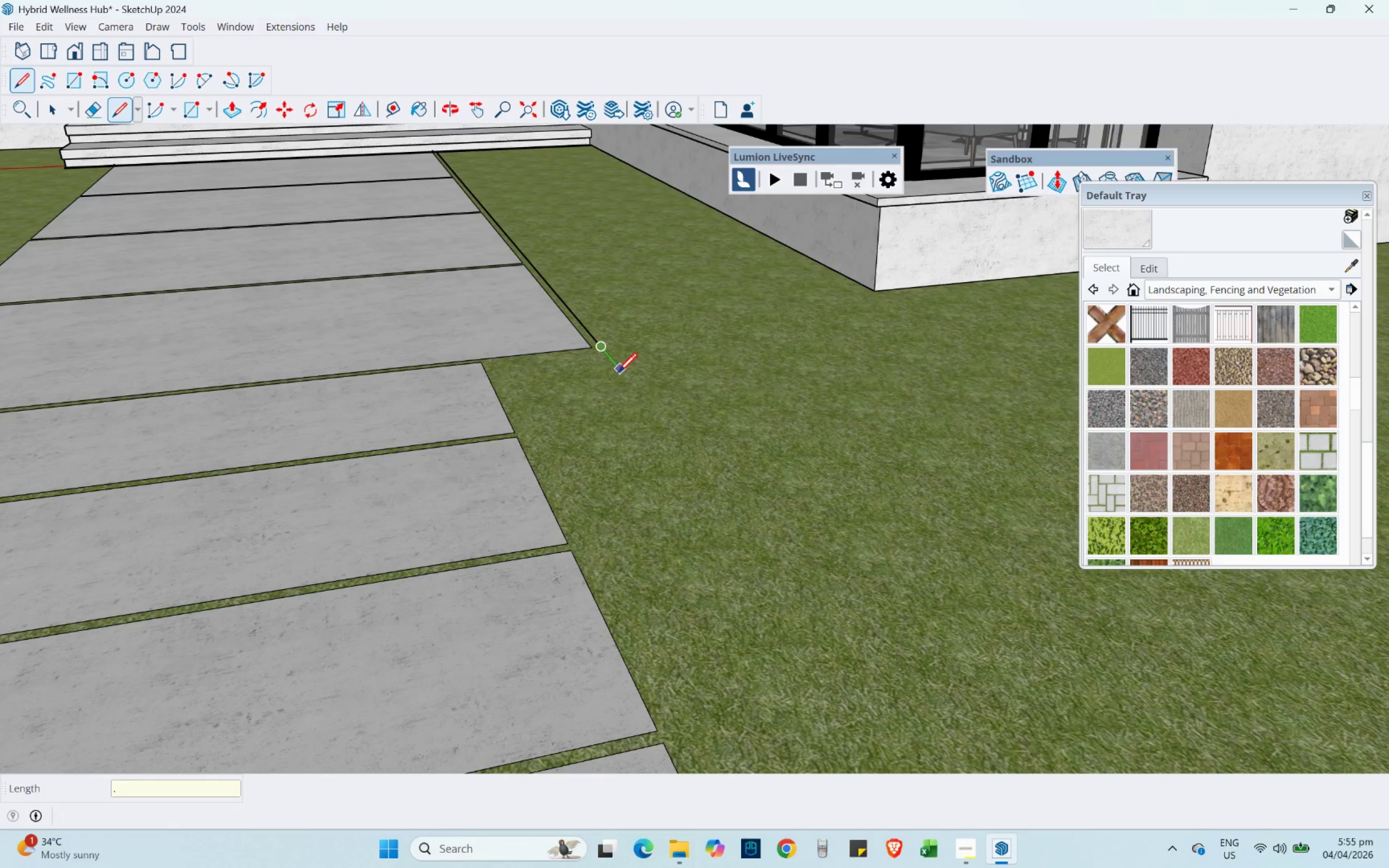 
key(Numpad0)
 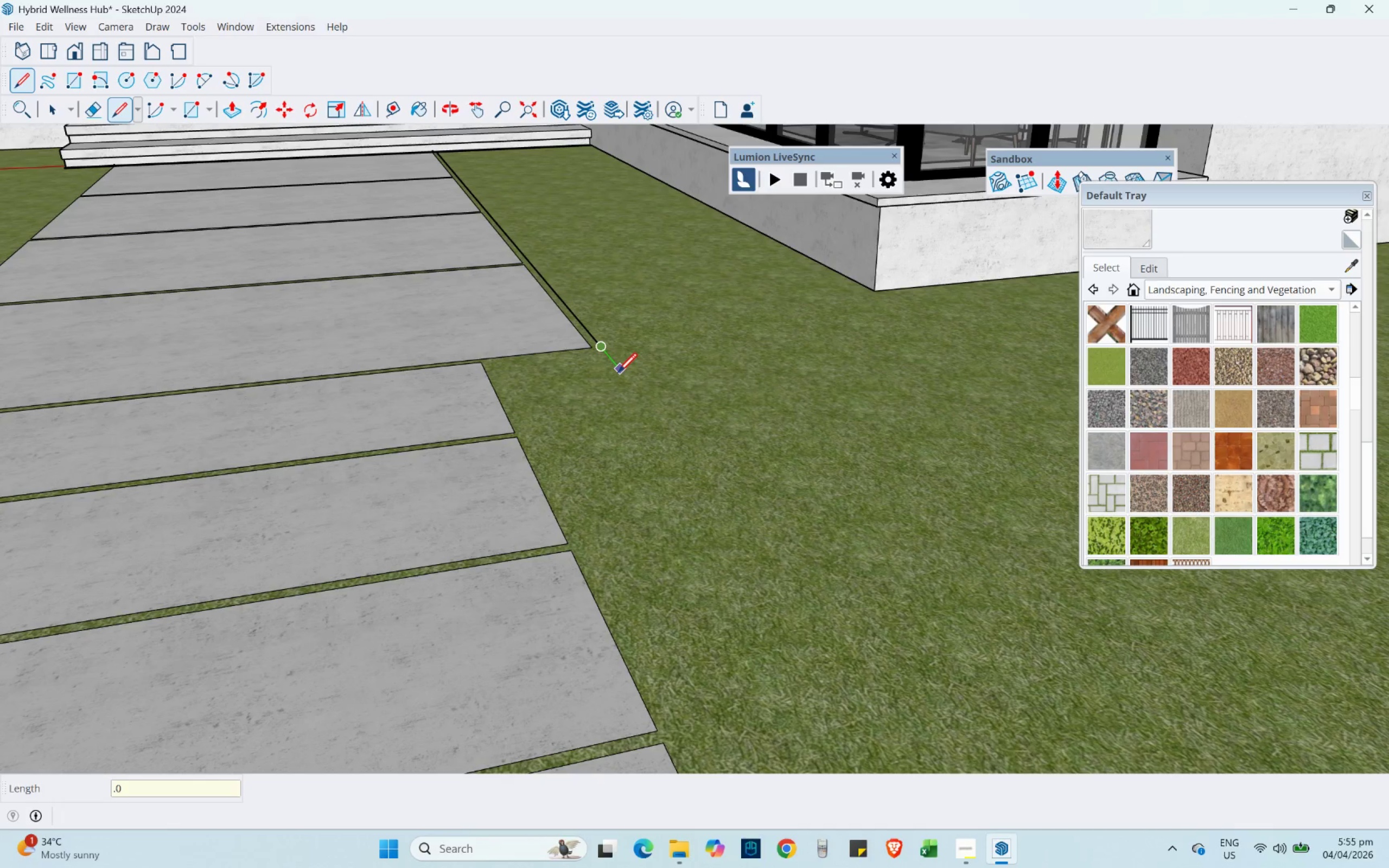 
key(Numpad5)
 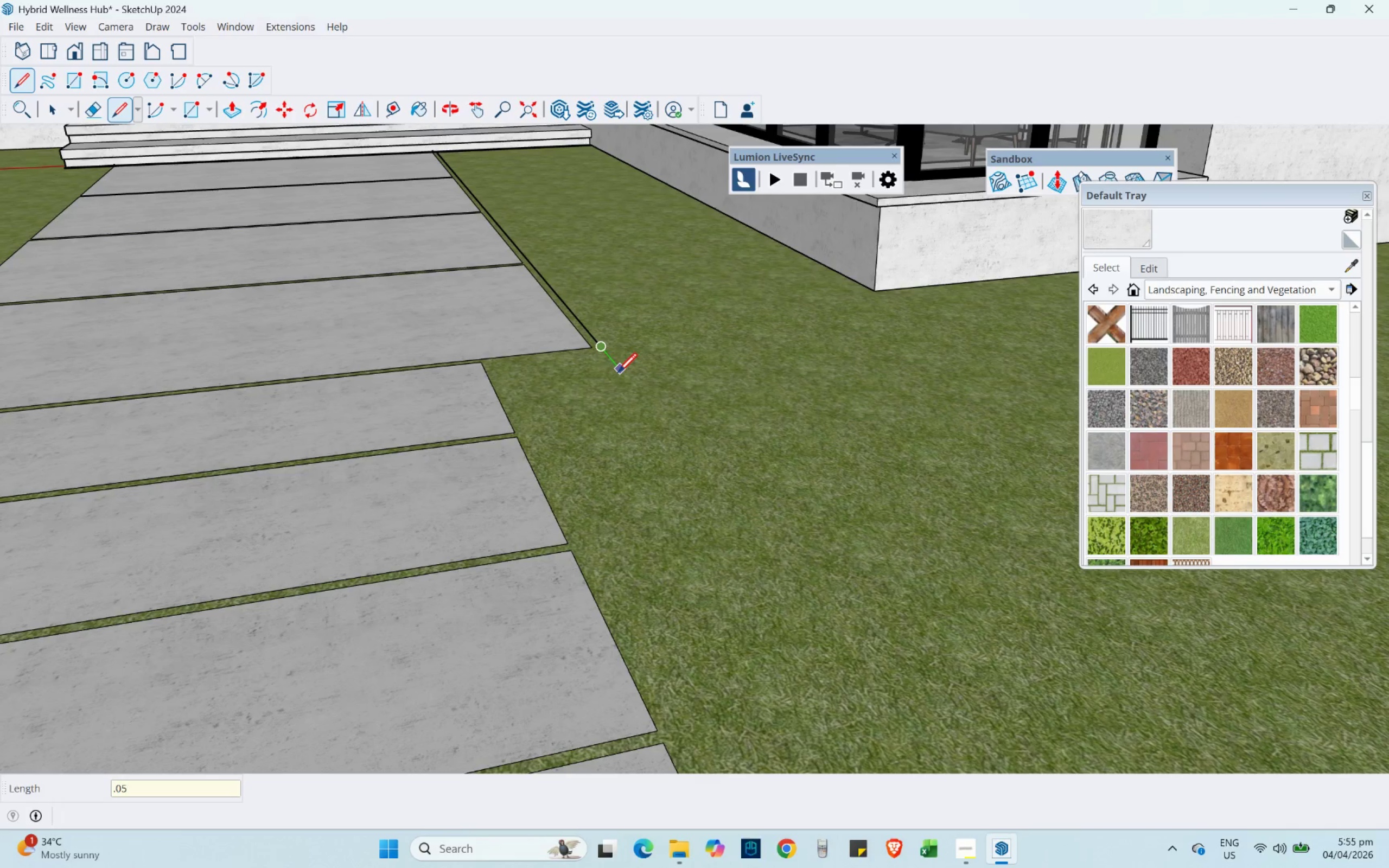 
key(NumpadEnter)
 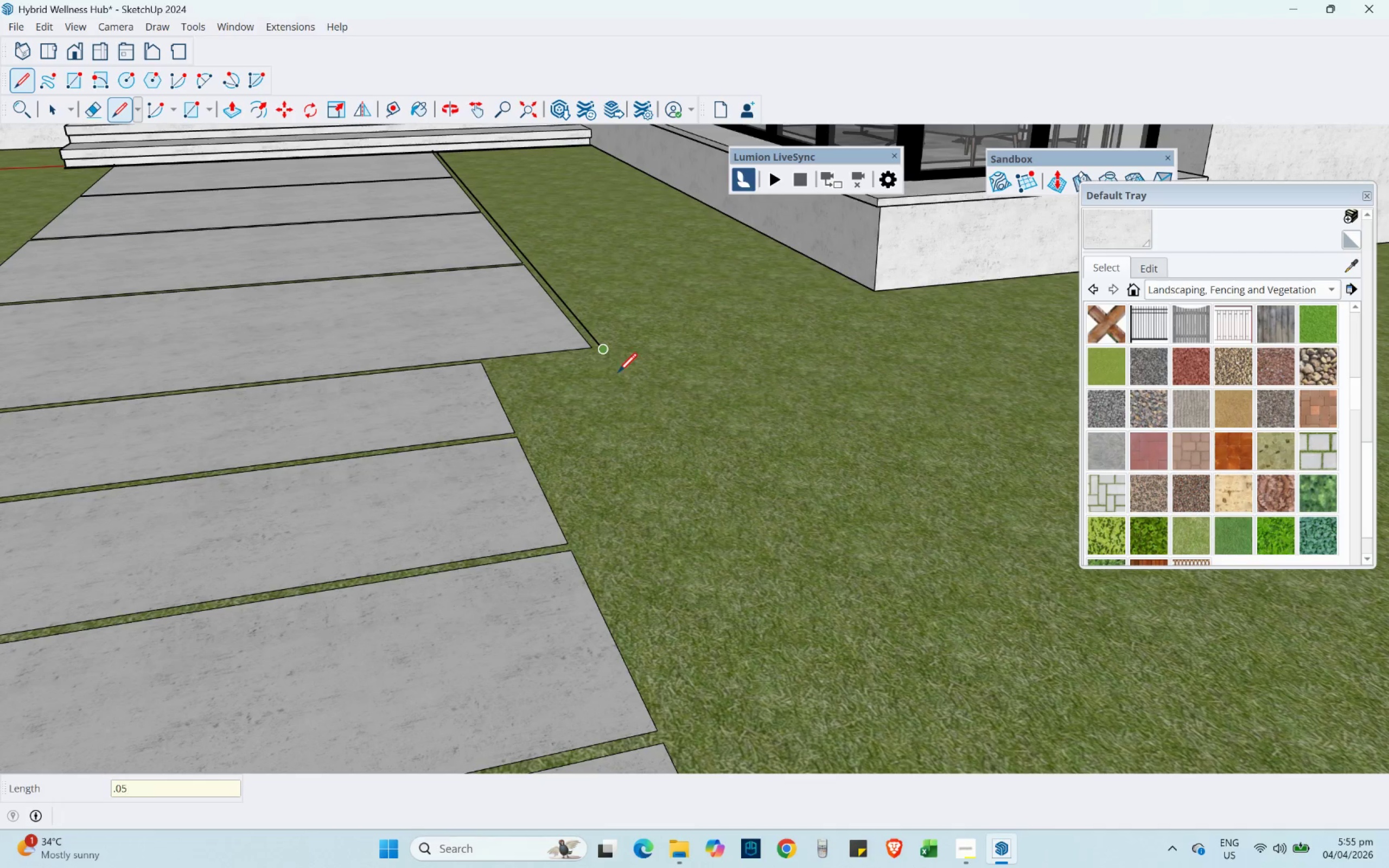 
scroll: coordinate [513, 371], scroll_direction: up, amount: 8.0
 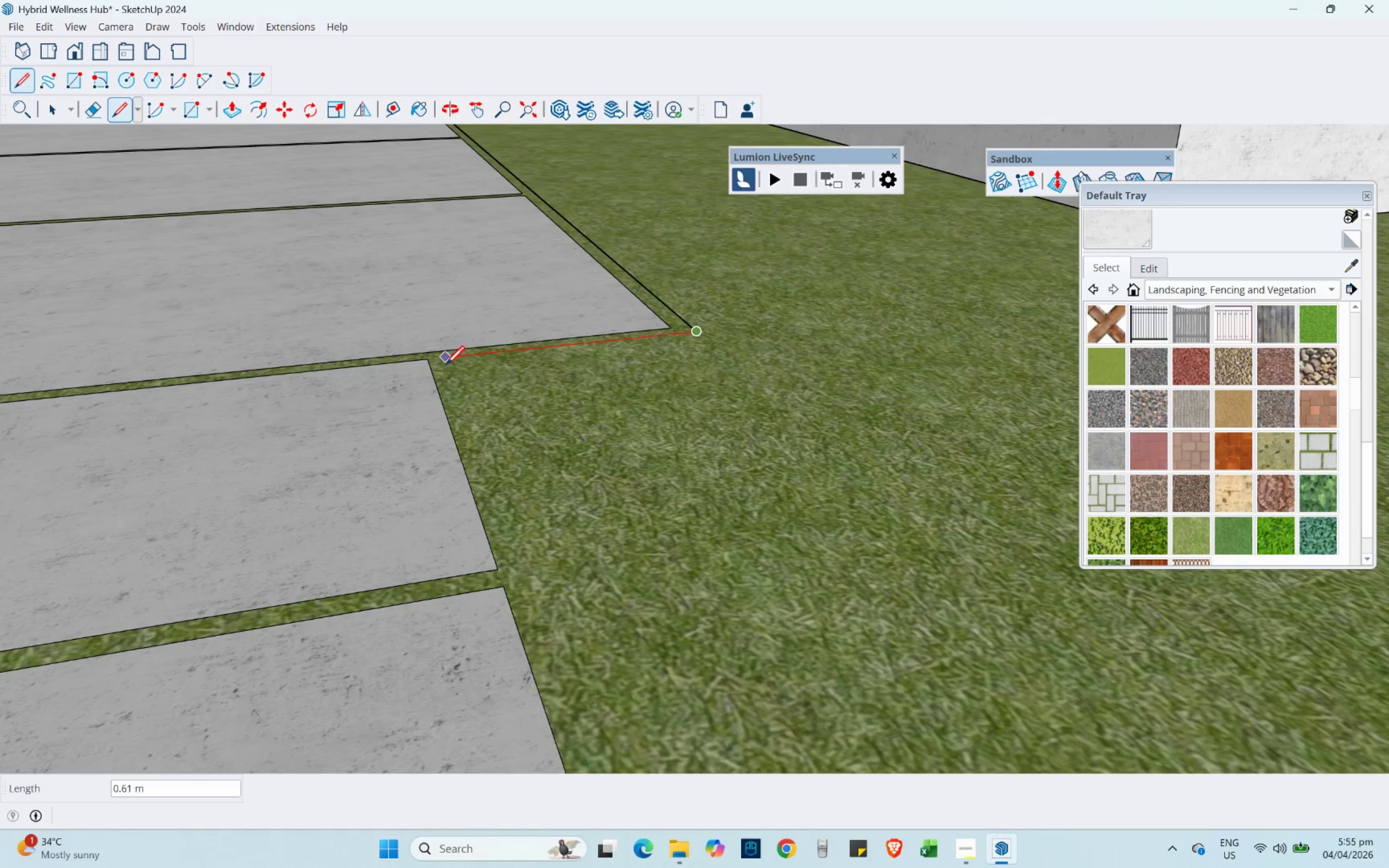 
left_click([444, 365])
 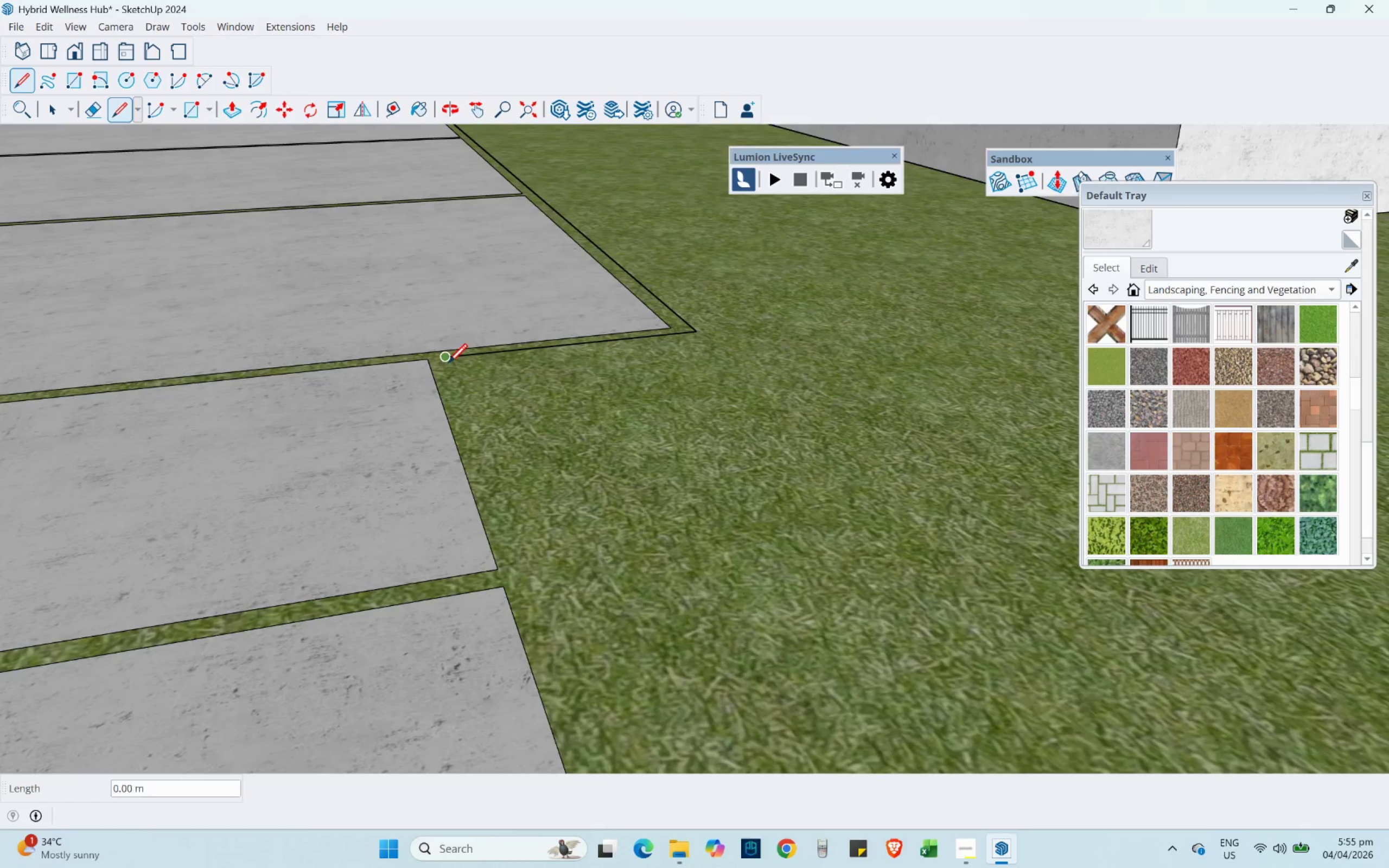 
scroll: coordinate [463, 307], scroll_direction: down, amount: 5.0
 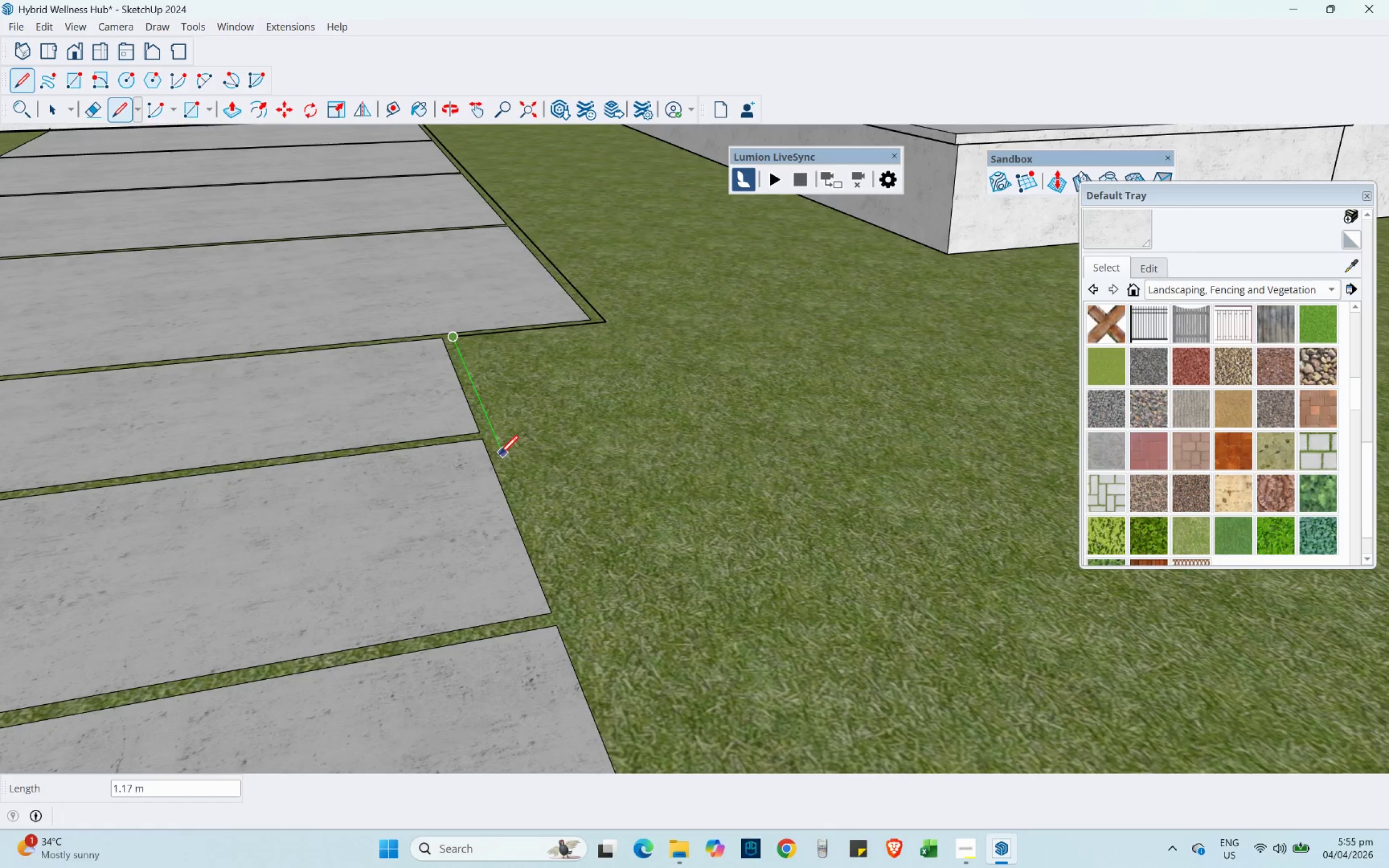 
hold_key(key=ShiftLeft, duration=0.42)
 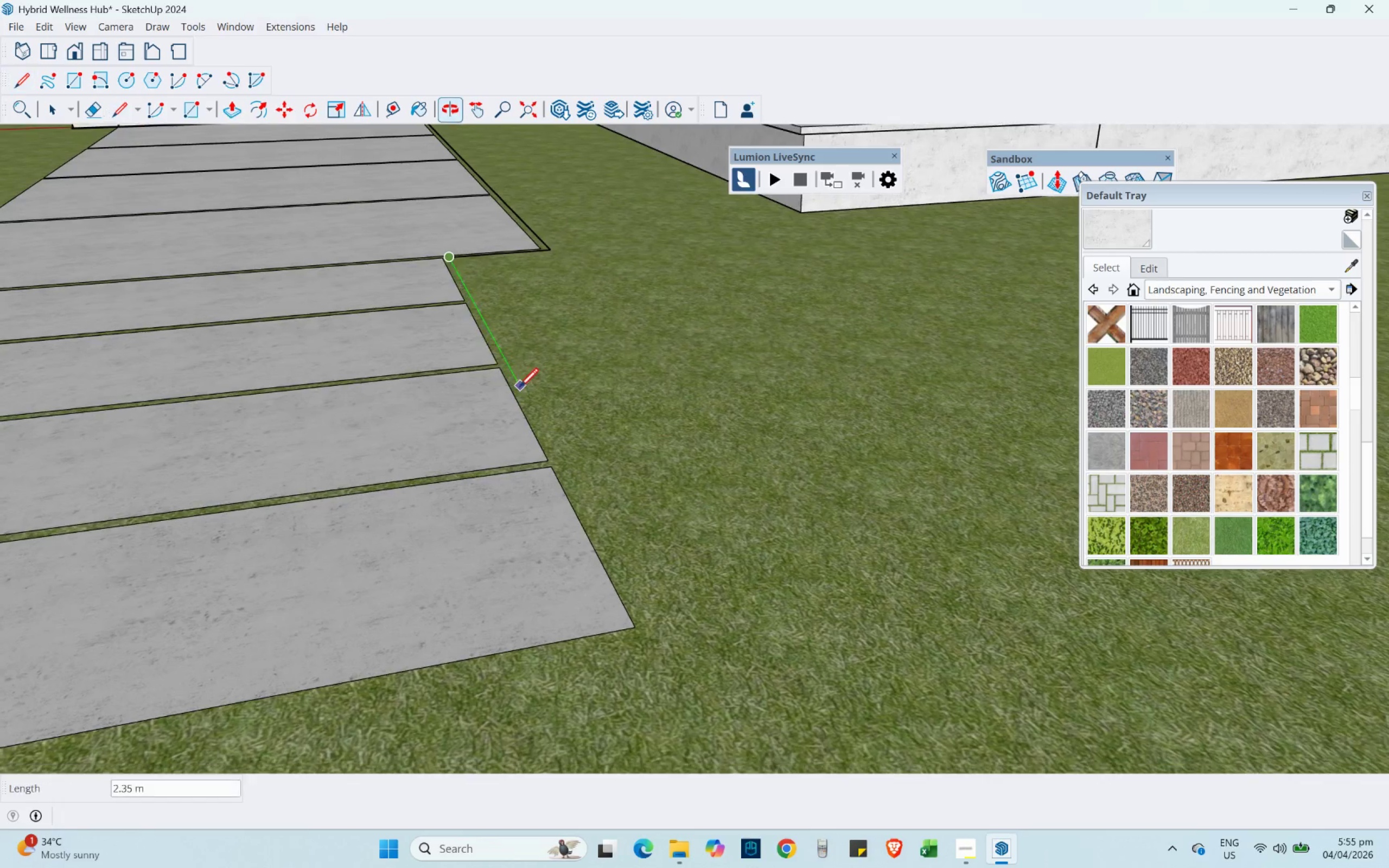 
scroll: coordinate [521, 385], scroll_direction: down, amount: 7.0
 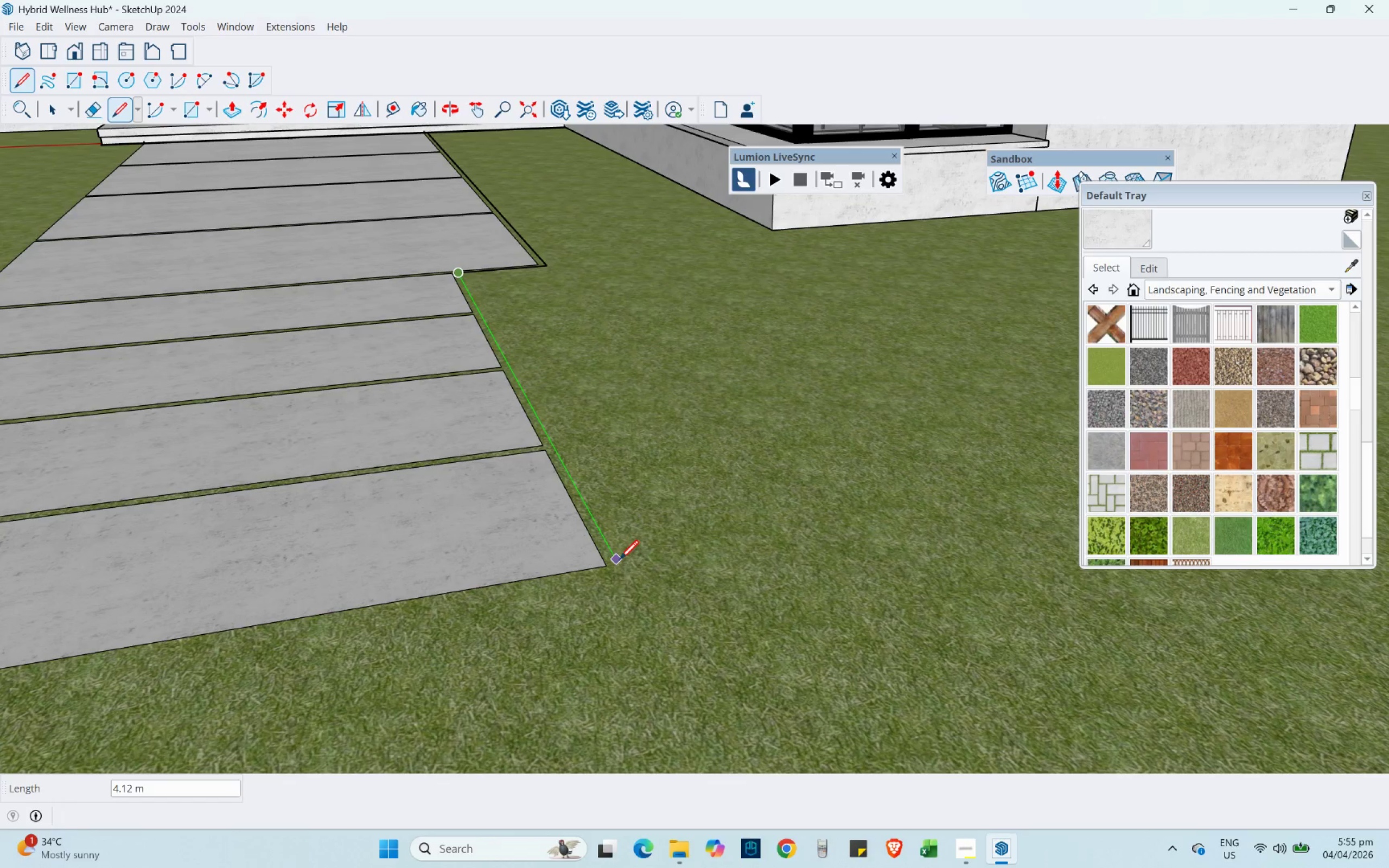 
hold_key(key=ShiftLeft, duration=1.48)
left_click([600, 570])
 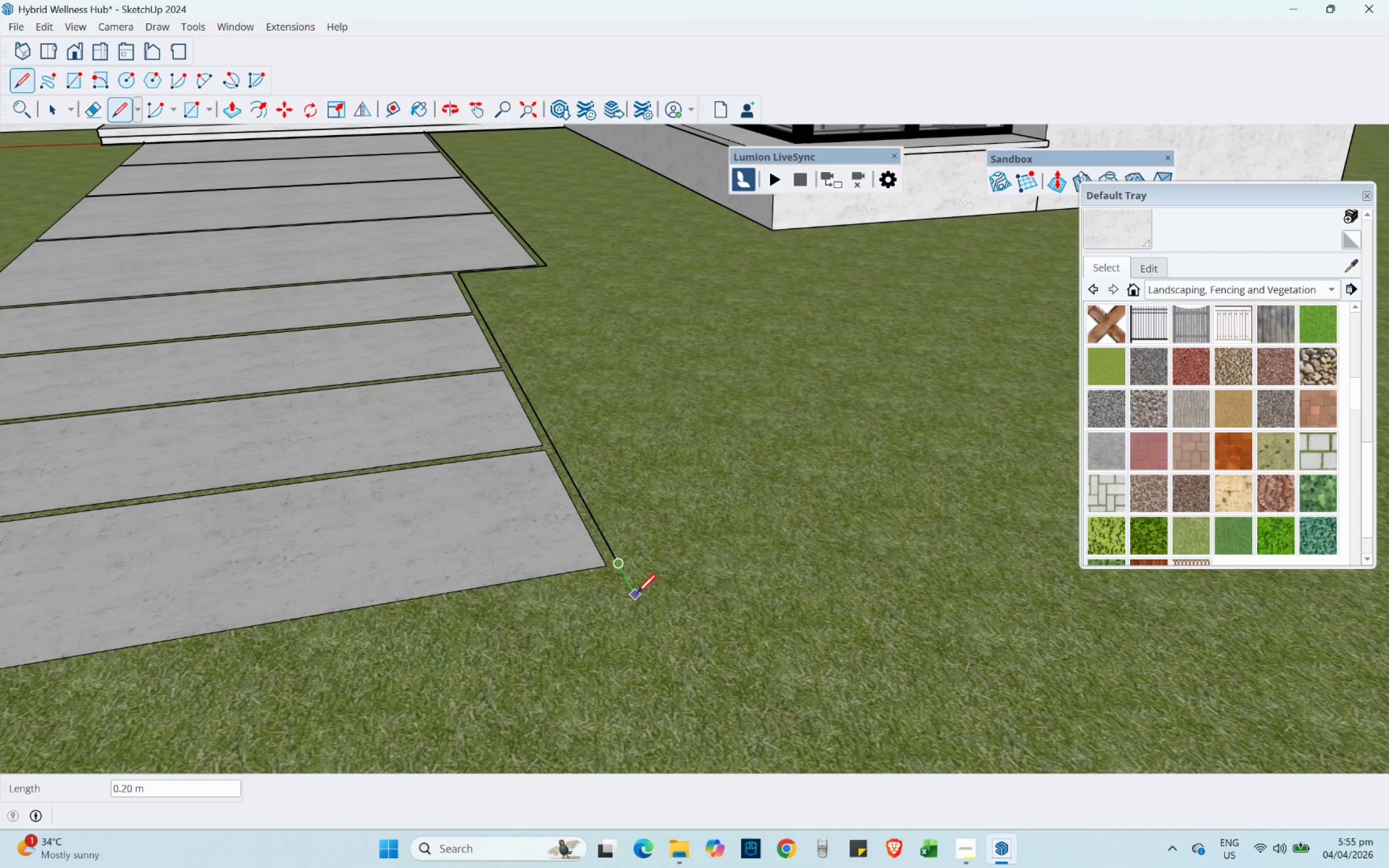 
key(NumpadDecimal)
 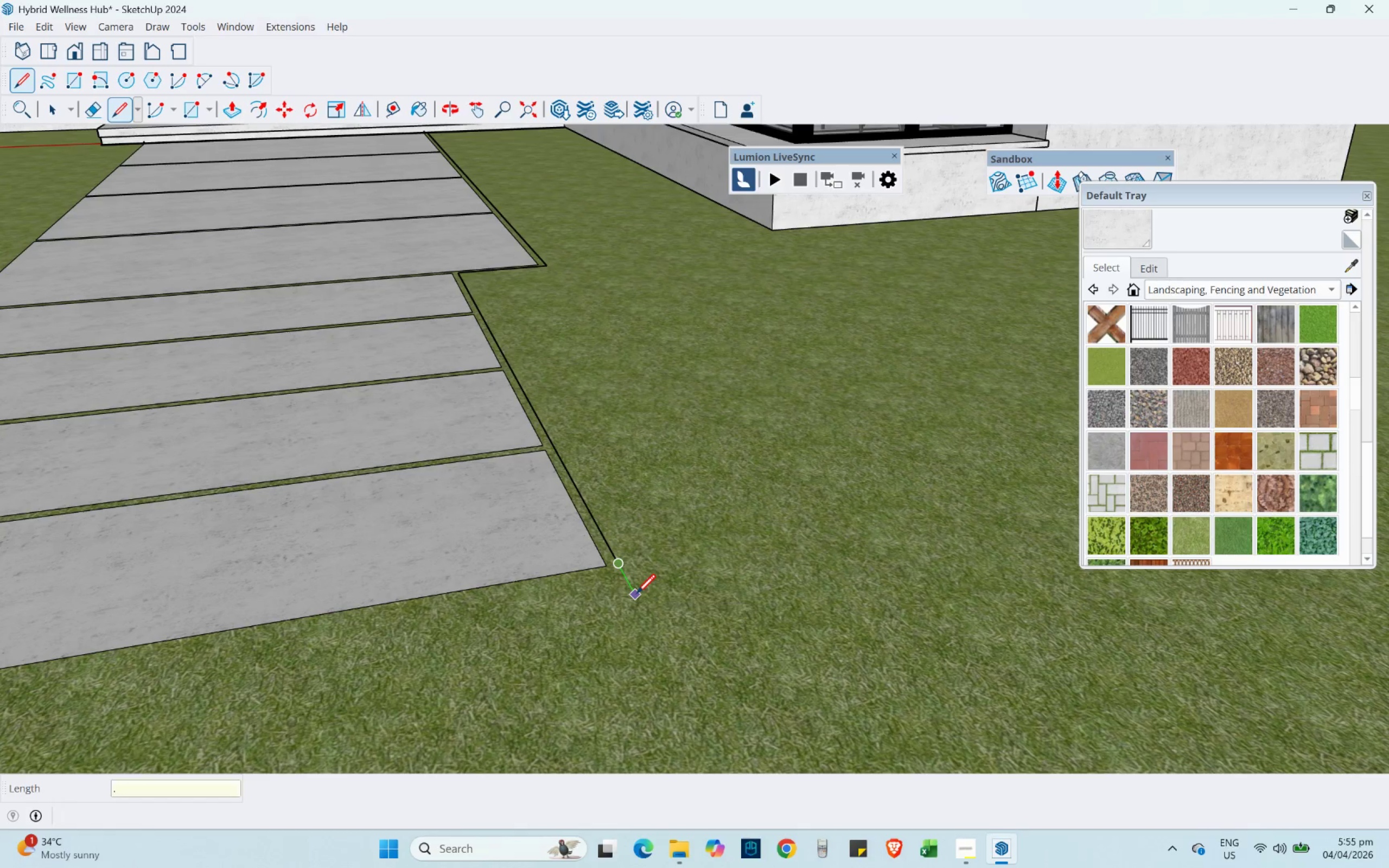 
key(Numpad0)
 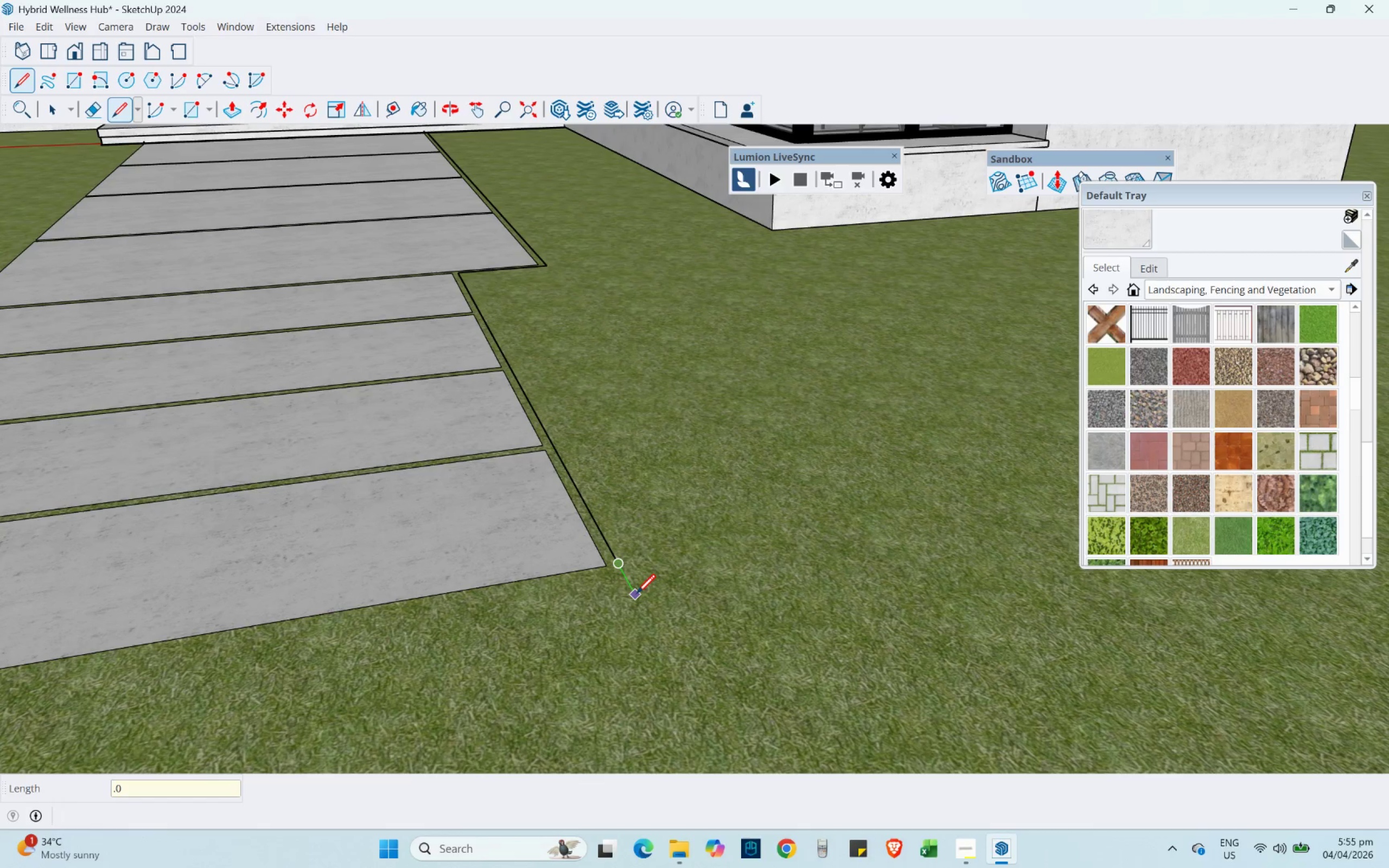 
key(Numpad5)
 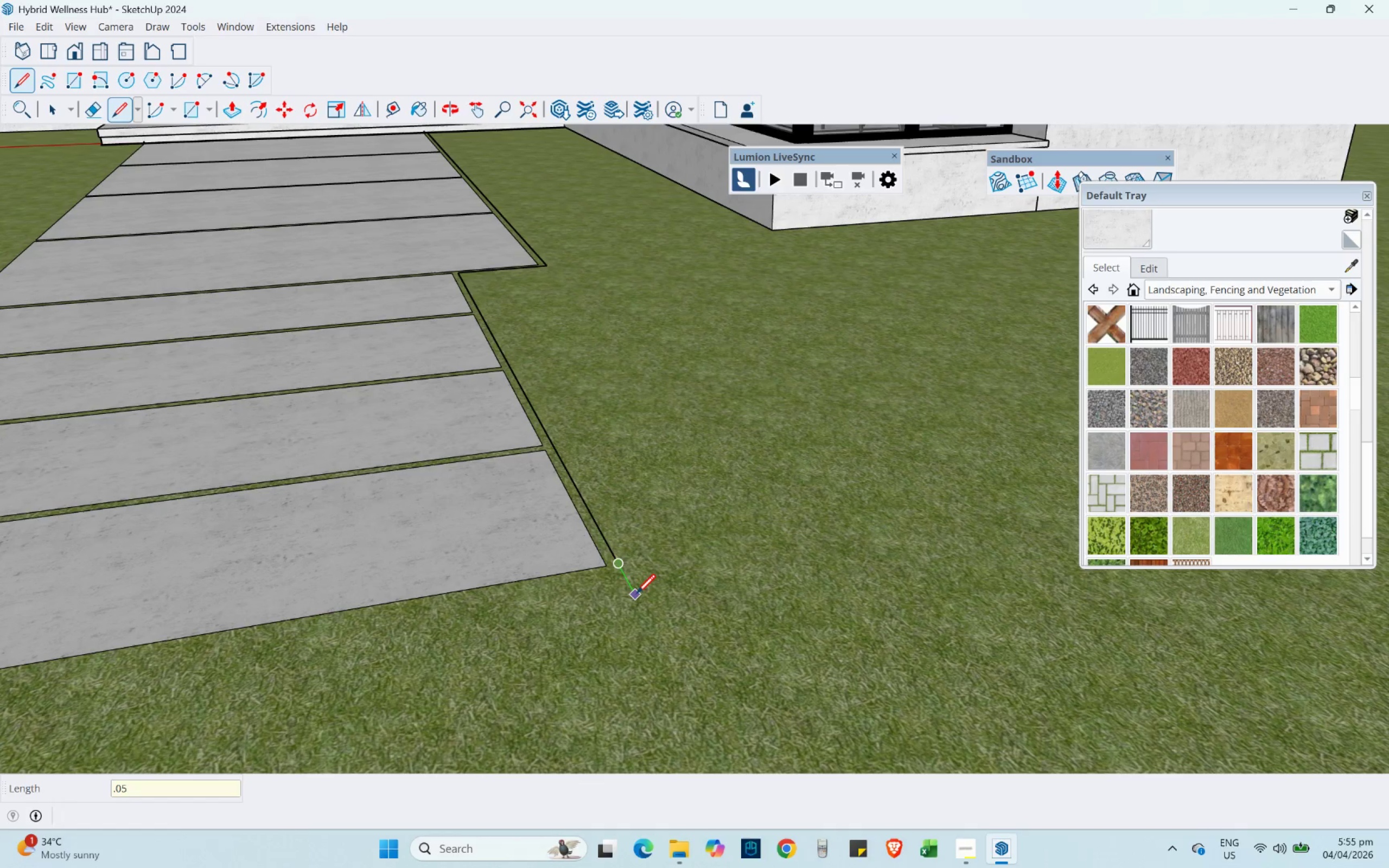 
key(NumpadEnter)
 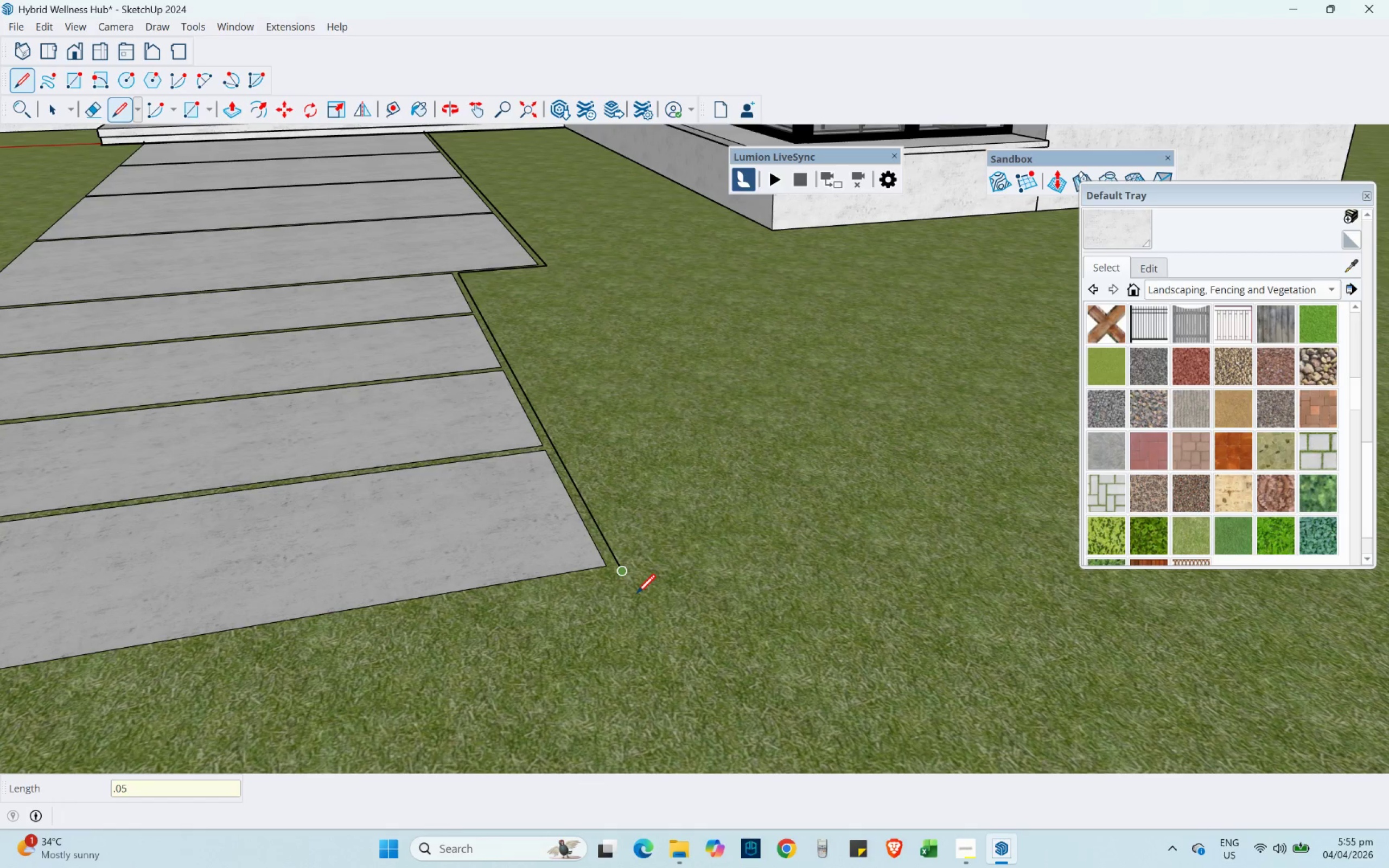 
hold_key(key=ShiftLeft, duration=0.67)
 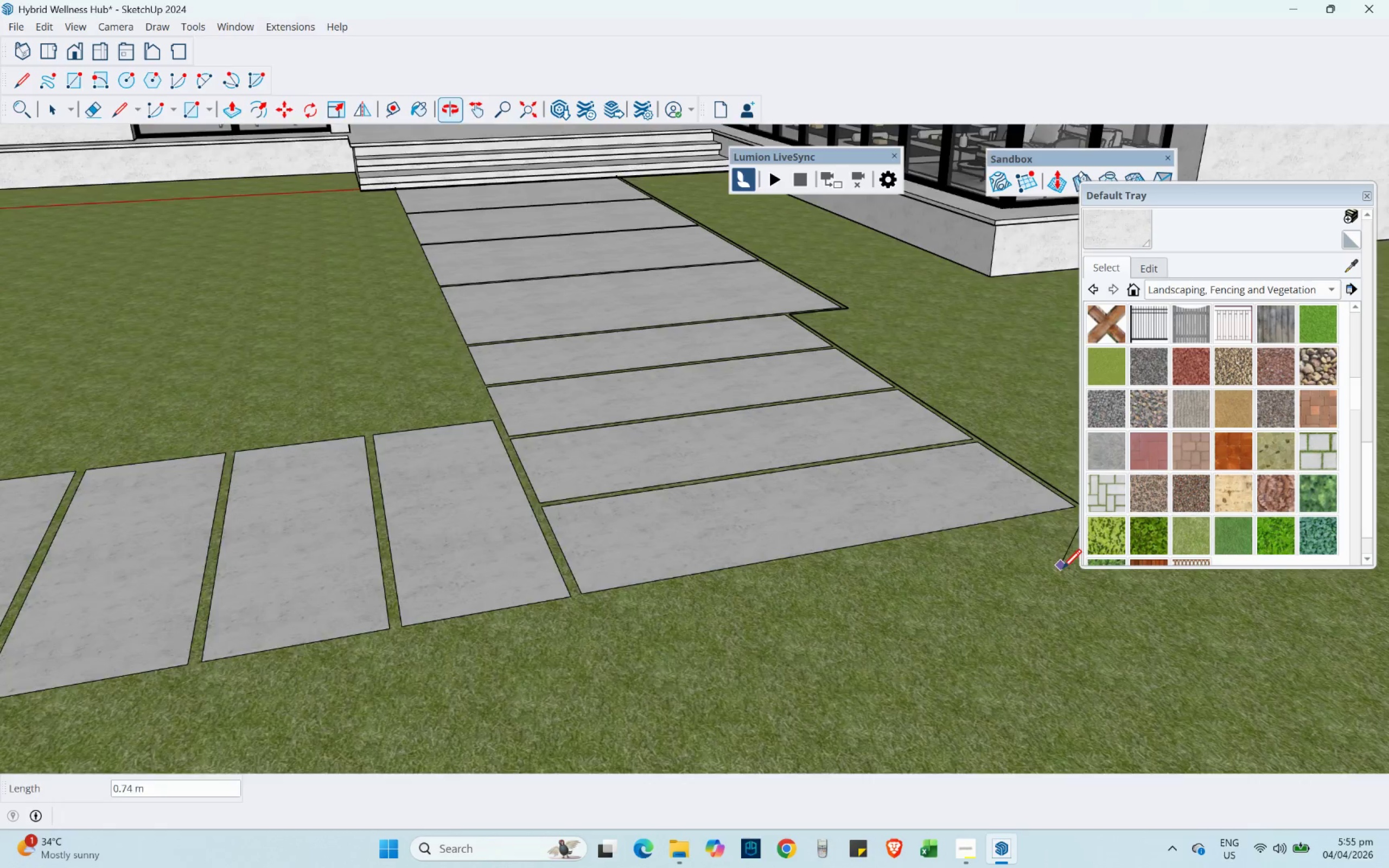 
scroll: coordinate [1066, 586], scroll_direction: down, amount: 11.0
 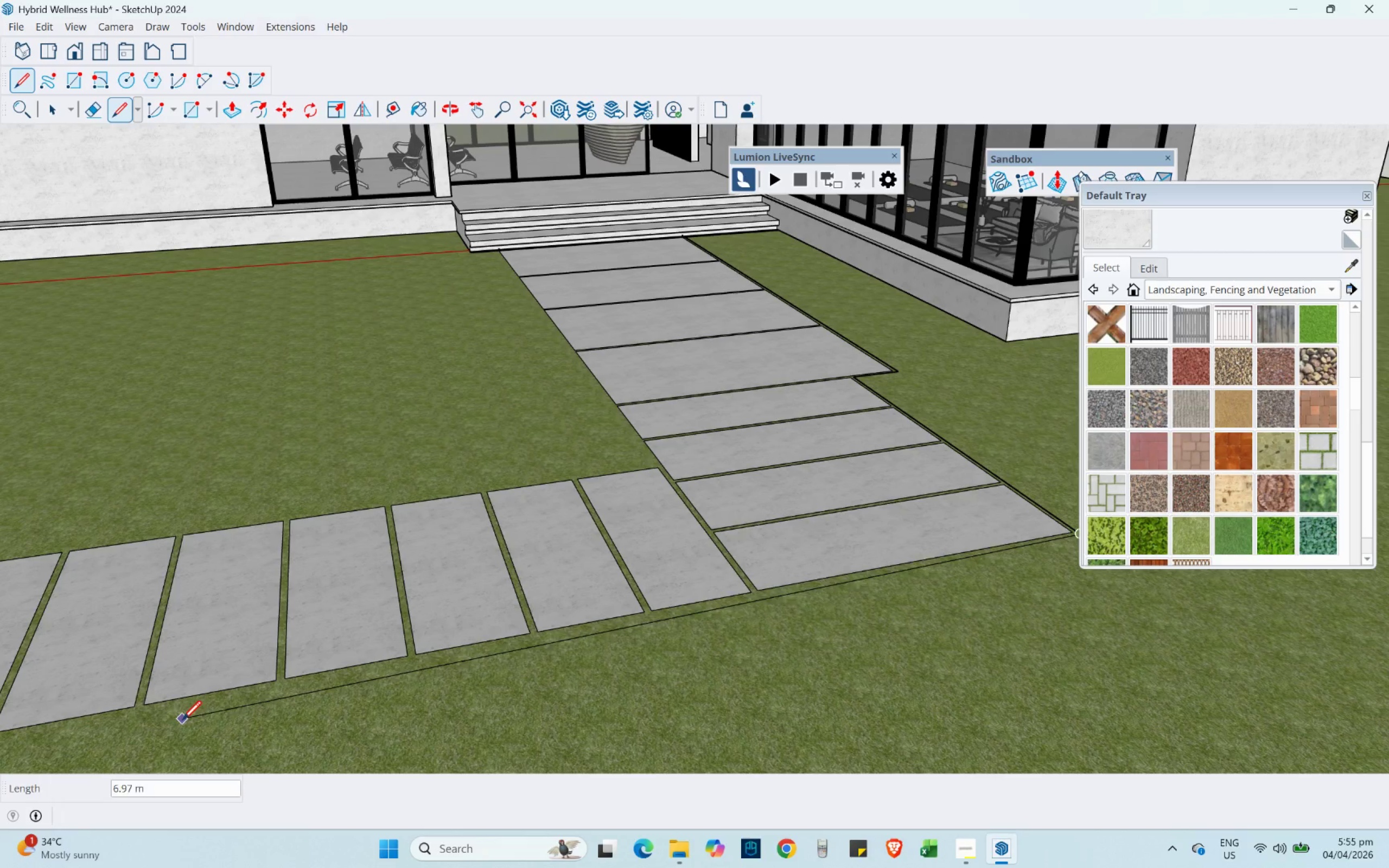 
hold_key(key=ShiftLeft, duration=0.38)
 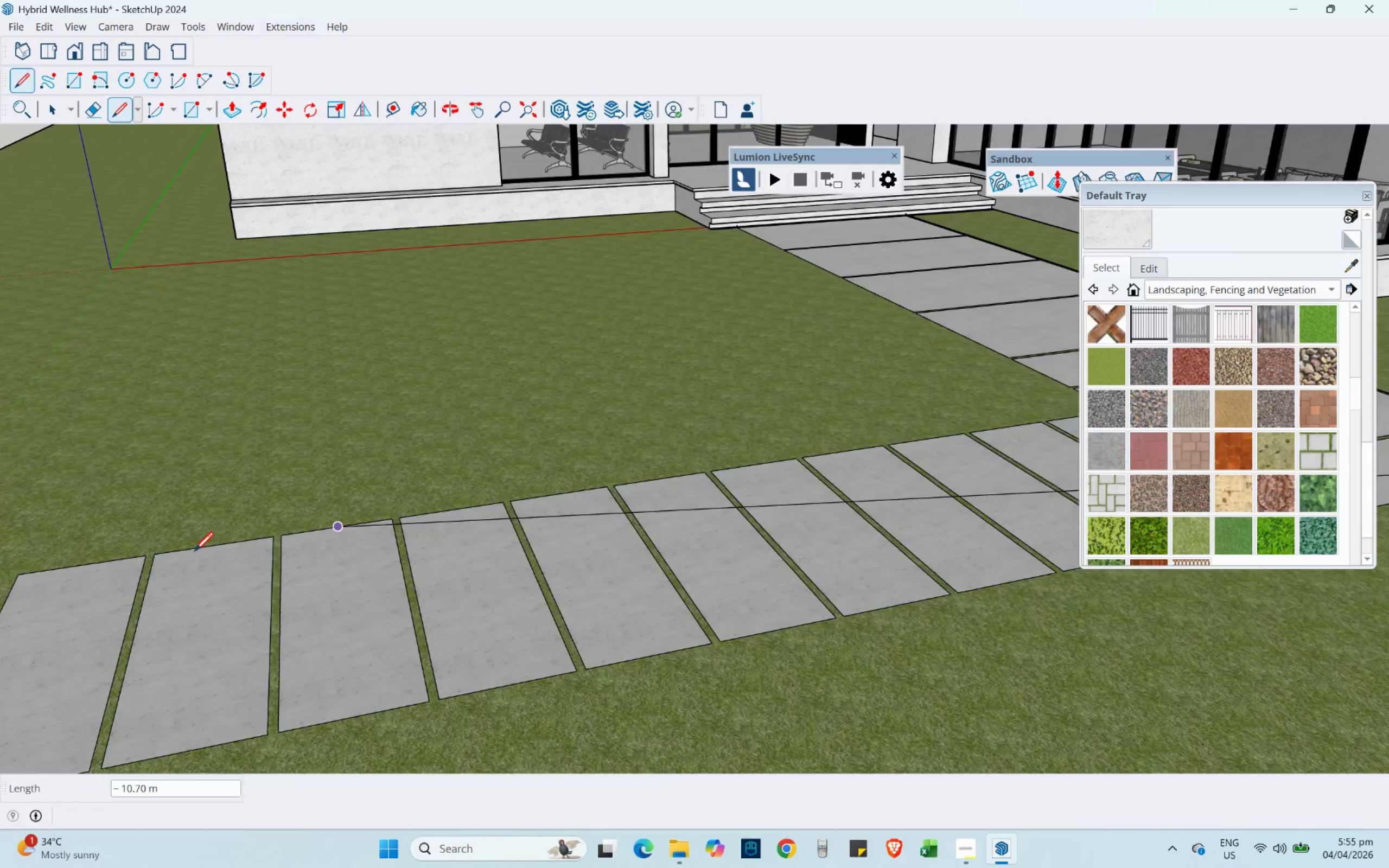 
key(Shift+ShiftLeft)
 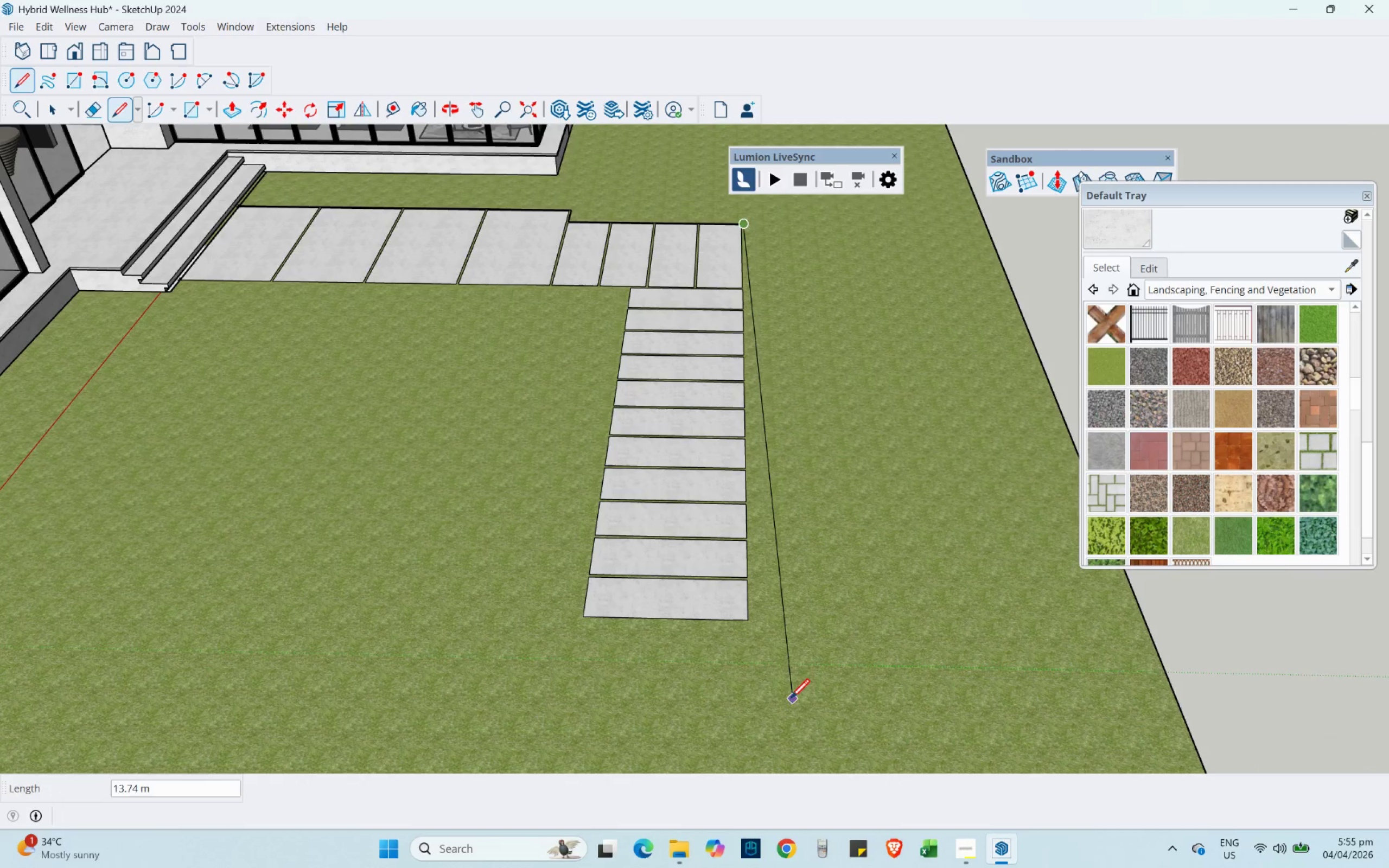 
scroll: coordinate [230, 514], scroll_direction: down, amount: 8.0
 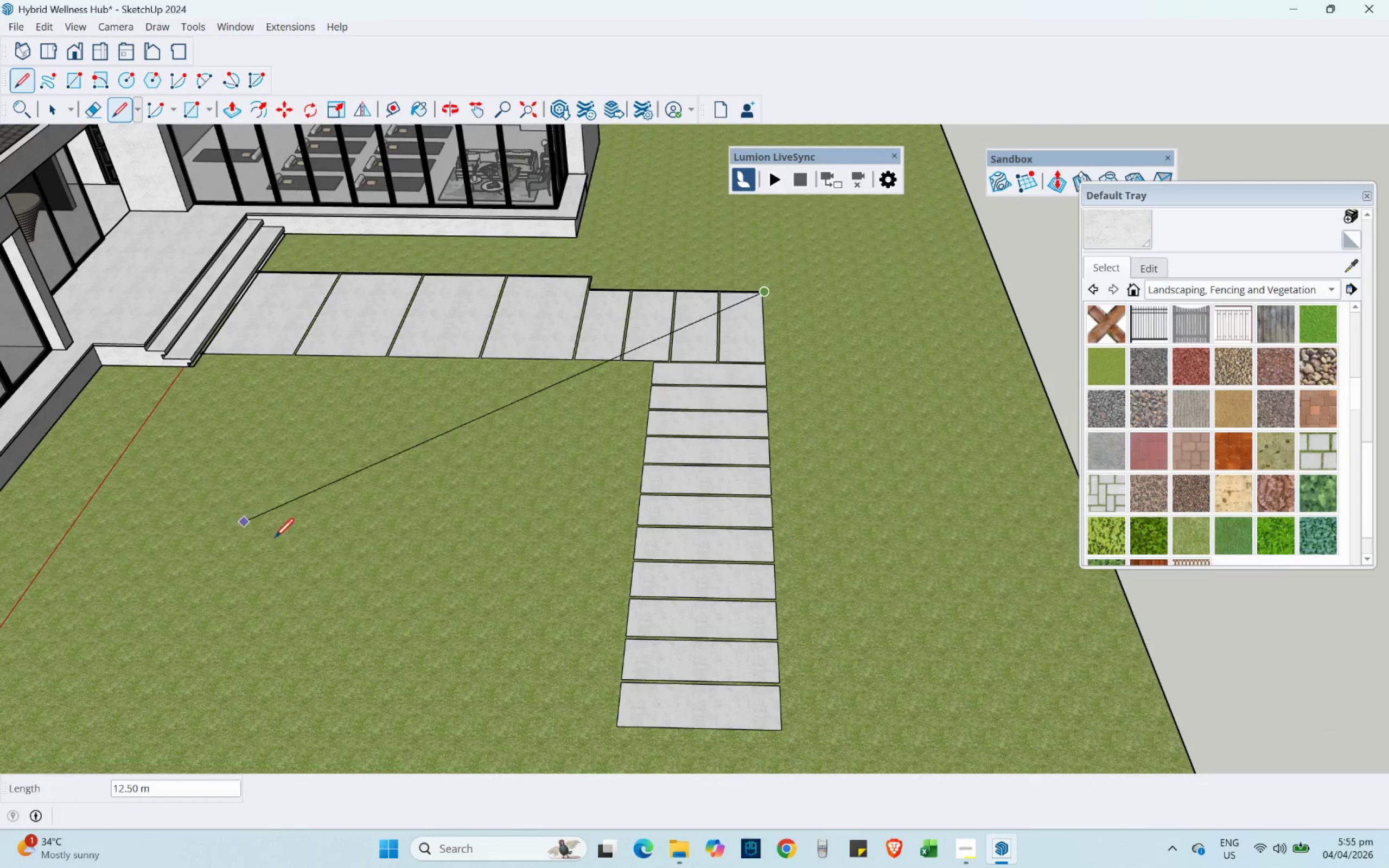 
scroll: coordinate [764, 635], scroll_direction: up, amount: 4.0
 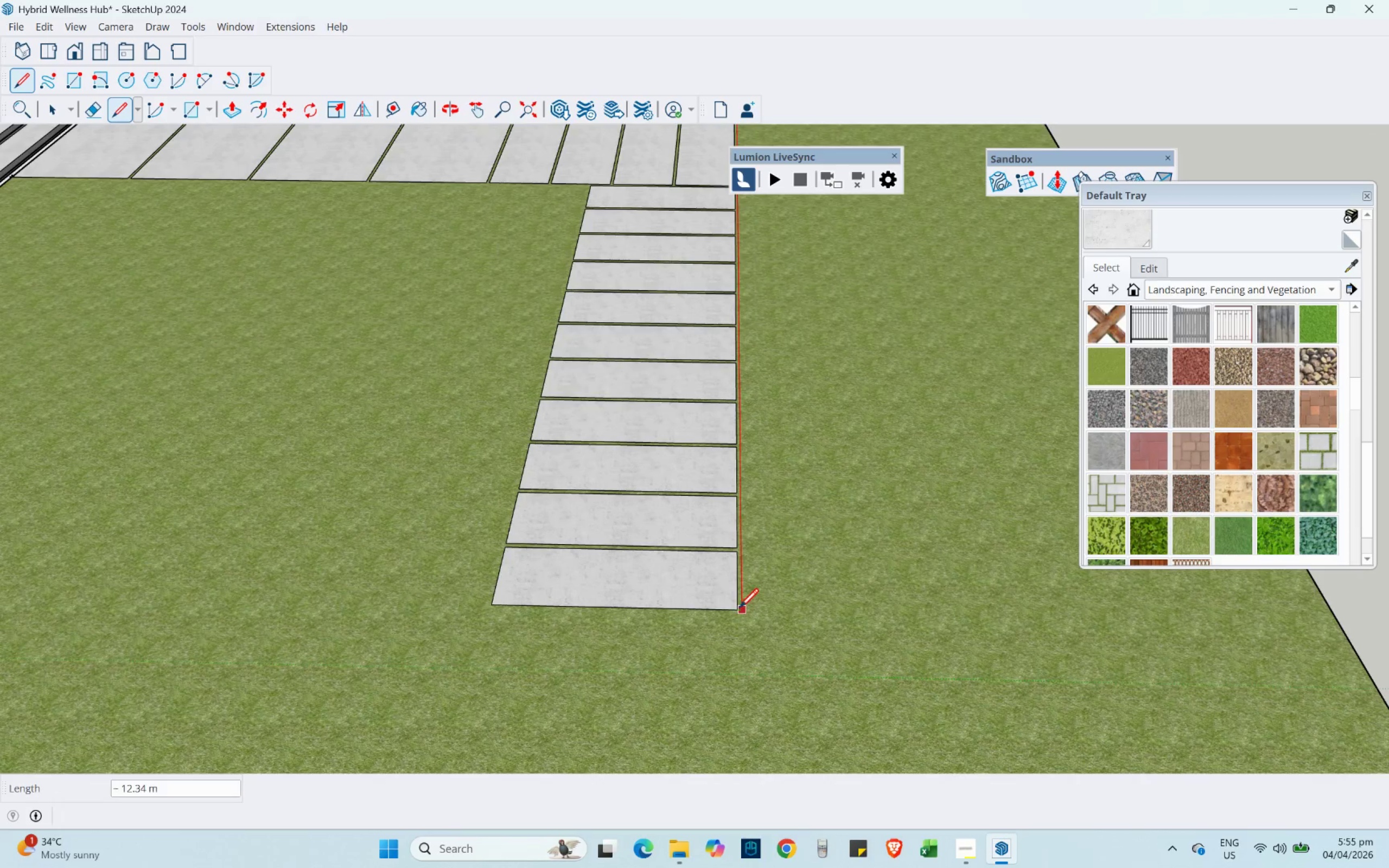 
hold_key(key=ShiftLeft, duration=1.33)
 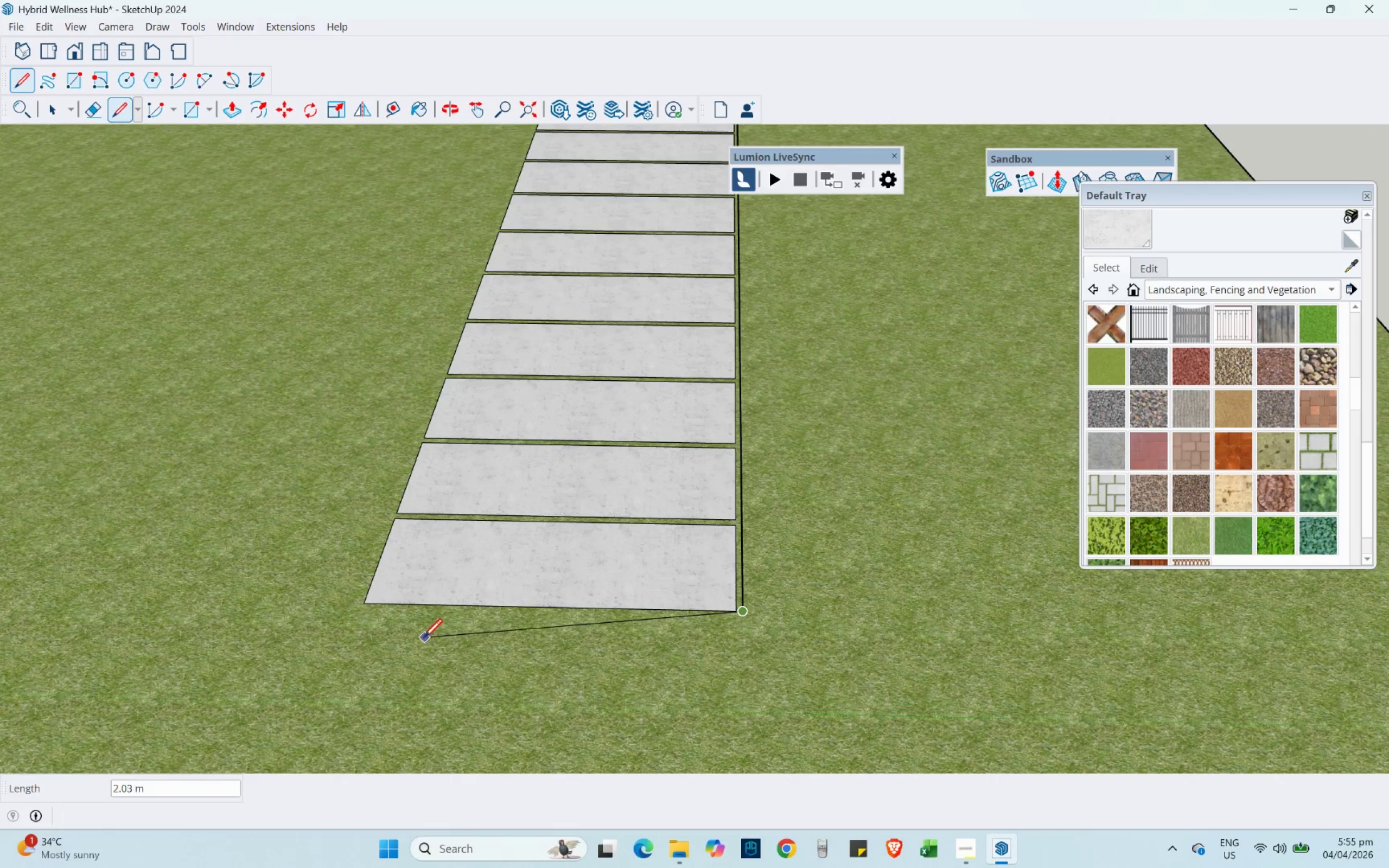 
scroll: coordinate [739, 608], scroll_direction: up, amount: 4.0
 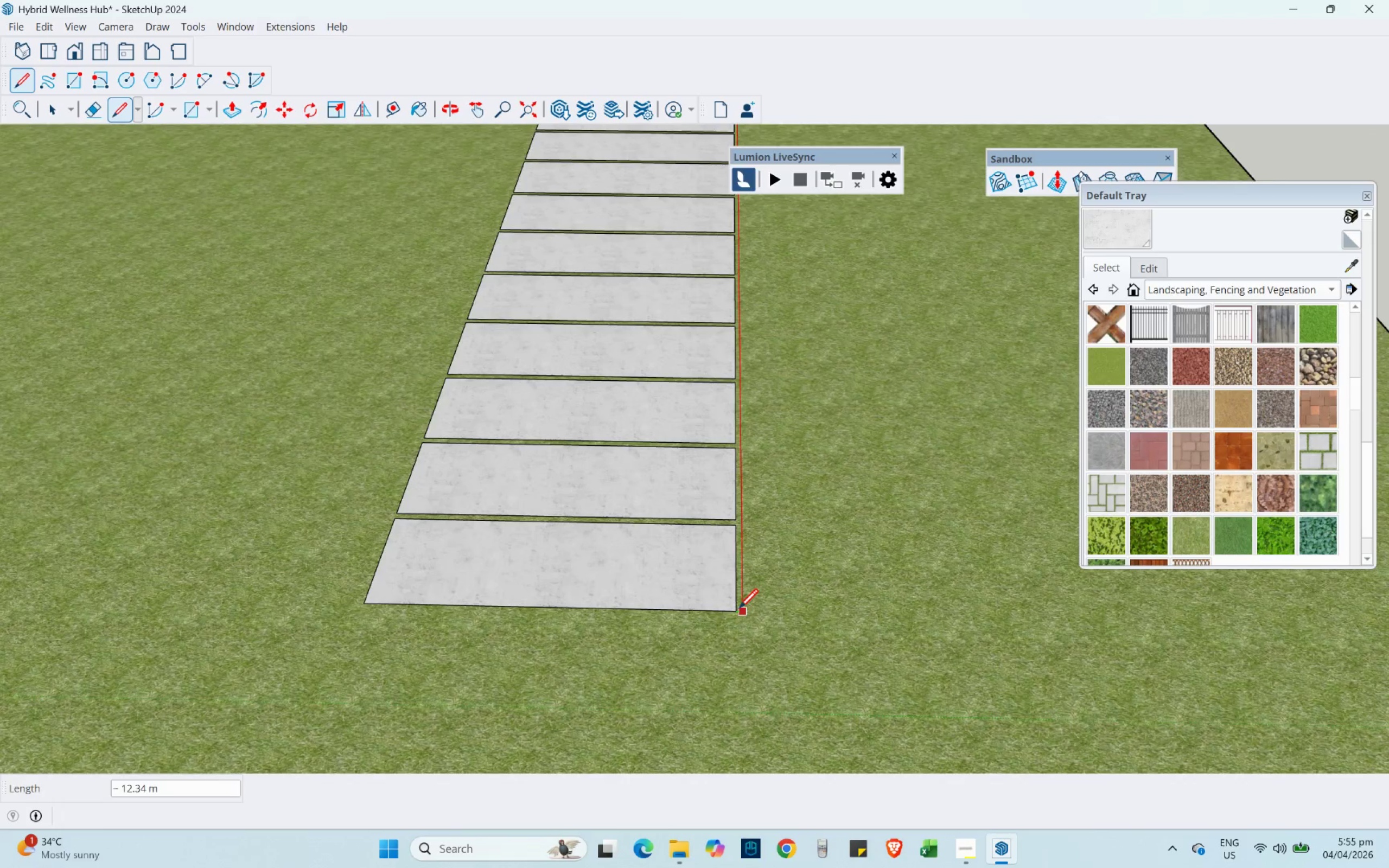 
left_click([733, 609])
 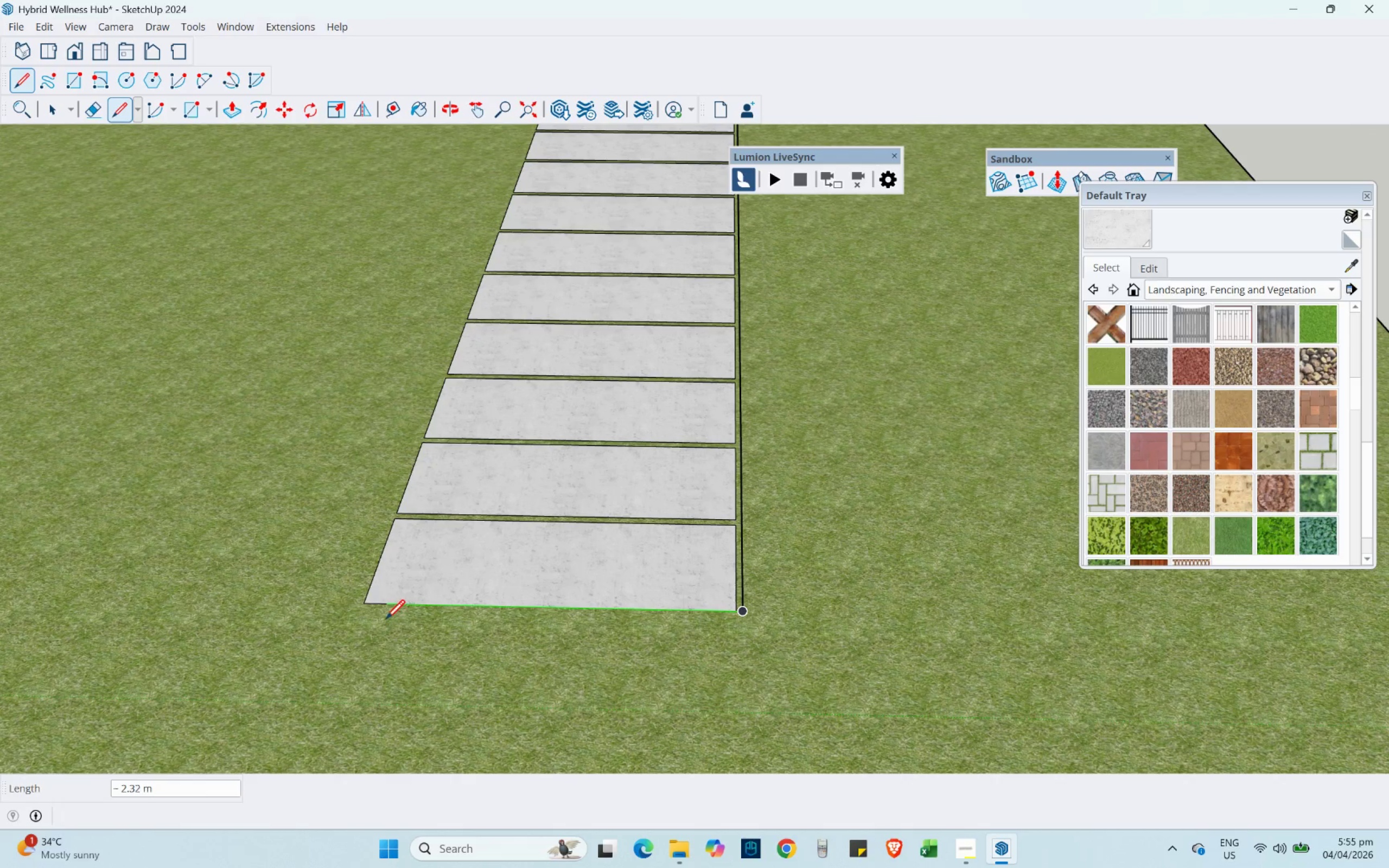 
key(Escape)
 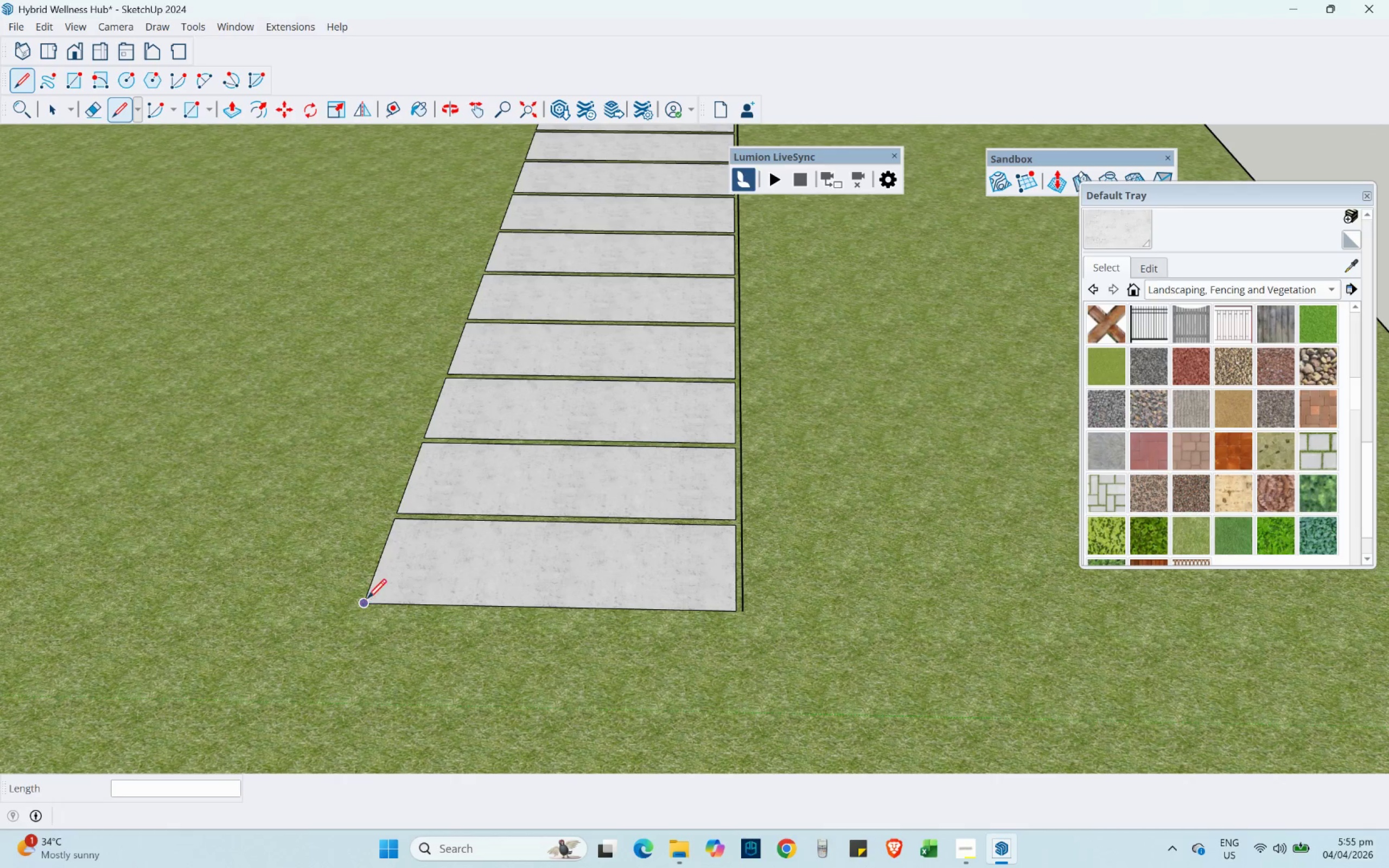 
left_click([367, 597])
 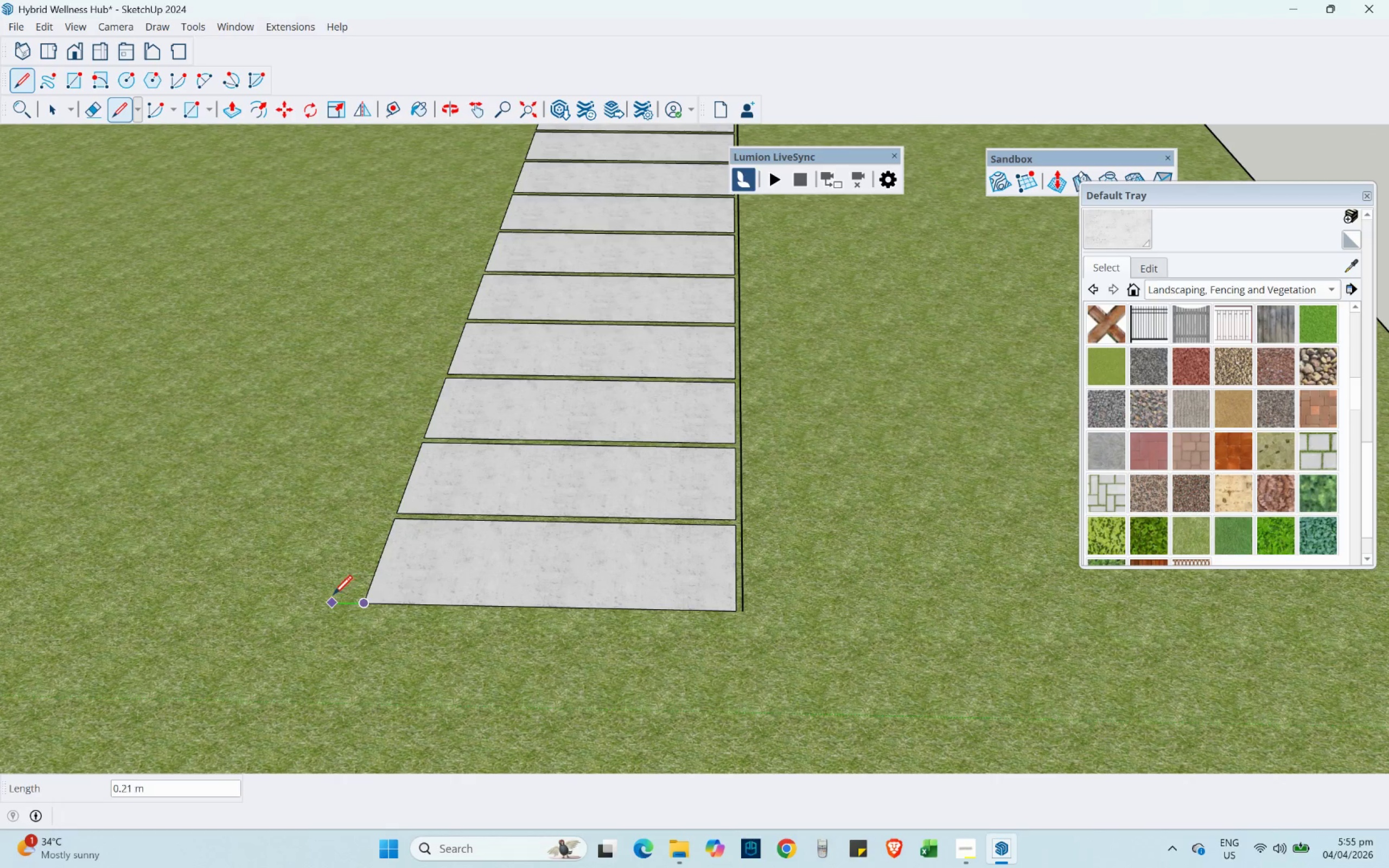 
scroll: coordinate [342, 601], scroll_direction: none, amount: 0.0
 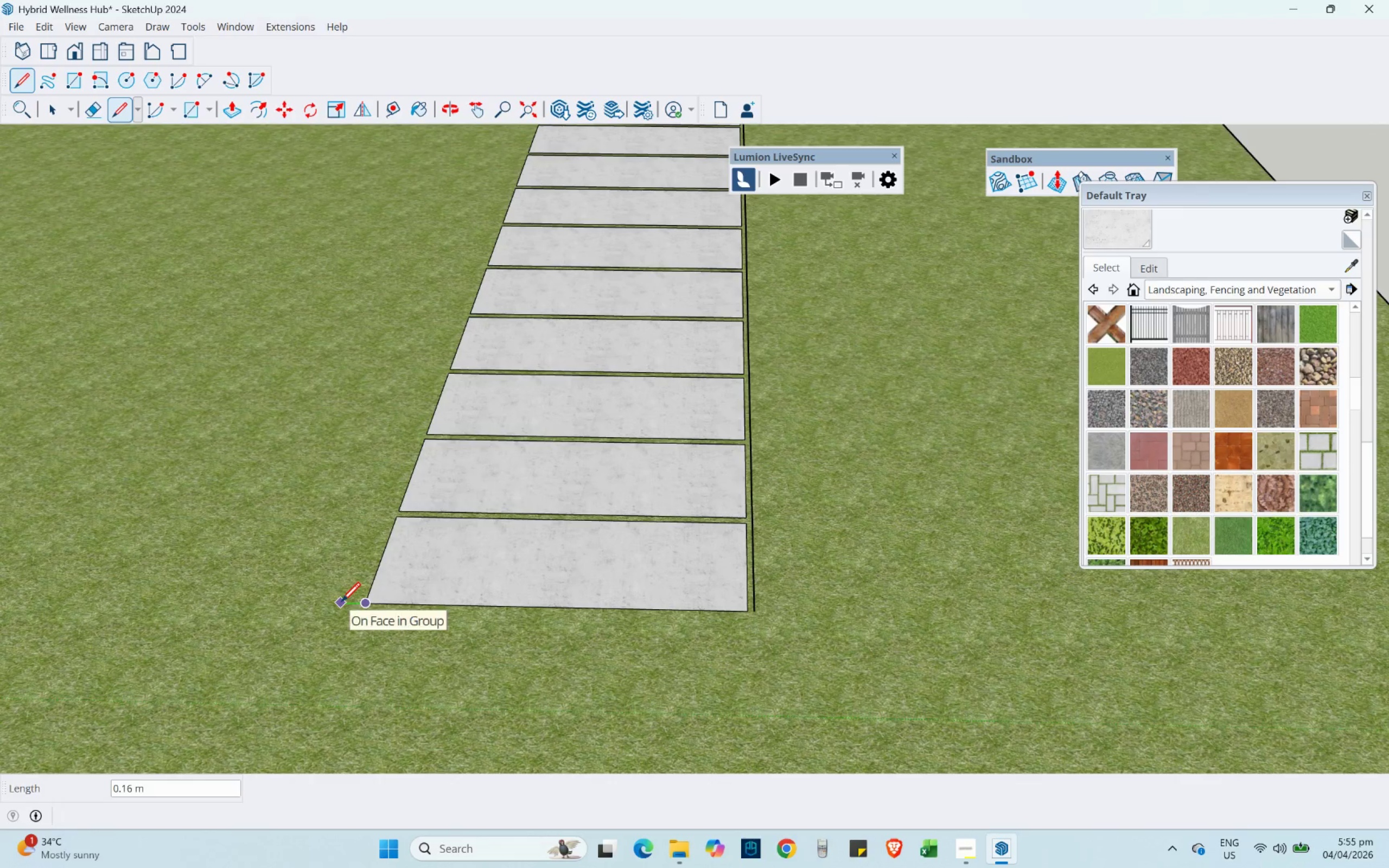 
key(NumpadDecimal)
 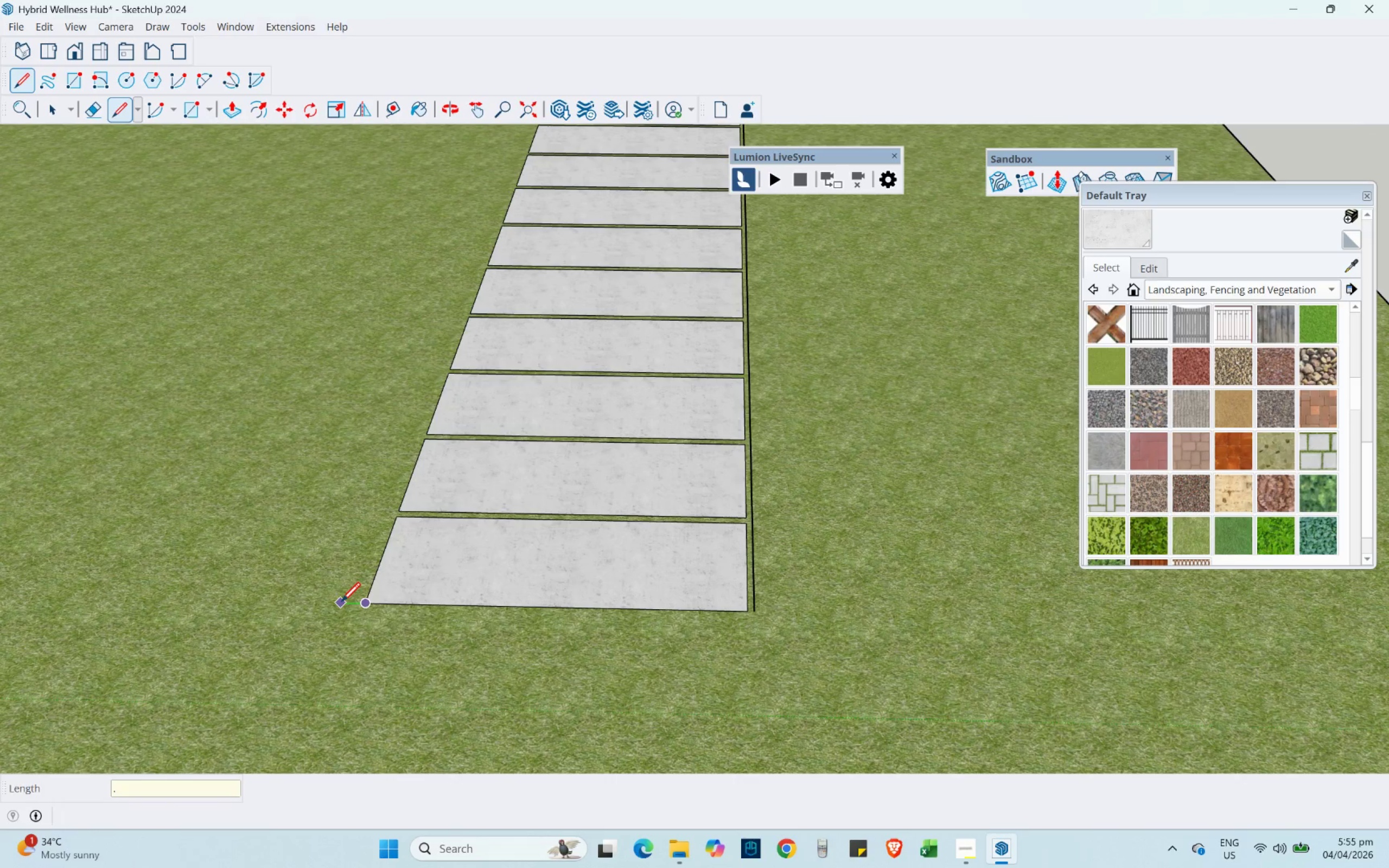 
key(Numpad0)
 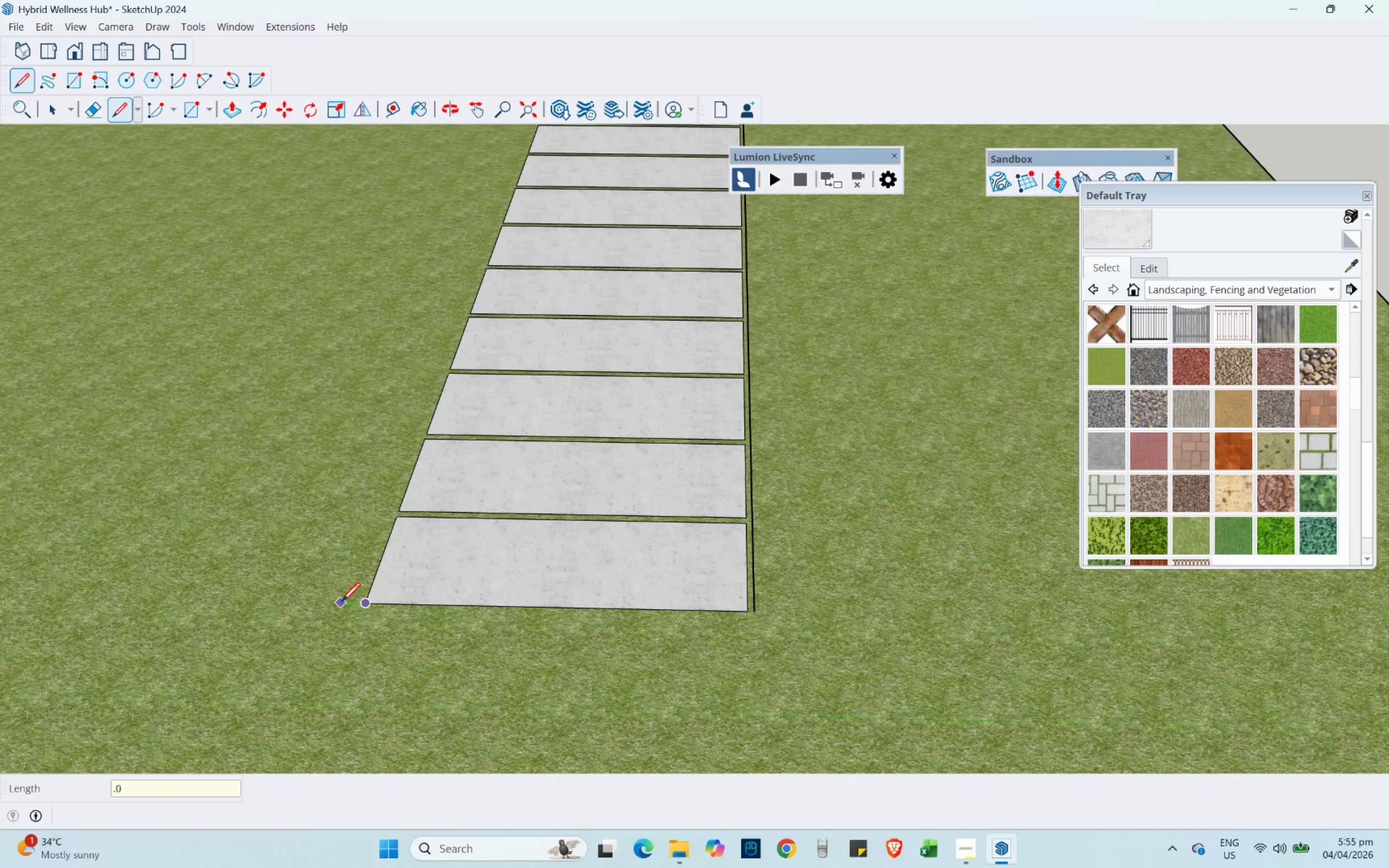 
key(Numpad5)
 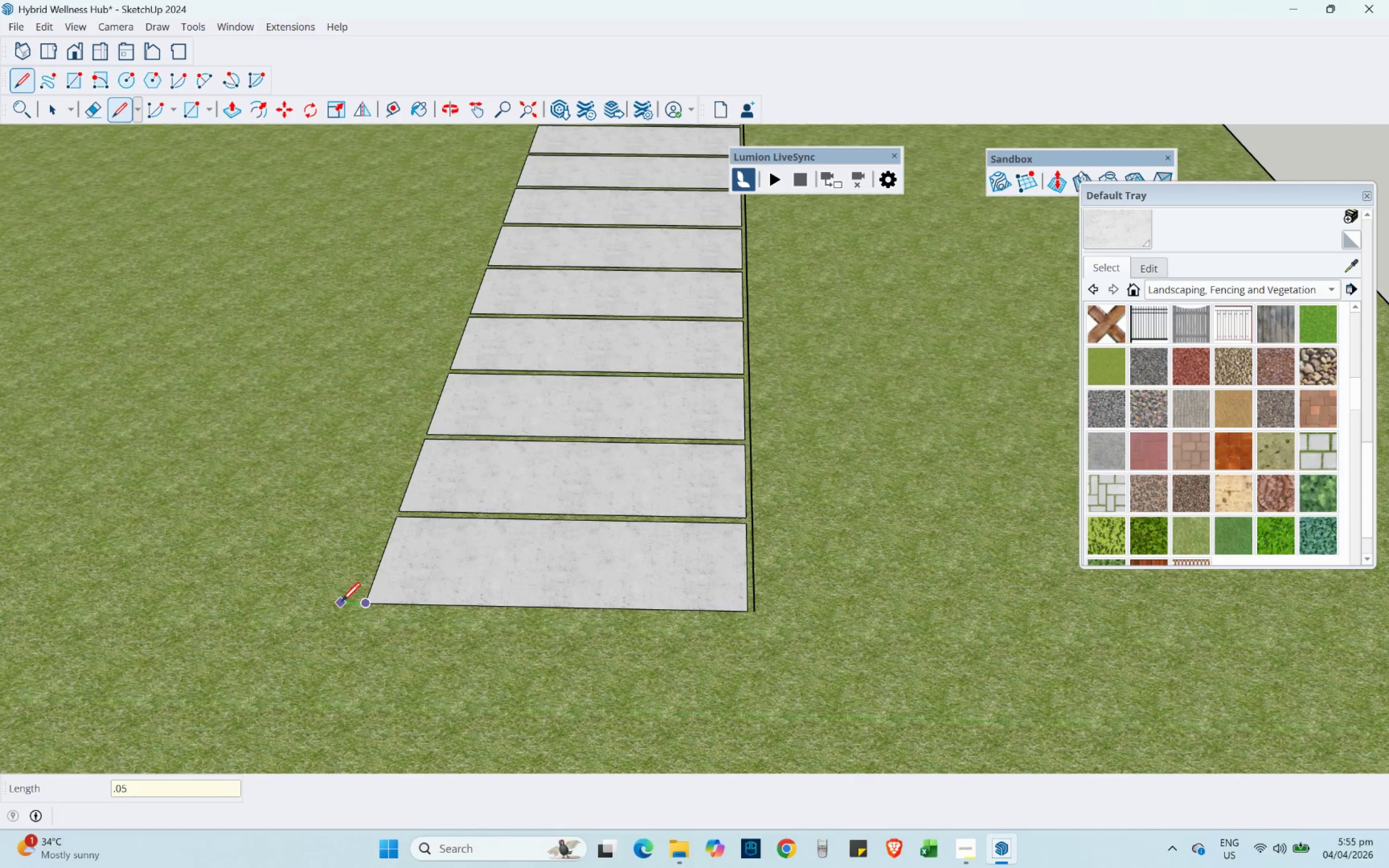 
key(NumpadEnter)
 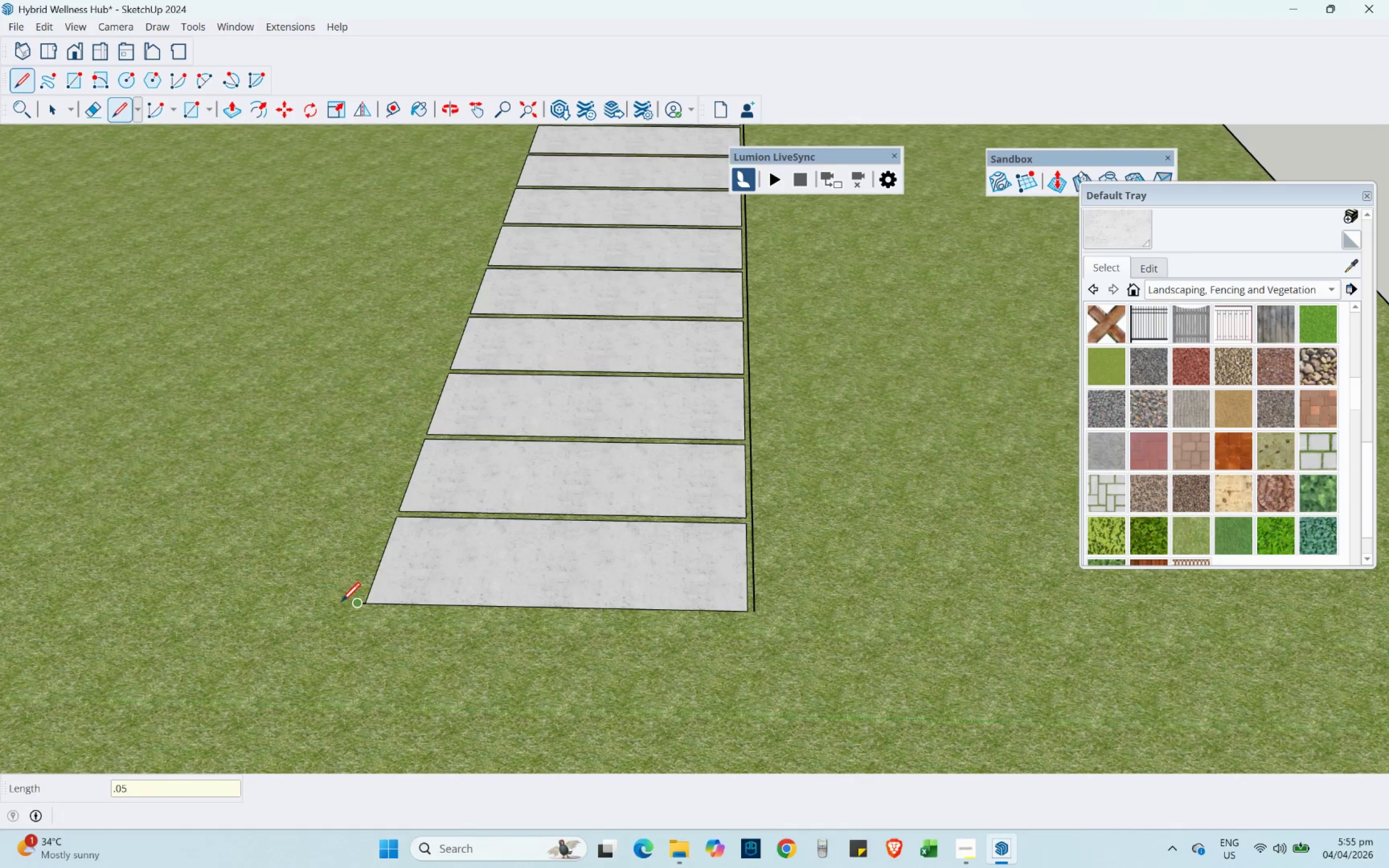 
hold_key(key=ShiftLeft, duration=0.38)
 